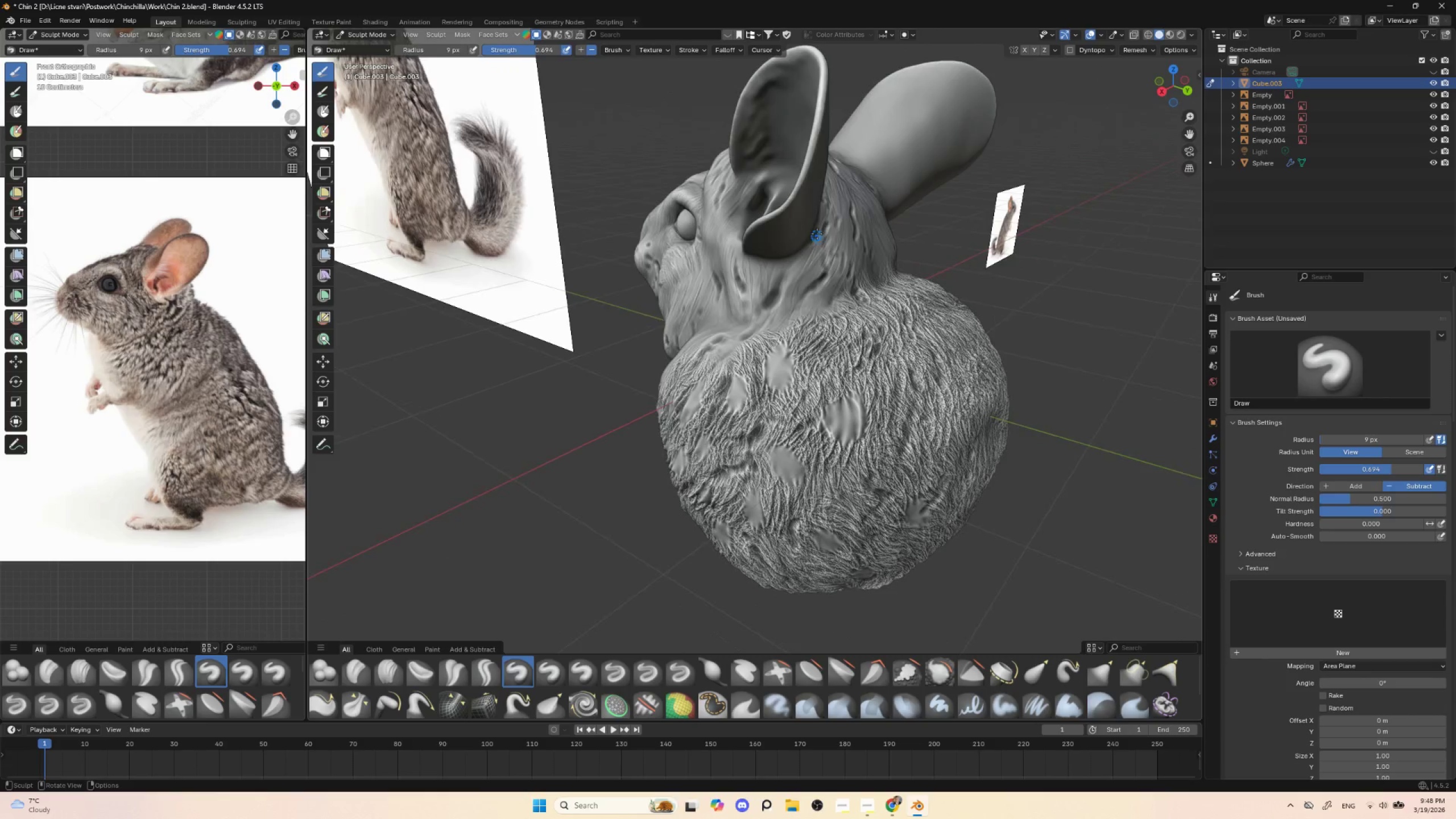 
left_click_drag(start_coordinate=[820, 224], to_coordinate=[817, 241])
 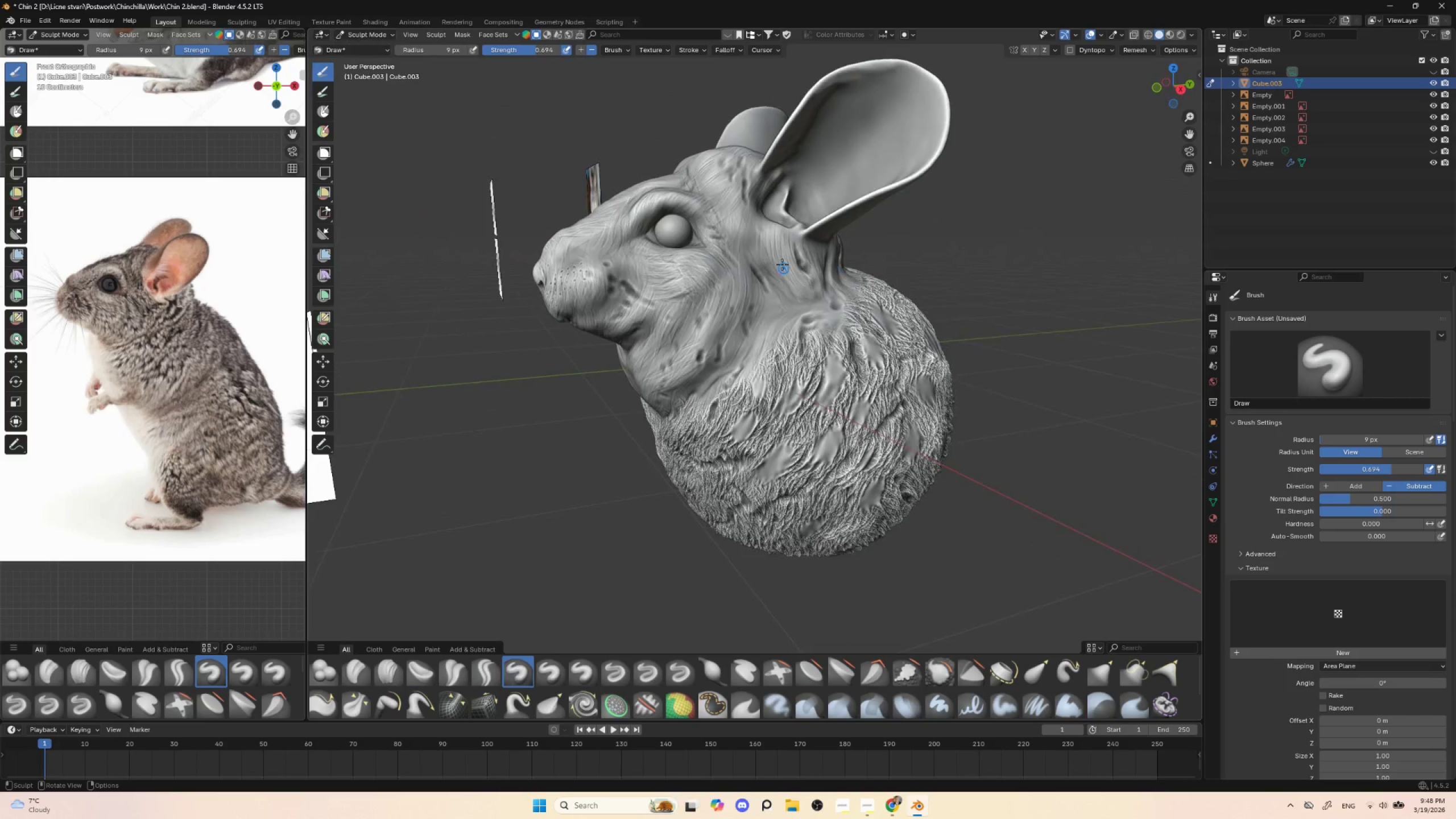 
left_click_drag(start_coordinate=[766, 238], to_coordinate=[771, 256])
 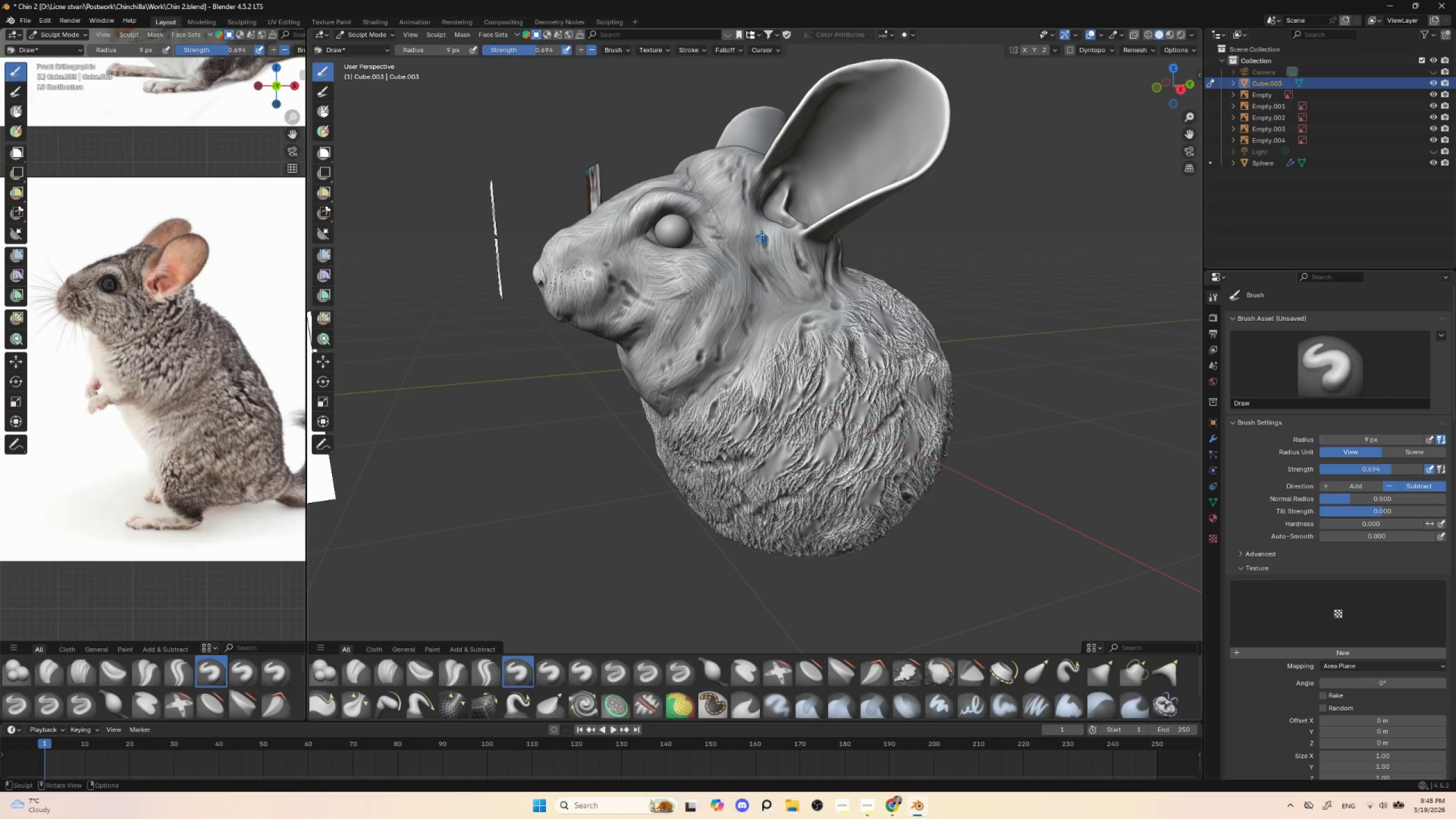 
left_click_drag(start_coordinate=[763, 231], to_coordinate=[770, 258])
 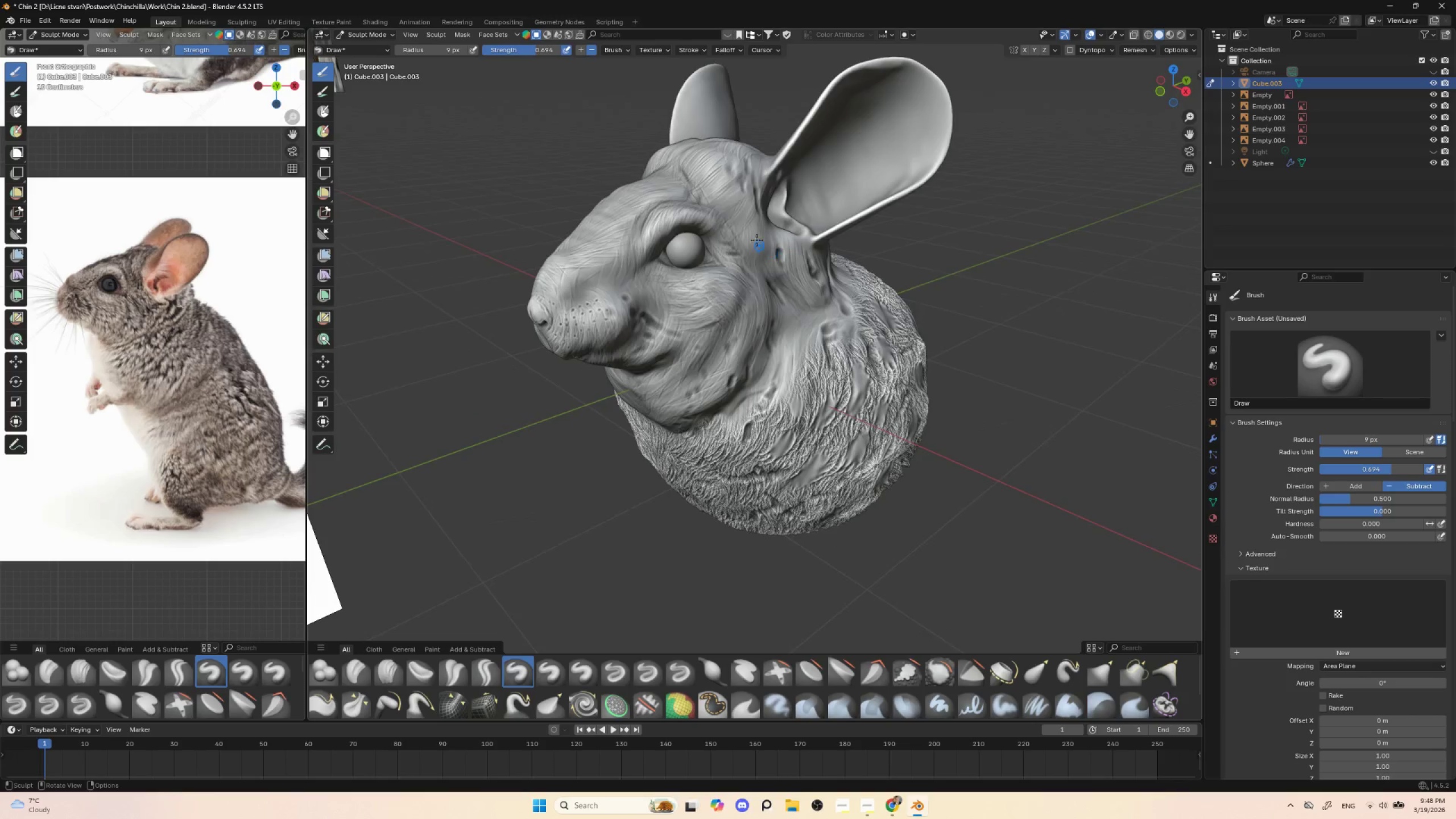 
left_click_drag(start_coordinate=[747, 204], to_coordinate=[748, 216])
 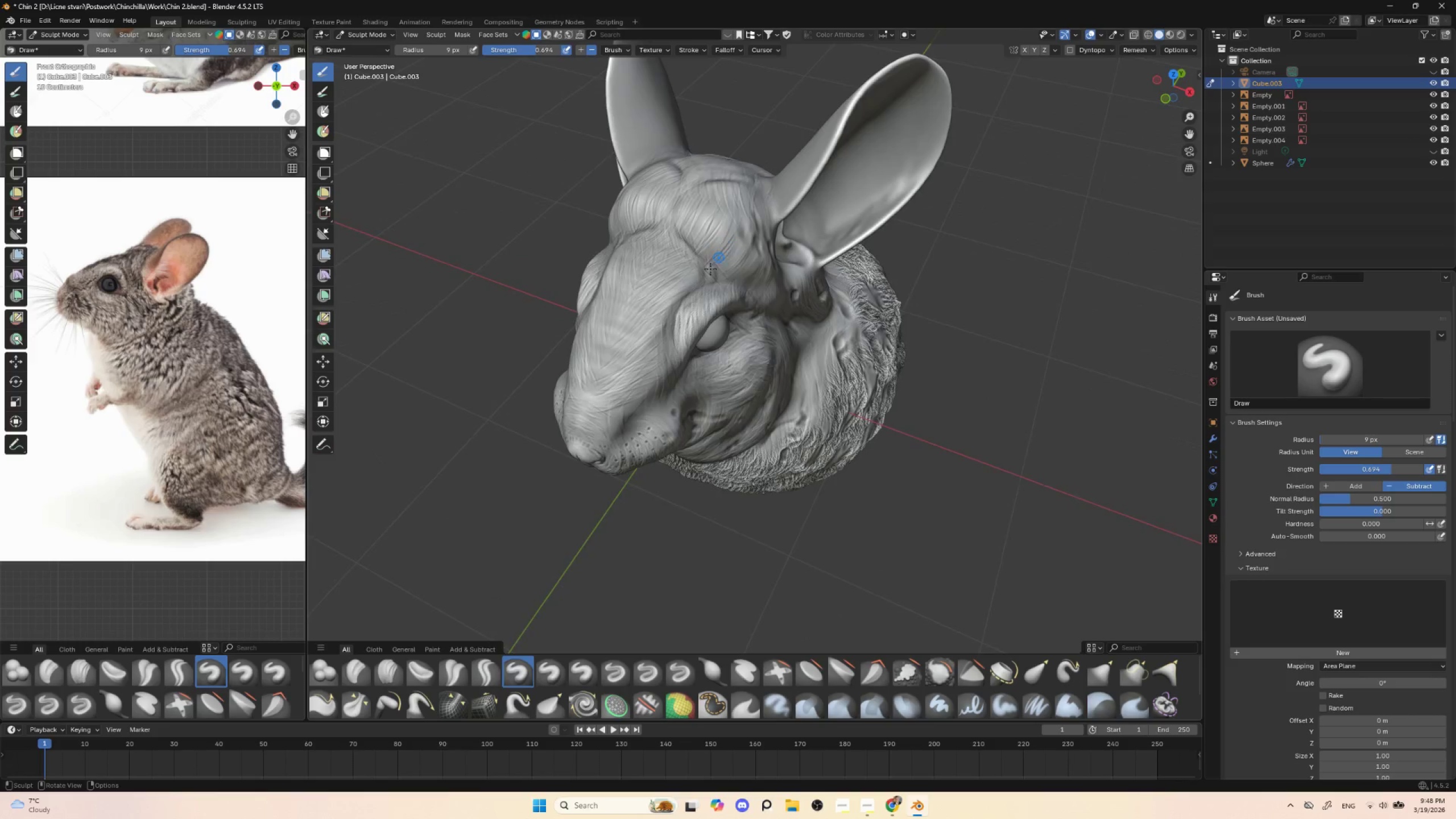 
left_click_drag(start_coordinate=[710, 276], to_coordinate=[697, 284])
 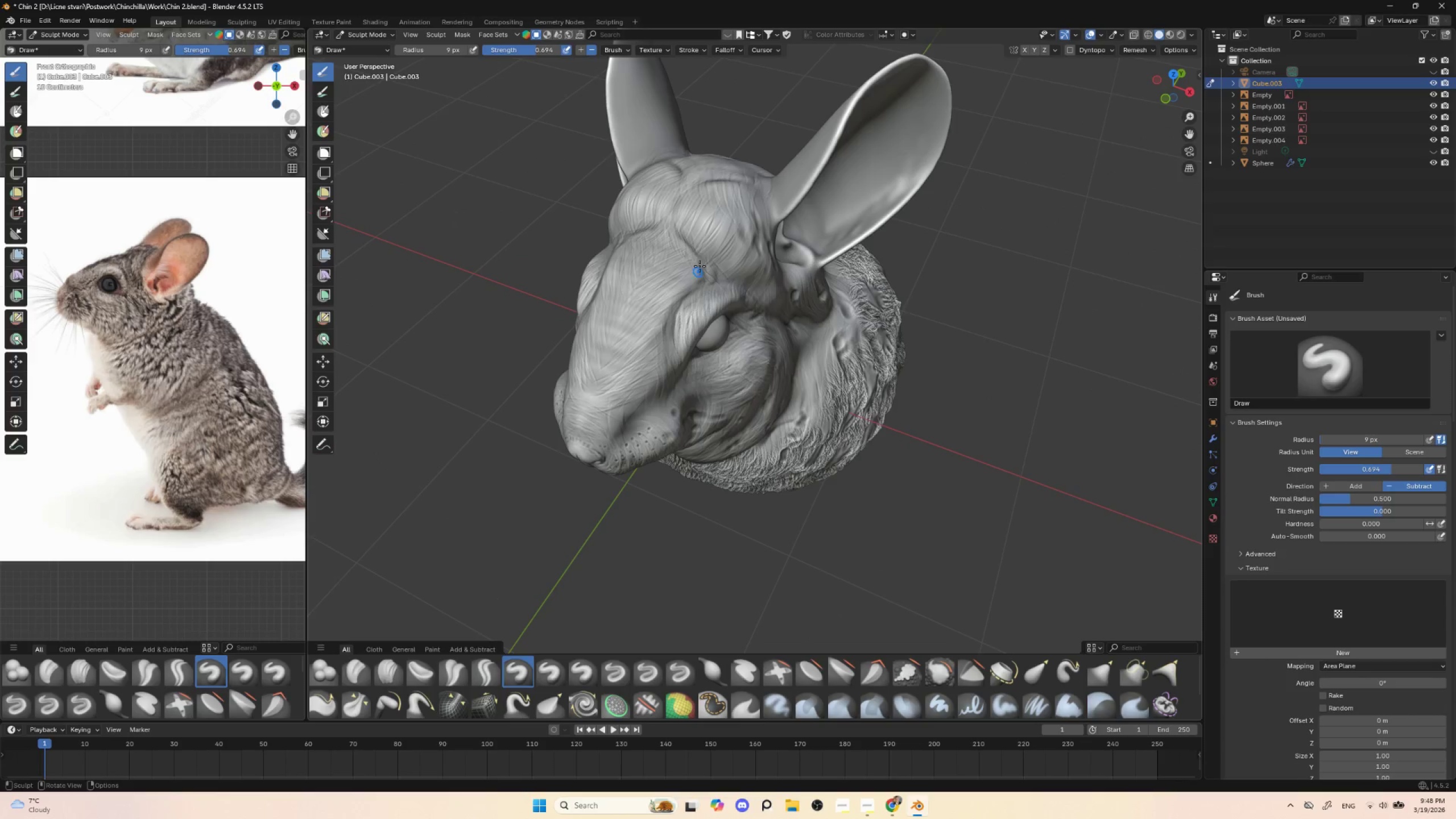 
left_click_drag(start_coordinate=[699, 256], to_coordinate=[683, 264])
 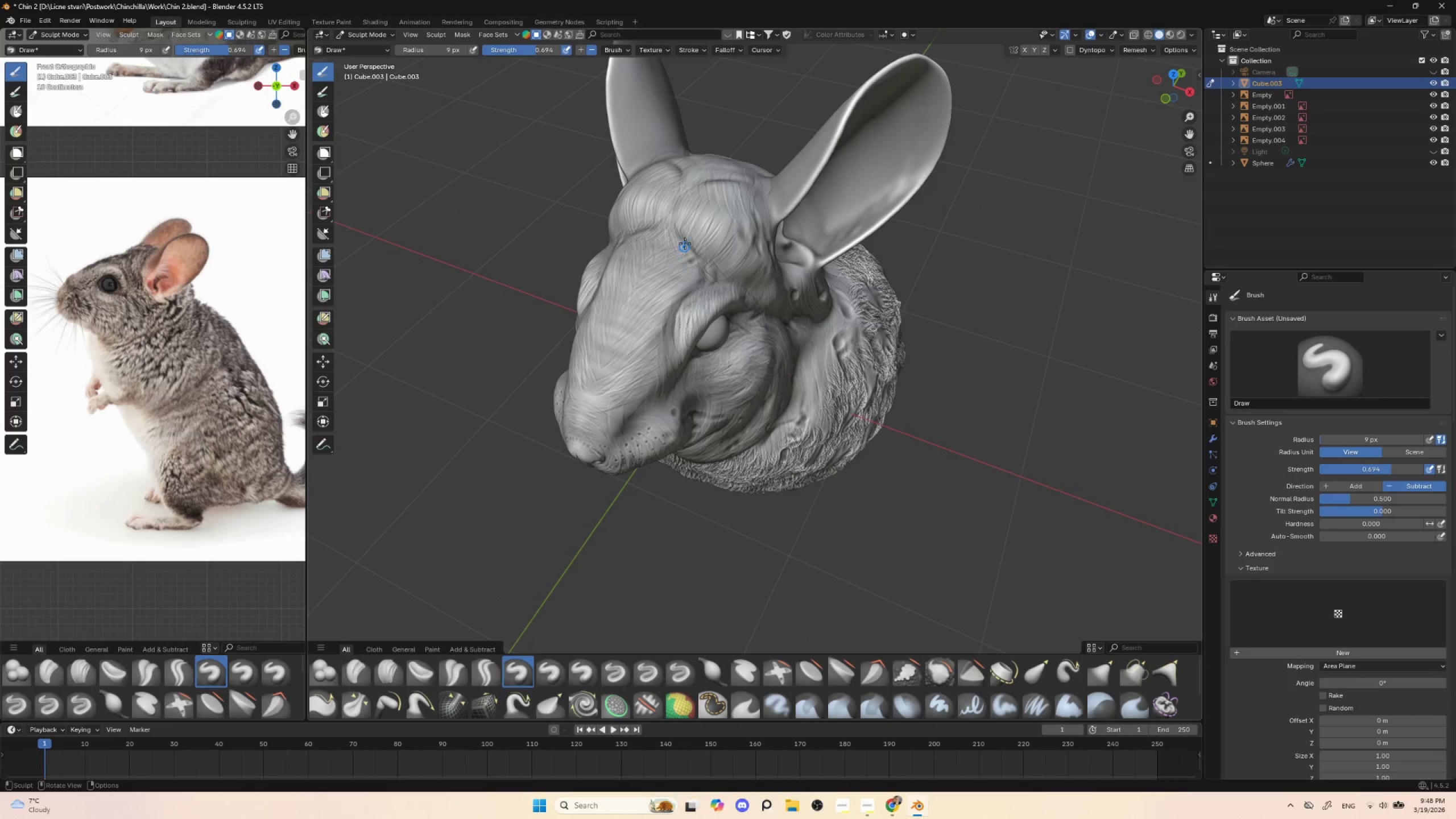 
left_click_drag(start_coordinate=[679, 240], to_coordinate=[670, 247])
 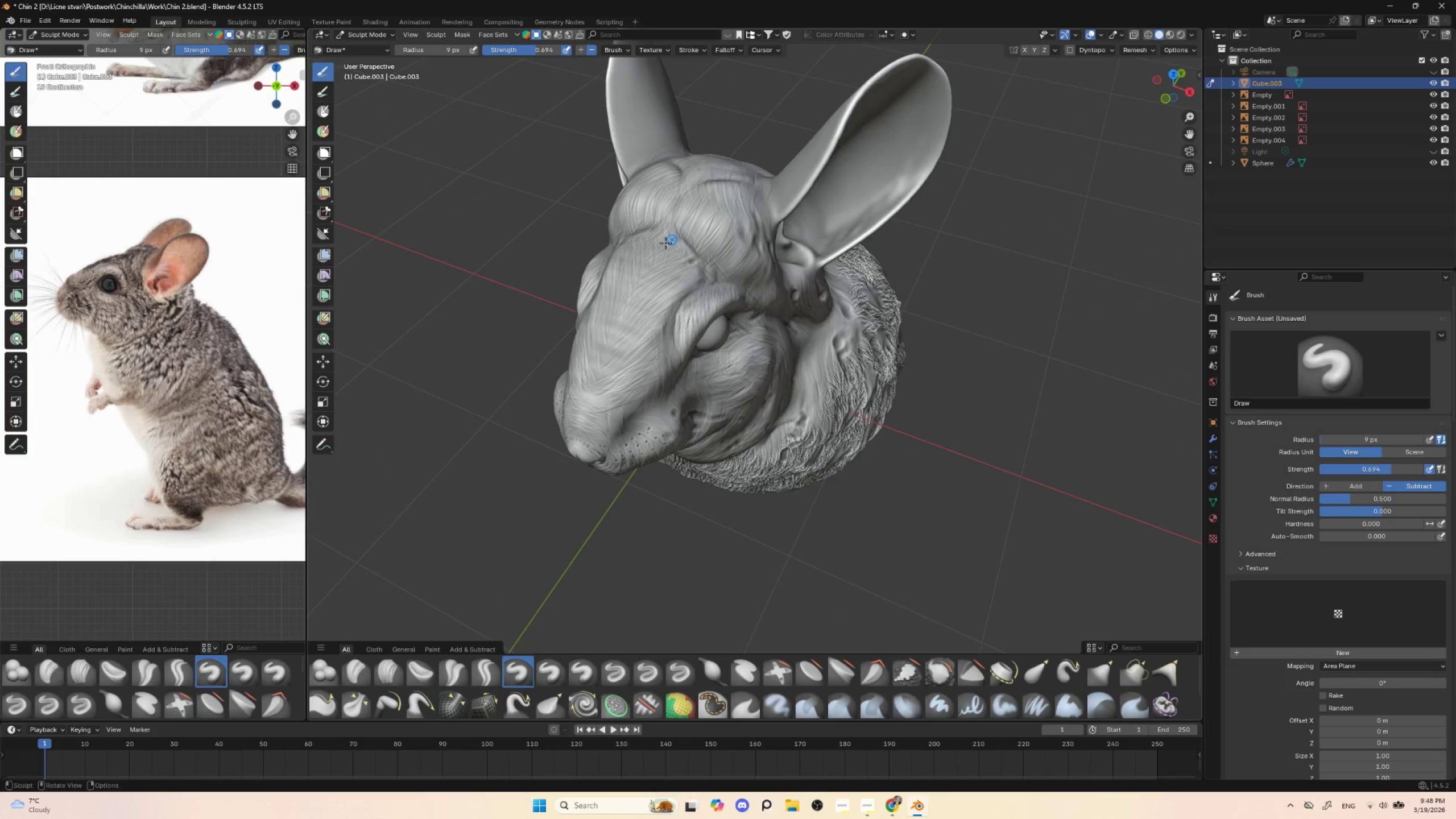 
double_click([662, 245])
 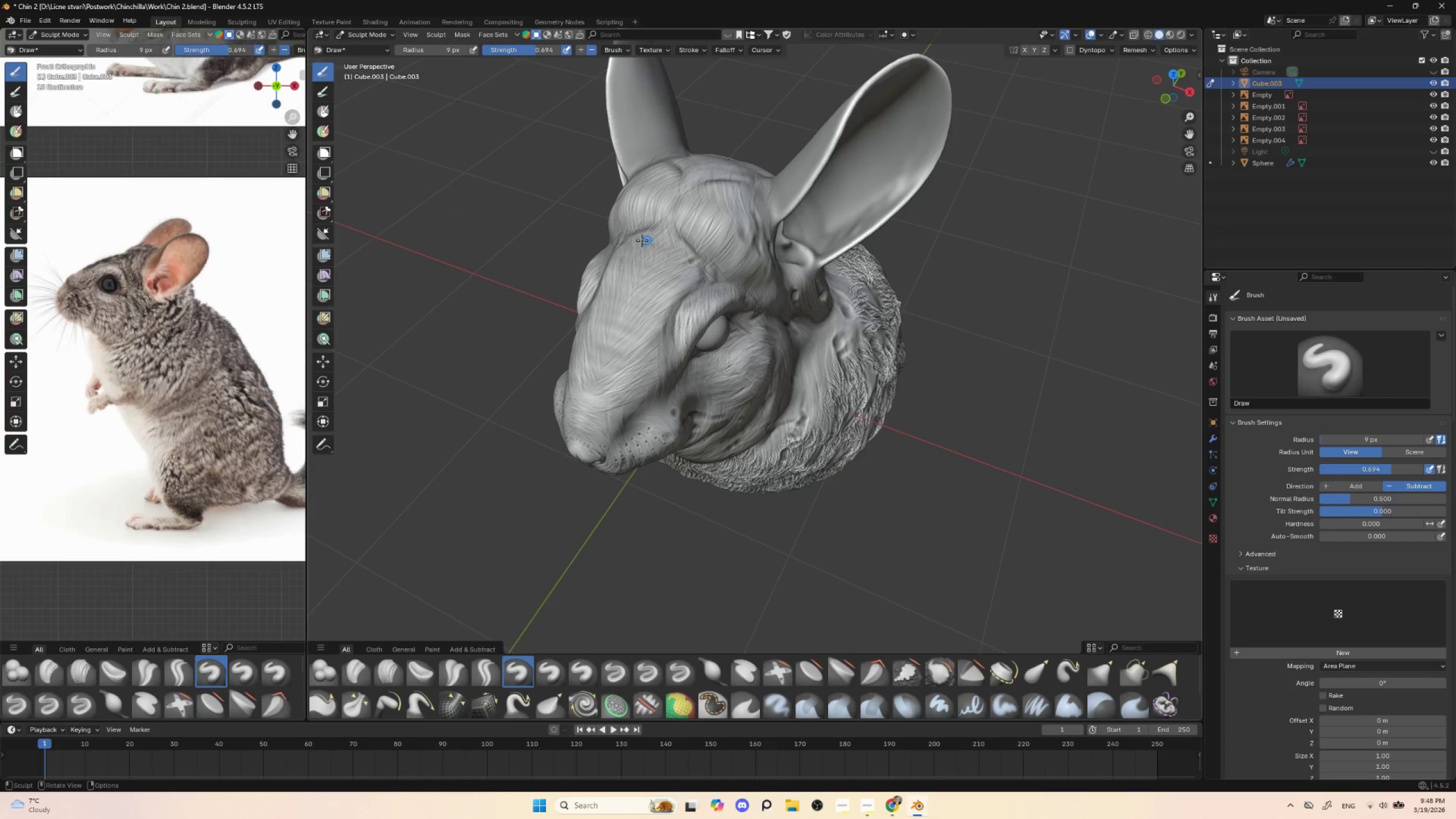 
left_click_drag(start_coordinate=[638, 238], to_coordinate=[640, 248])
 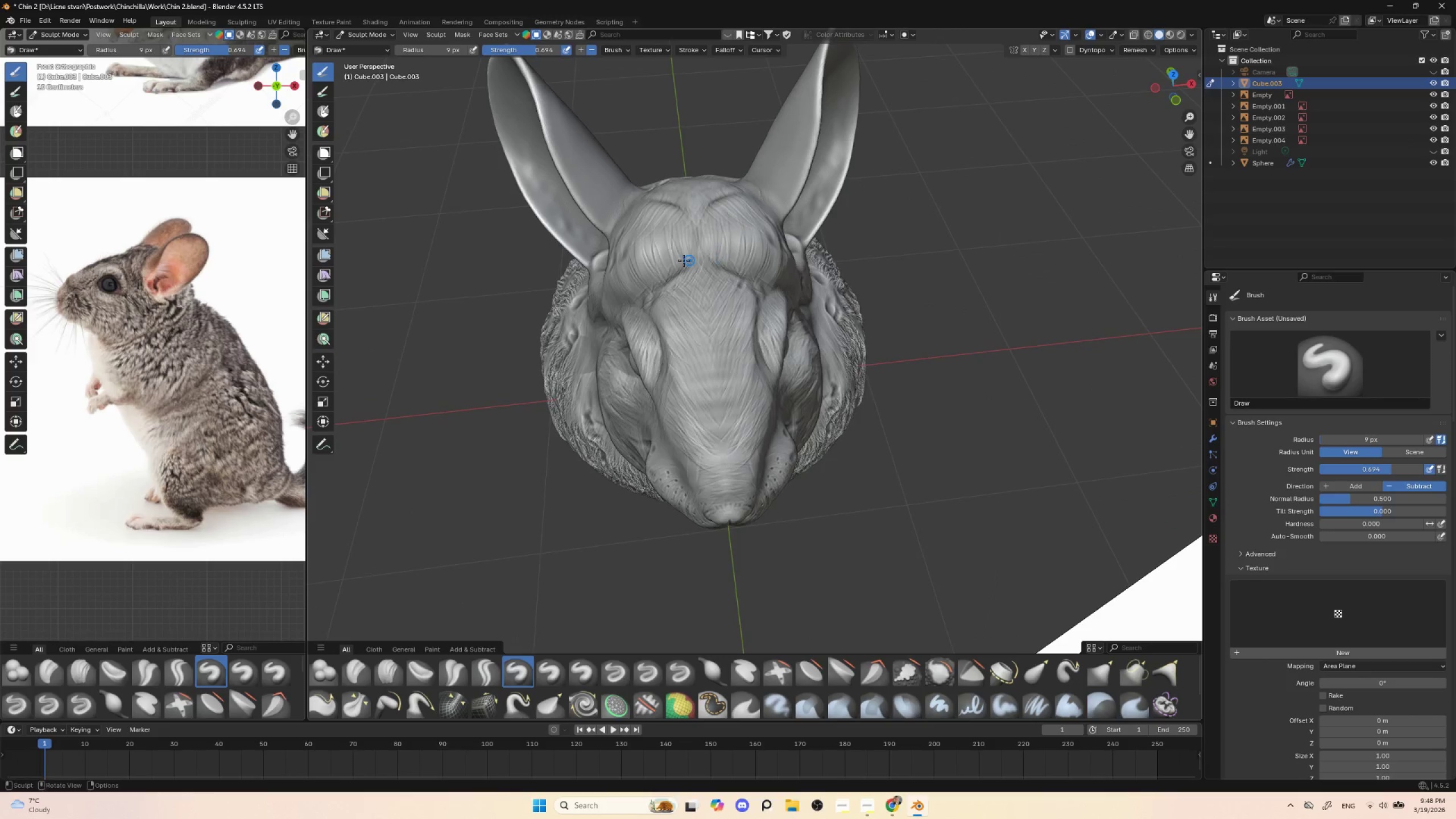 
left_click_drag(start_coordinate=[677, 240], to_coordinate=[677, 263])
 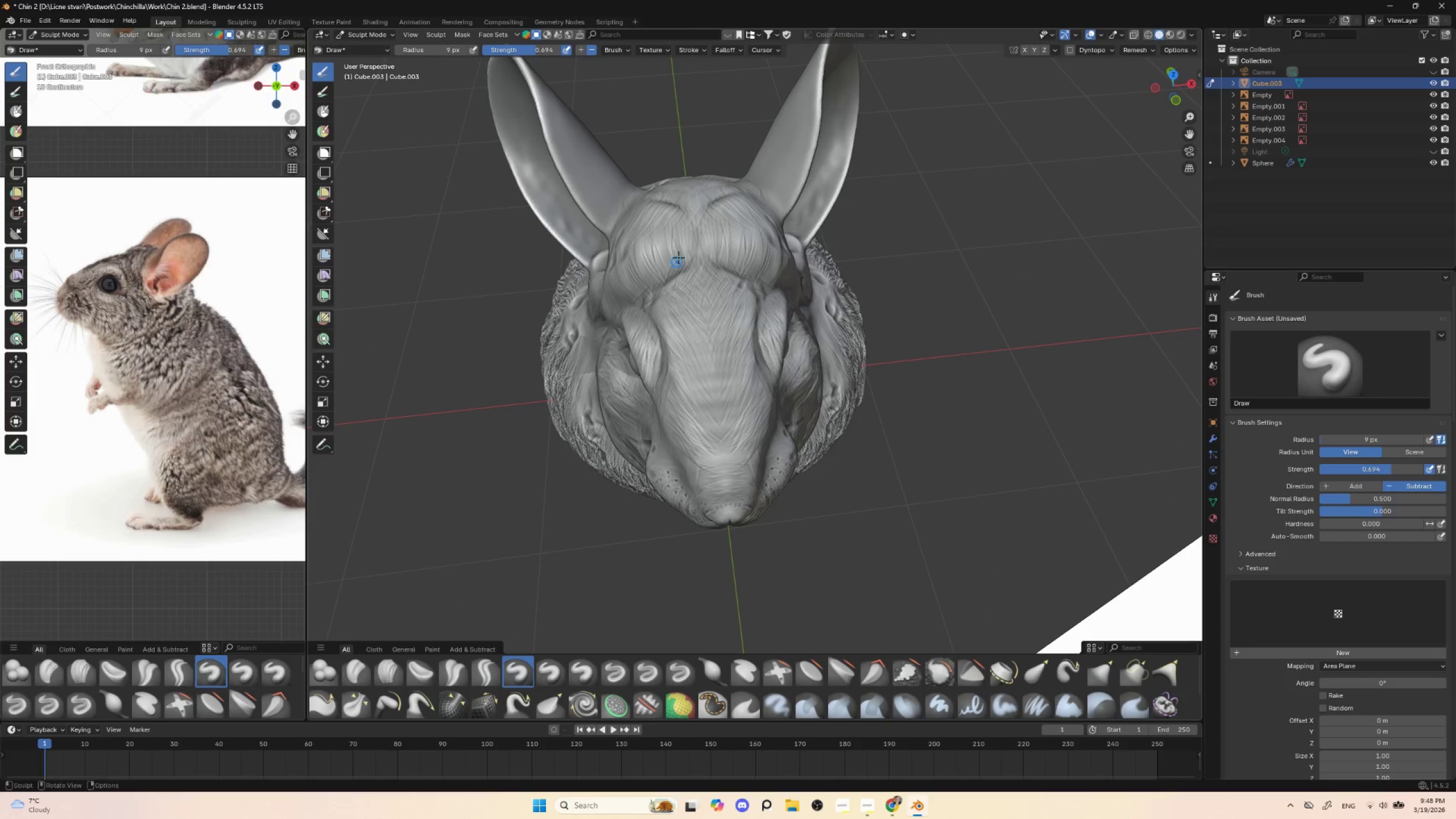 
left_click_drag(start_coordinate=[679, 258], to_coordinate=[673, 236])
 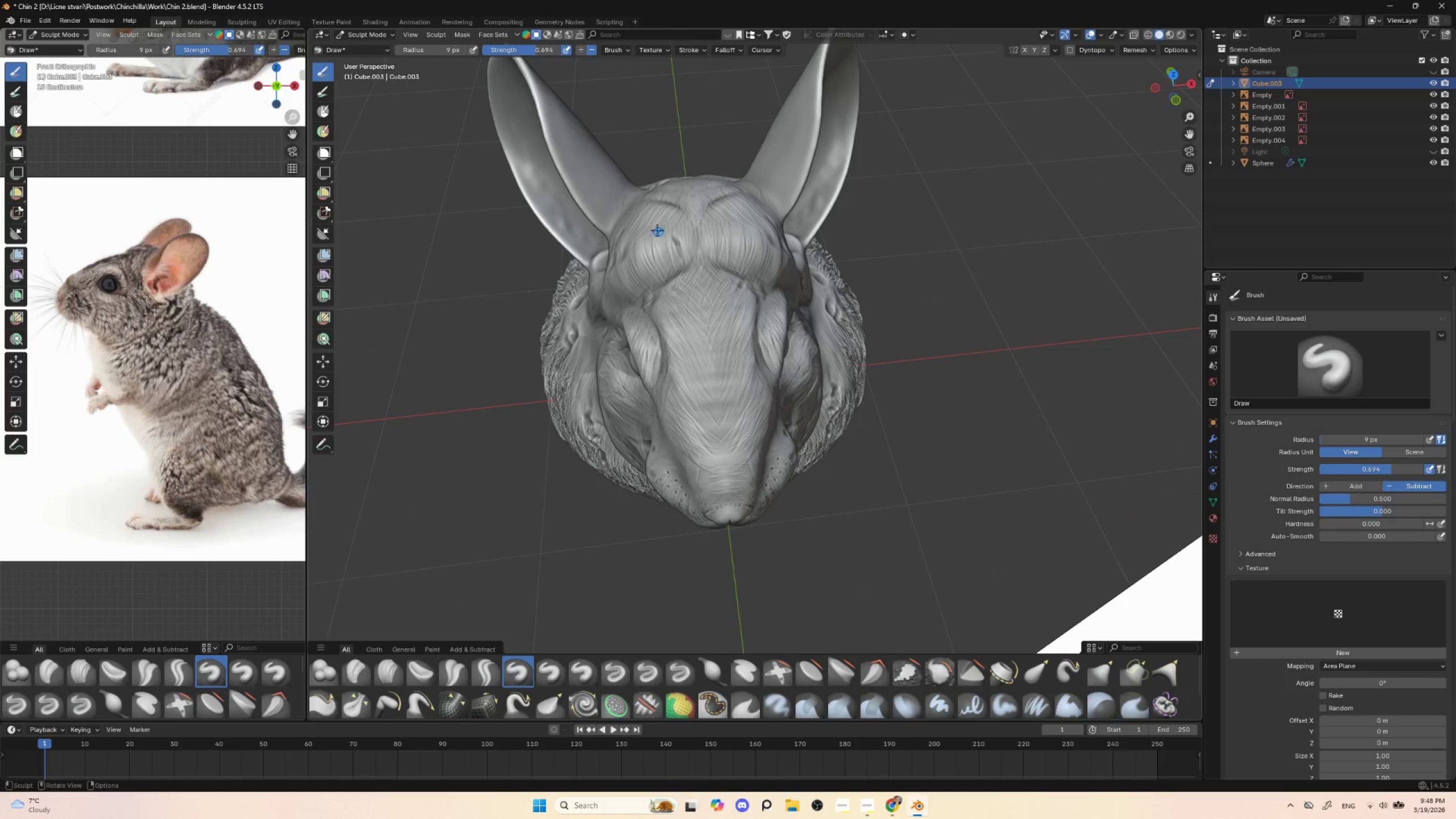 
left_click_drag(start_coordinate=[657, 224], to_coordinate=[661, 226])
 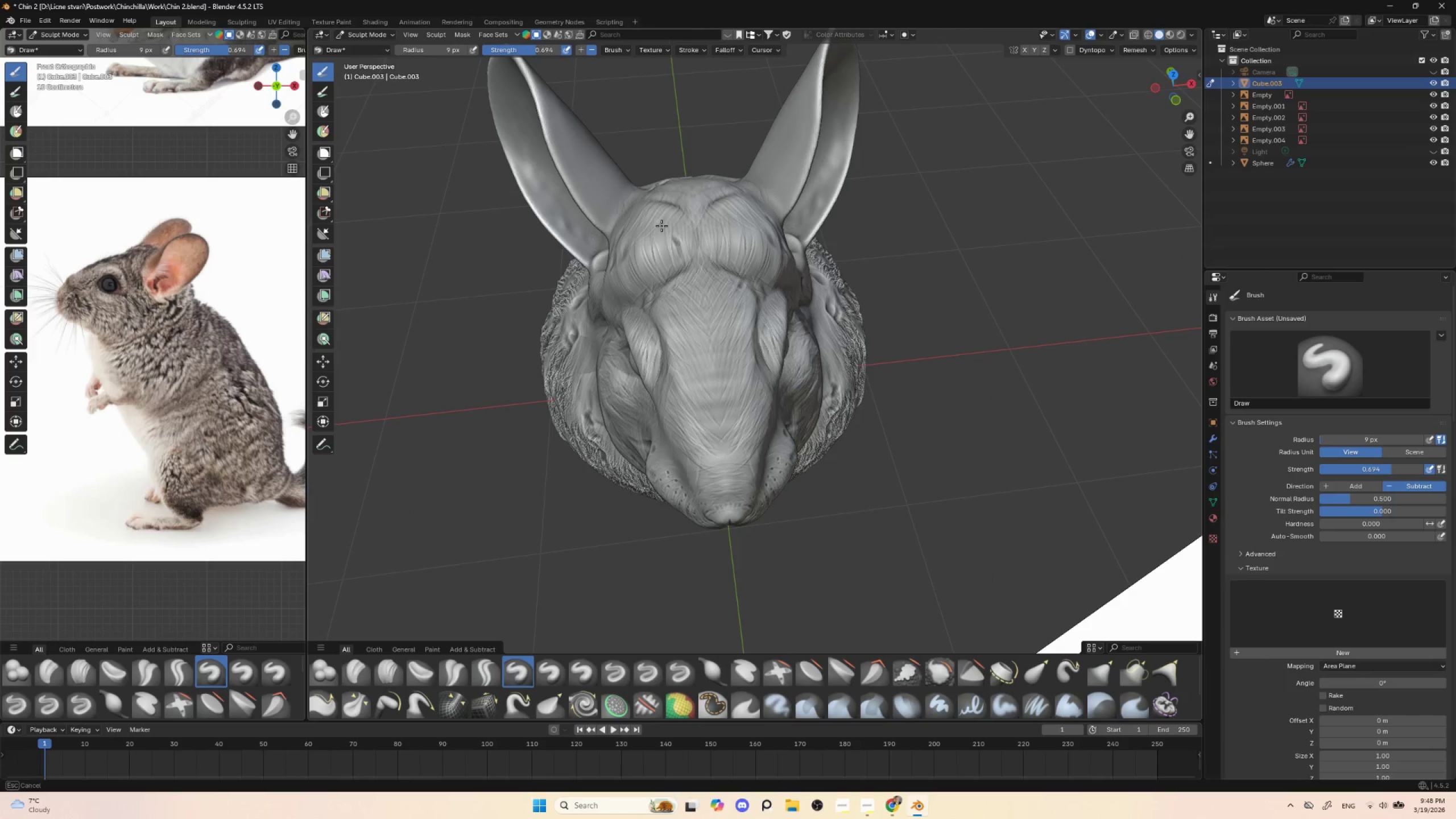 
left_click_drag(start_coordinate=[657, 217], to_coordinate=[658, 209])
 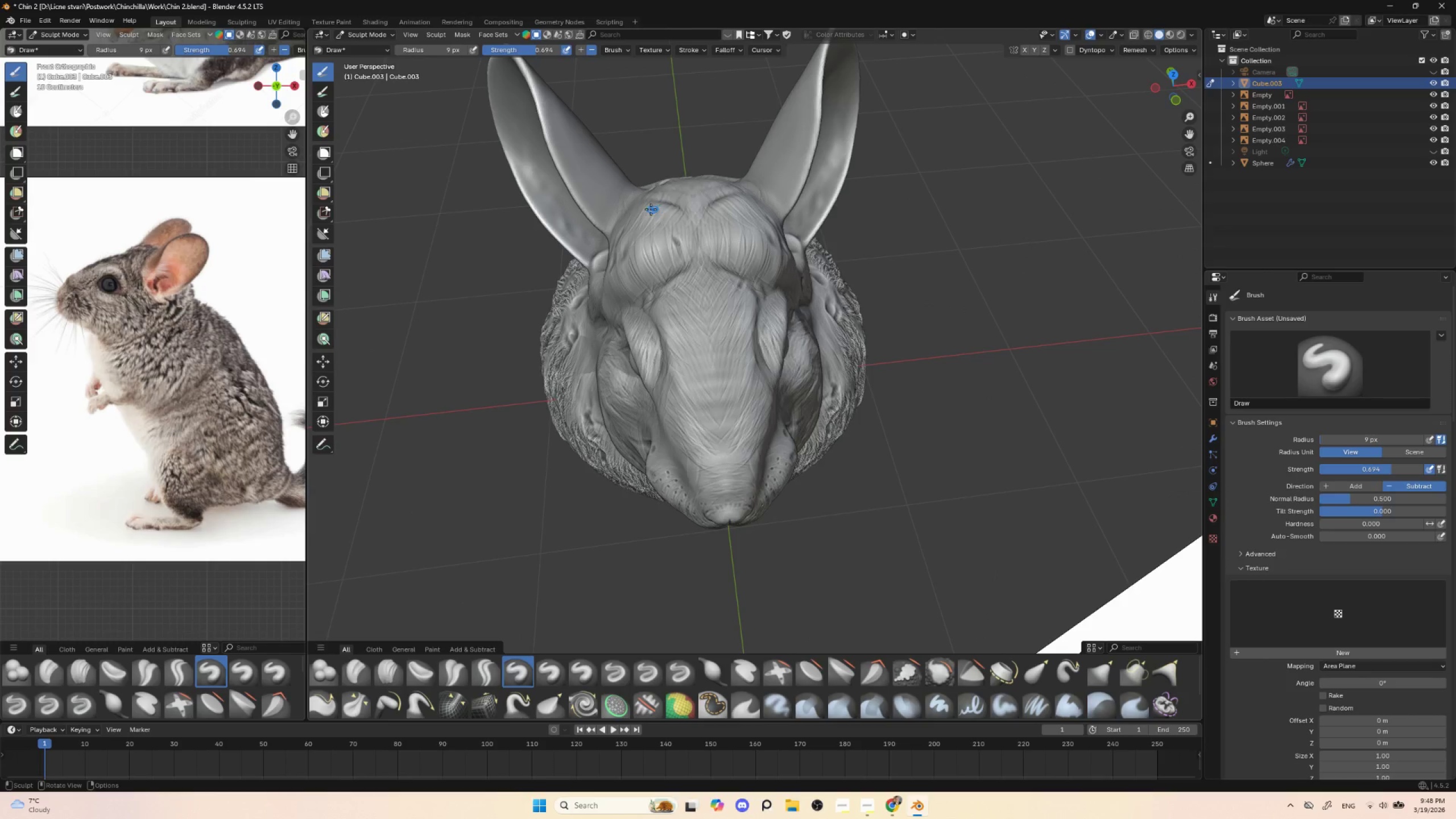 
left_click_drag(start_coordinate=[647, 209], to_coordinate=[643, 214])
 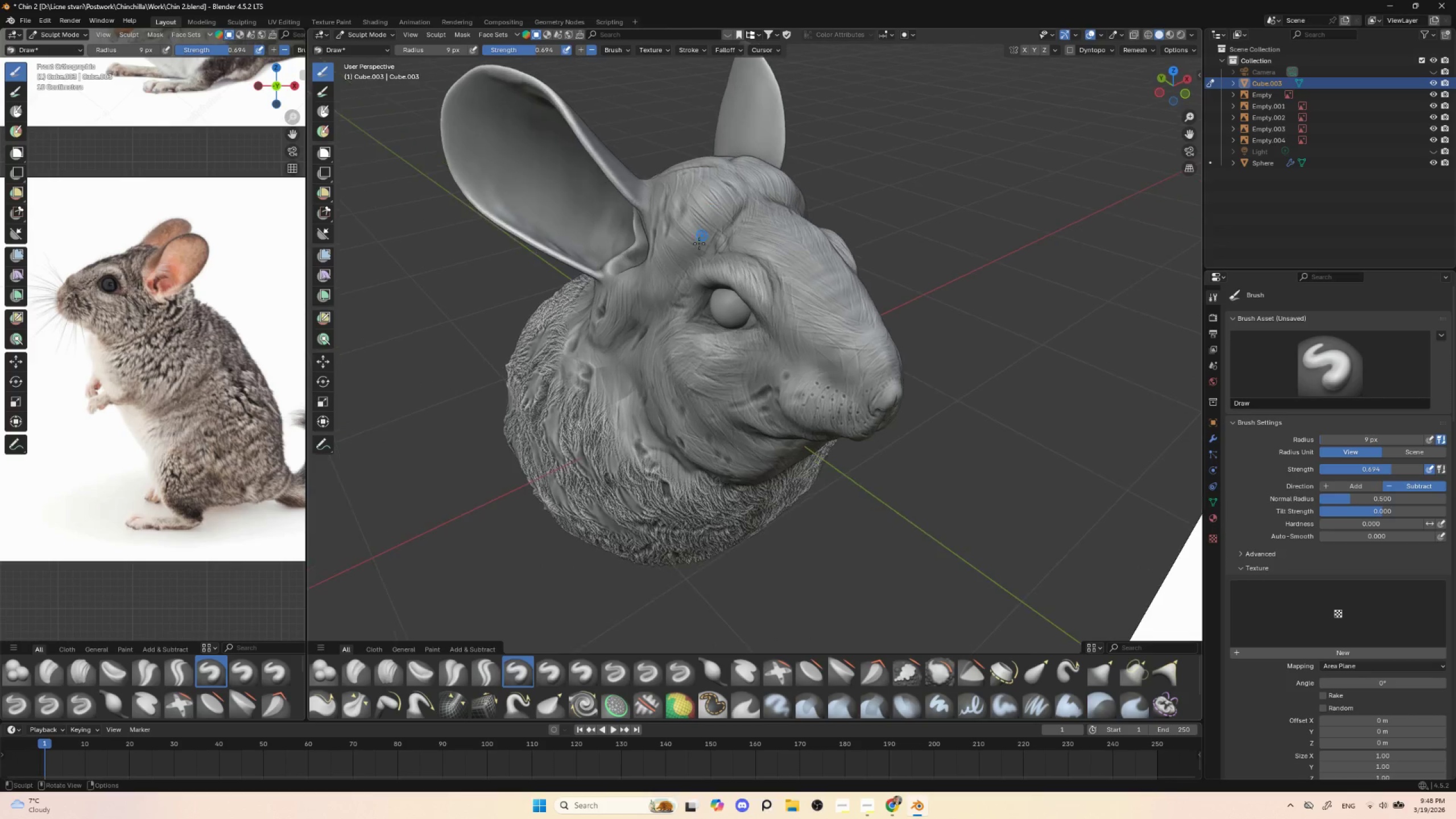 
left_click_drag(start_coordinate=[681, 237], to_coordinate=[693, 244])
 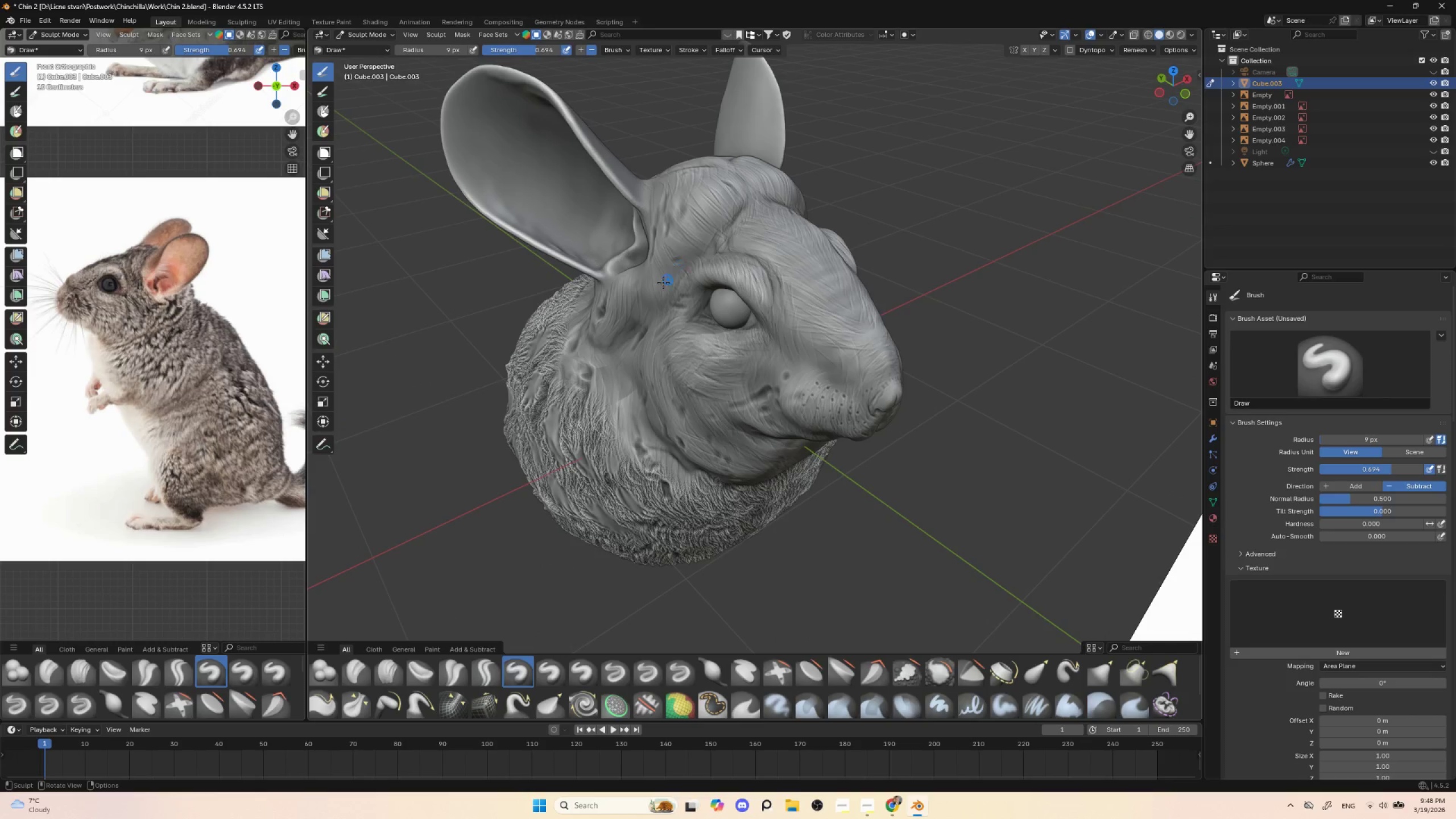 
double_click([693, 245])
 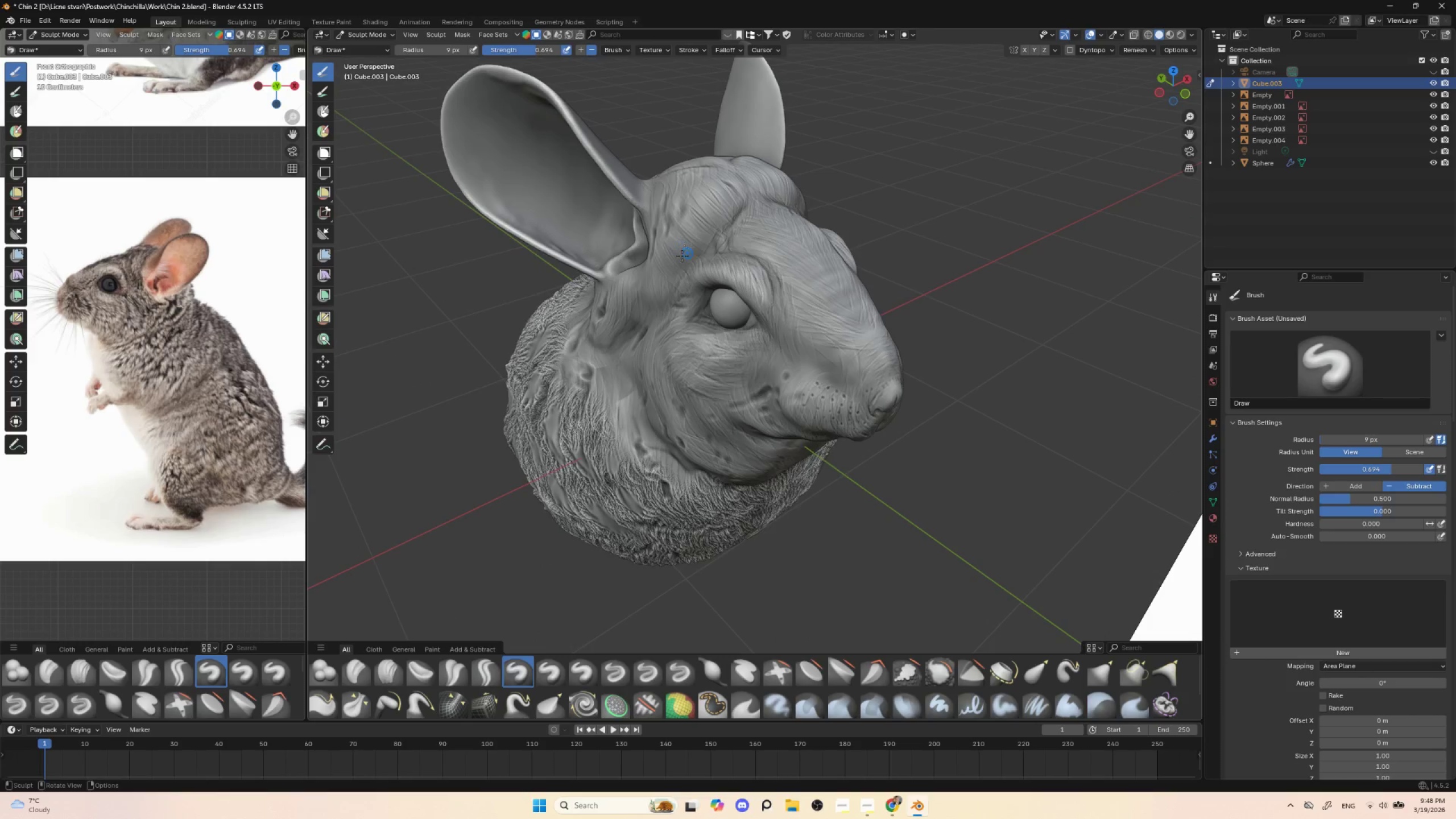 
left_click_drag(start_coordinate=[672, 260], to_coordinate=[682, 258])
 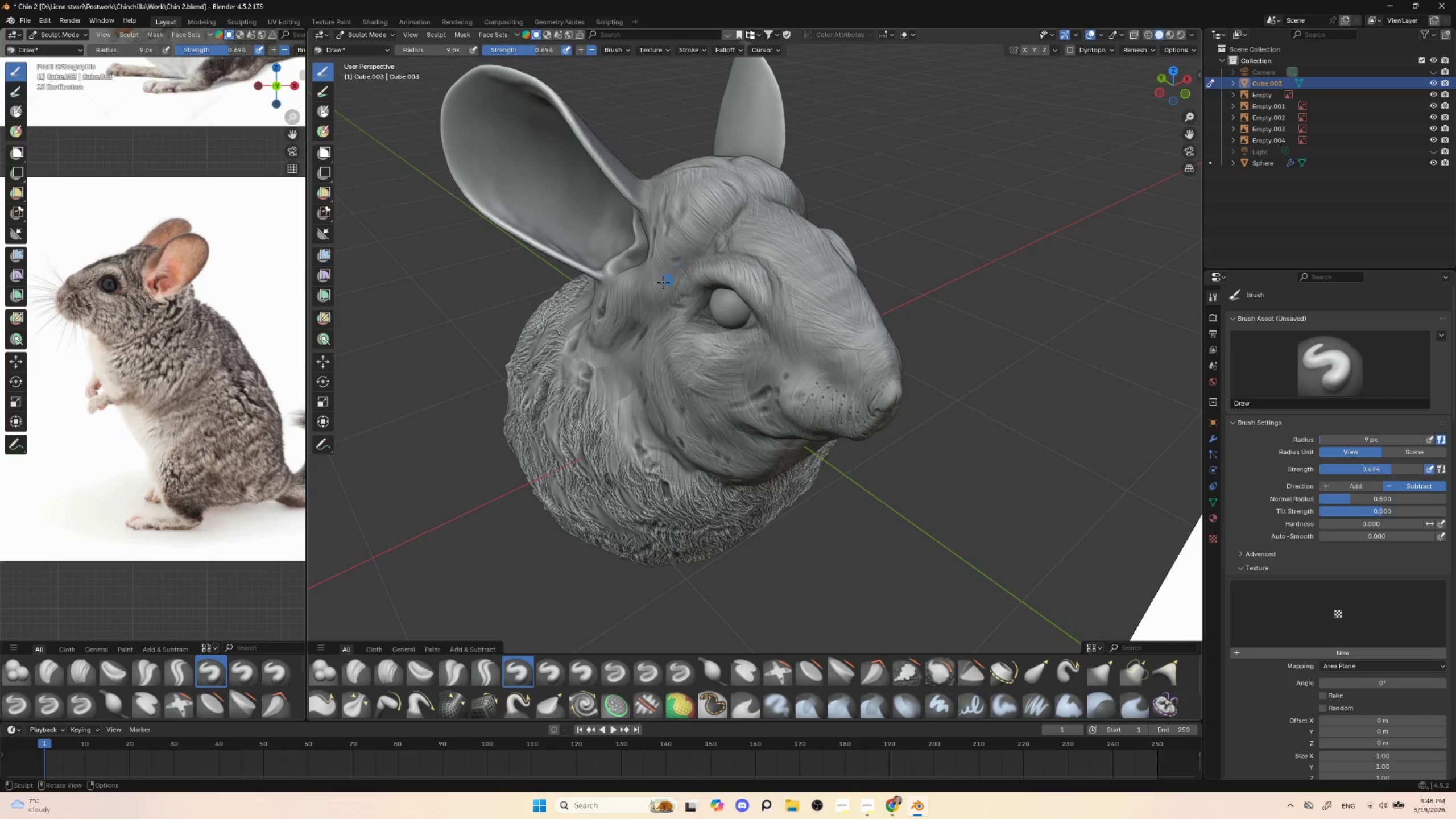 
left_click_drag(start_coordinate=[657, 281], to_coordinate=[664, 283])
 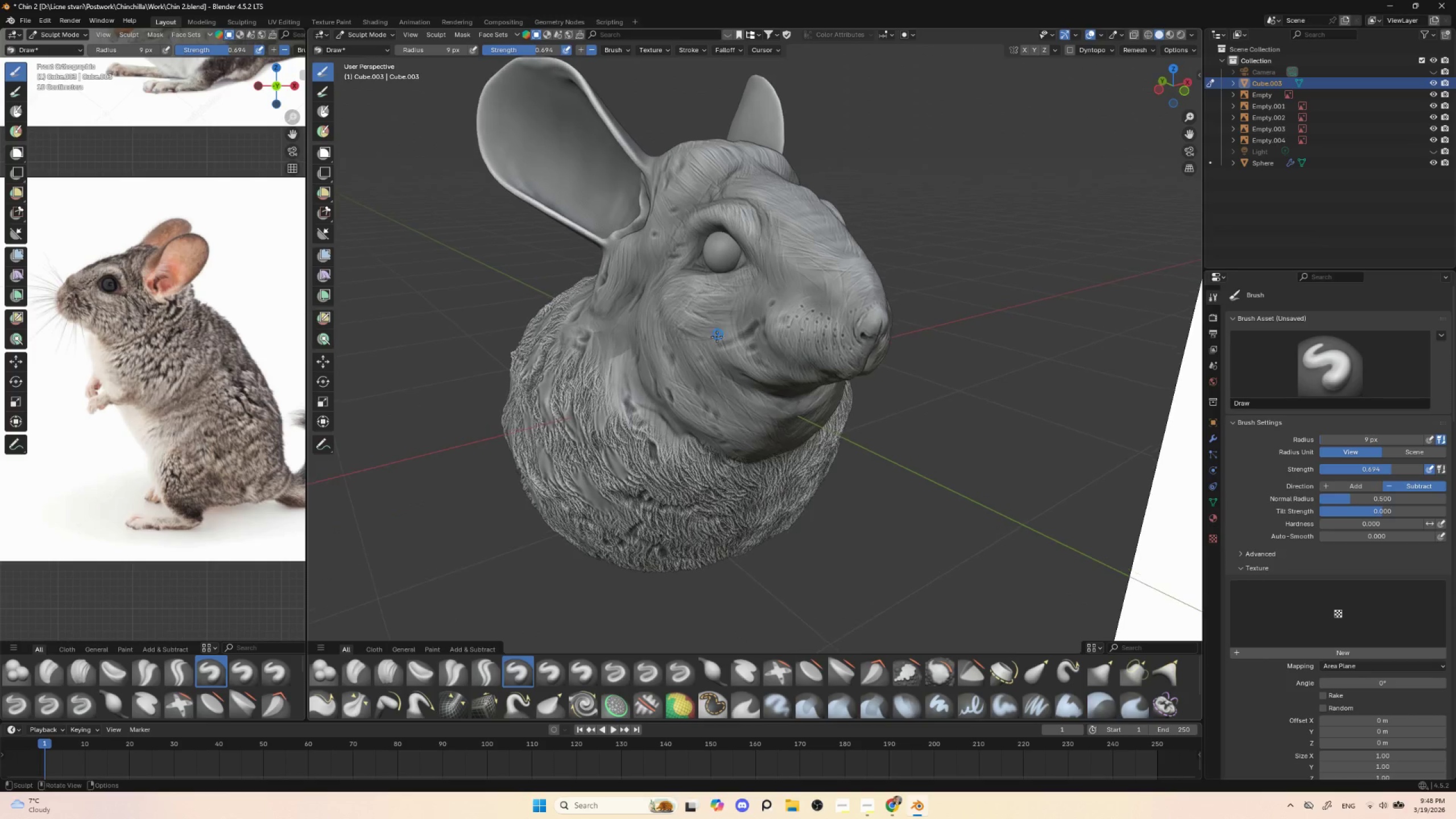 
left_click_drag(start_coordinate=[689, 322], to_coordinate=[697, 325])
 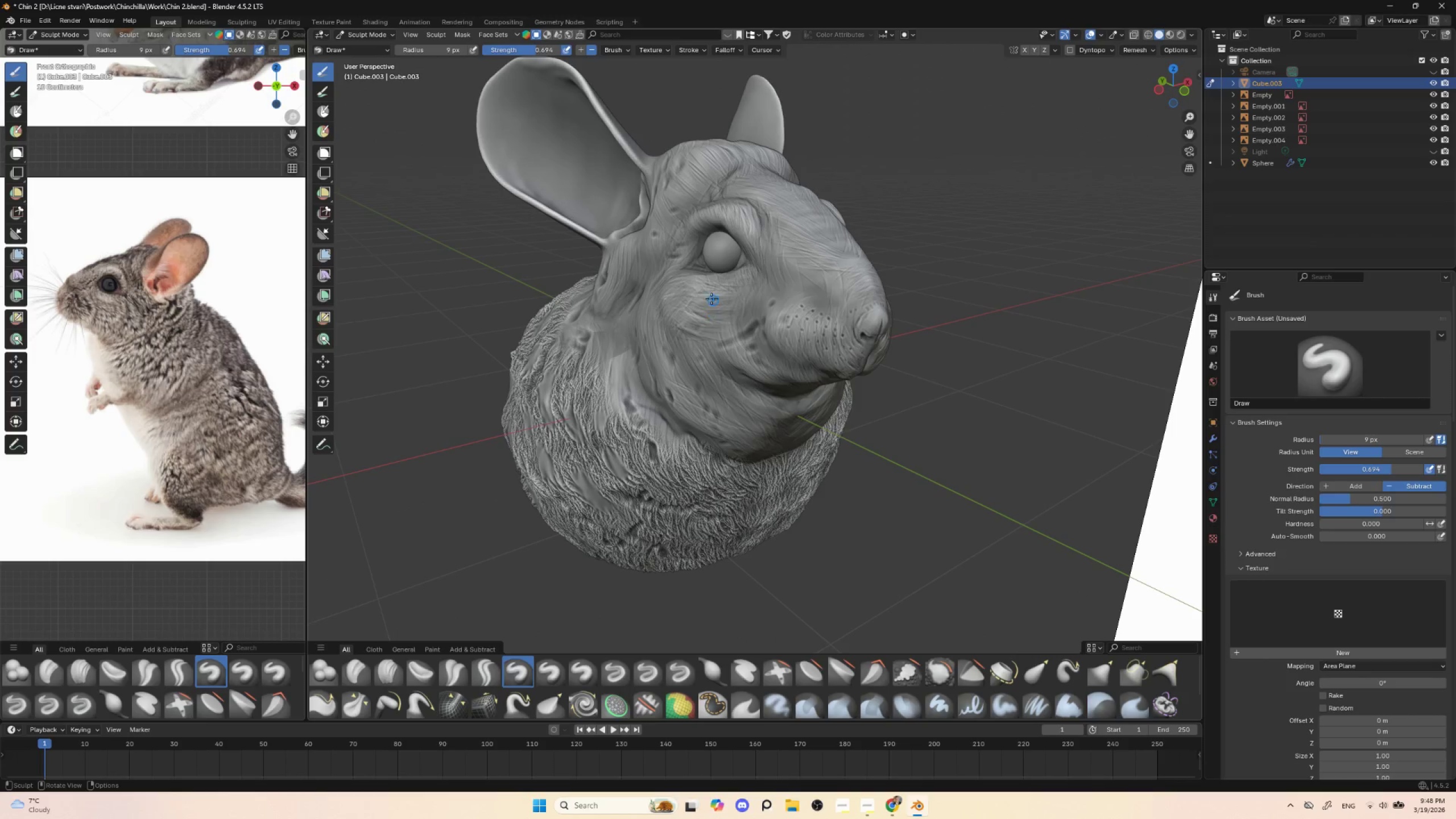 
left_click_drag(start_coordinate=[707, 300], to_coordinate=[723, 303])
 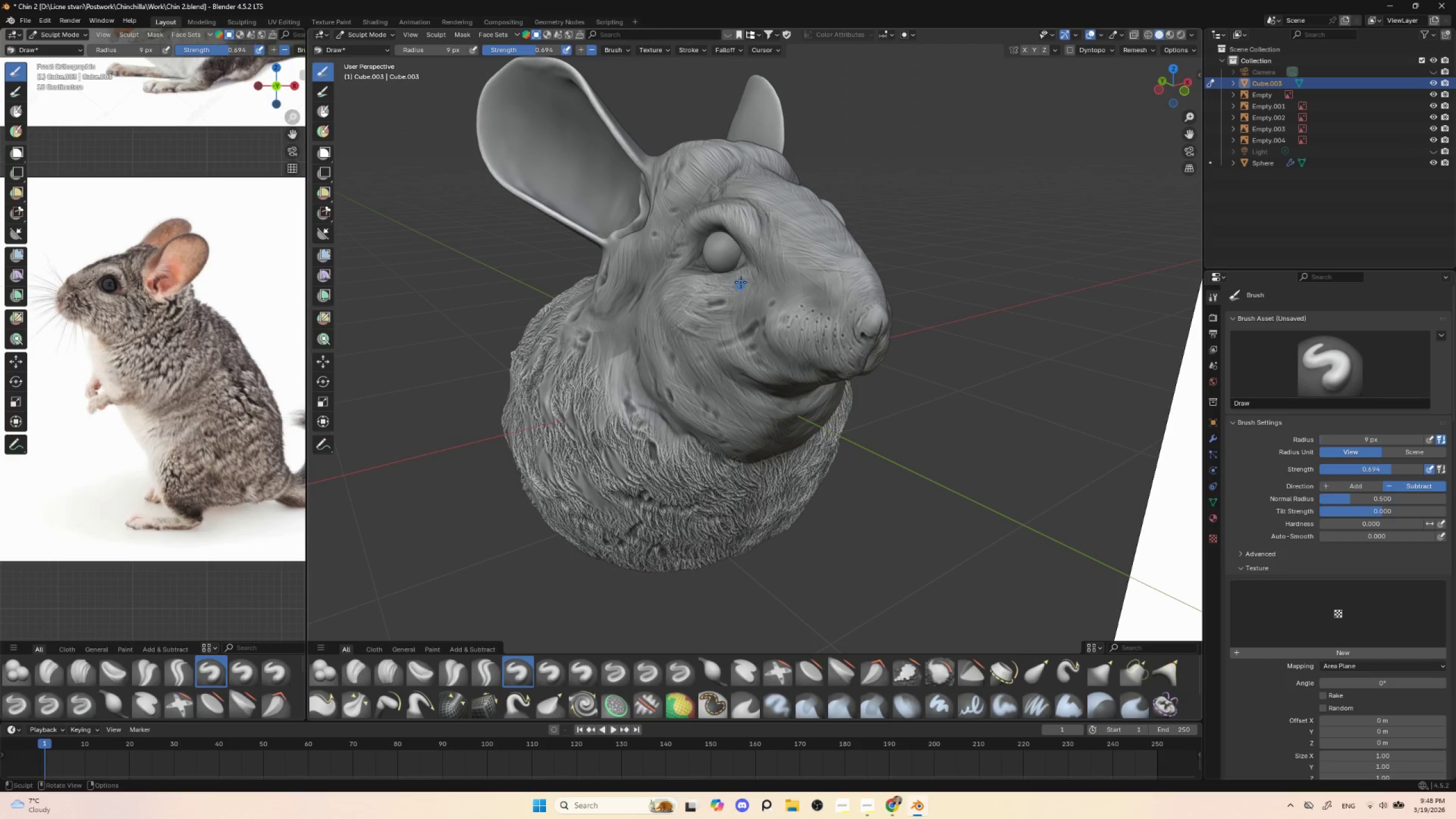 
left_click_drag(start_coordinate=[740, 283], to_coordinate=[747, 286])
 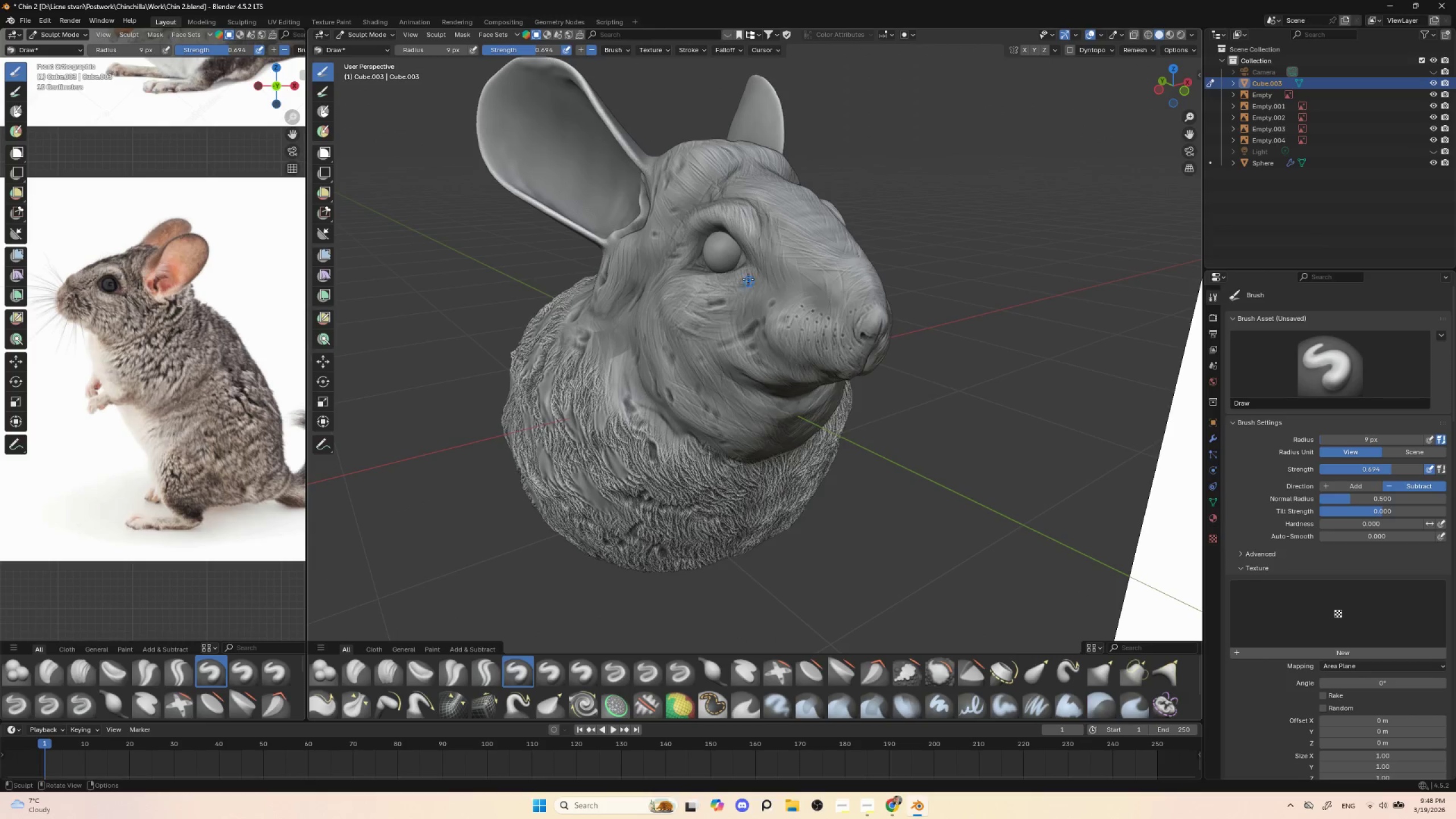 
double_click([747, 281])
 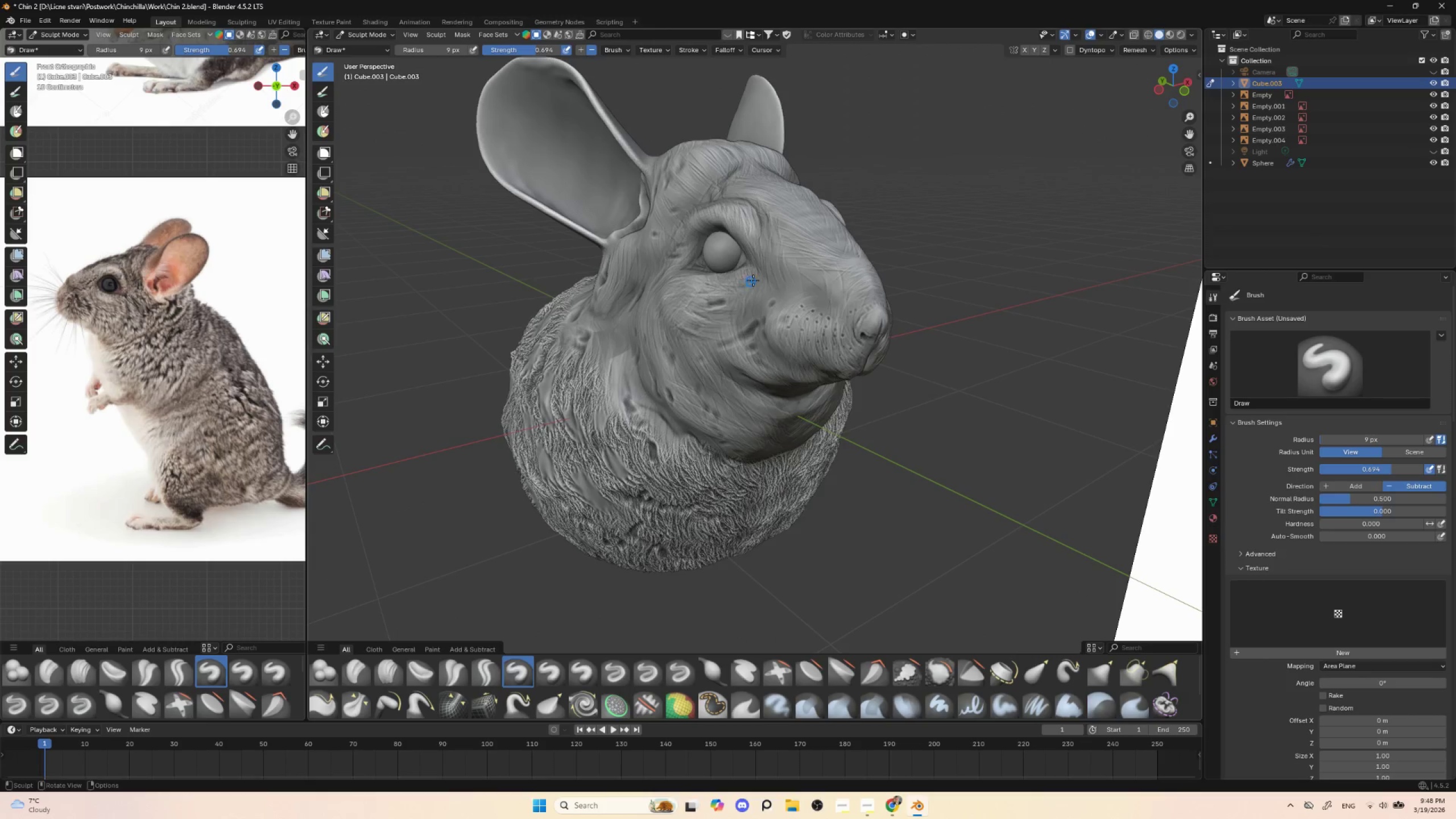 
left_click_drag(start_coordinate=[753, 280], to_coordinate=[756, 280])
 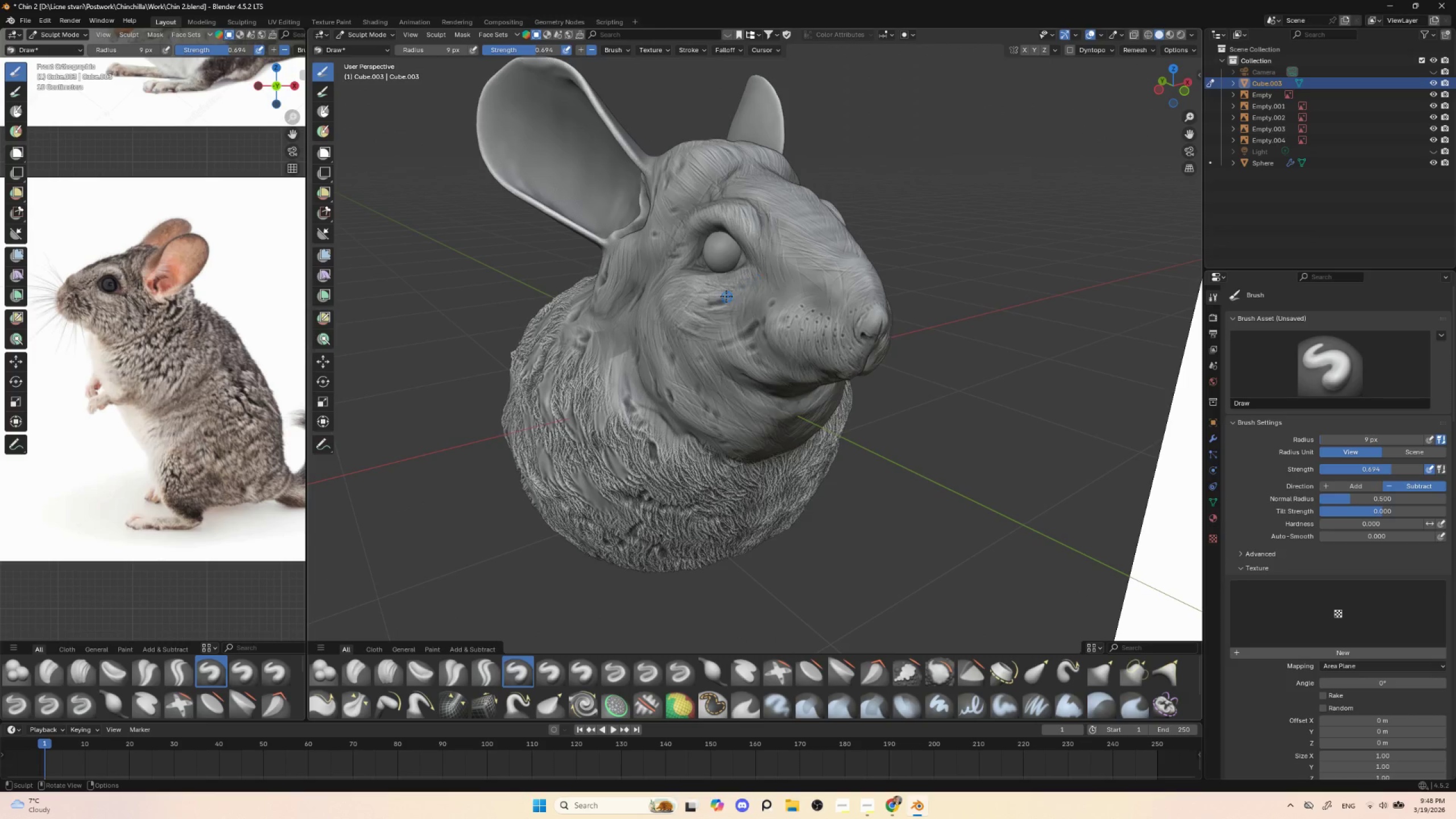 
left_click_drag(start_coordinate=[727, 295], to_coordinate=[696, 295])
 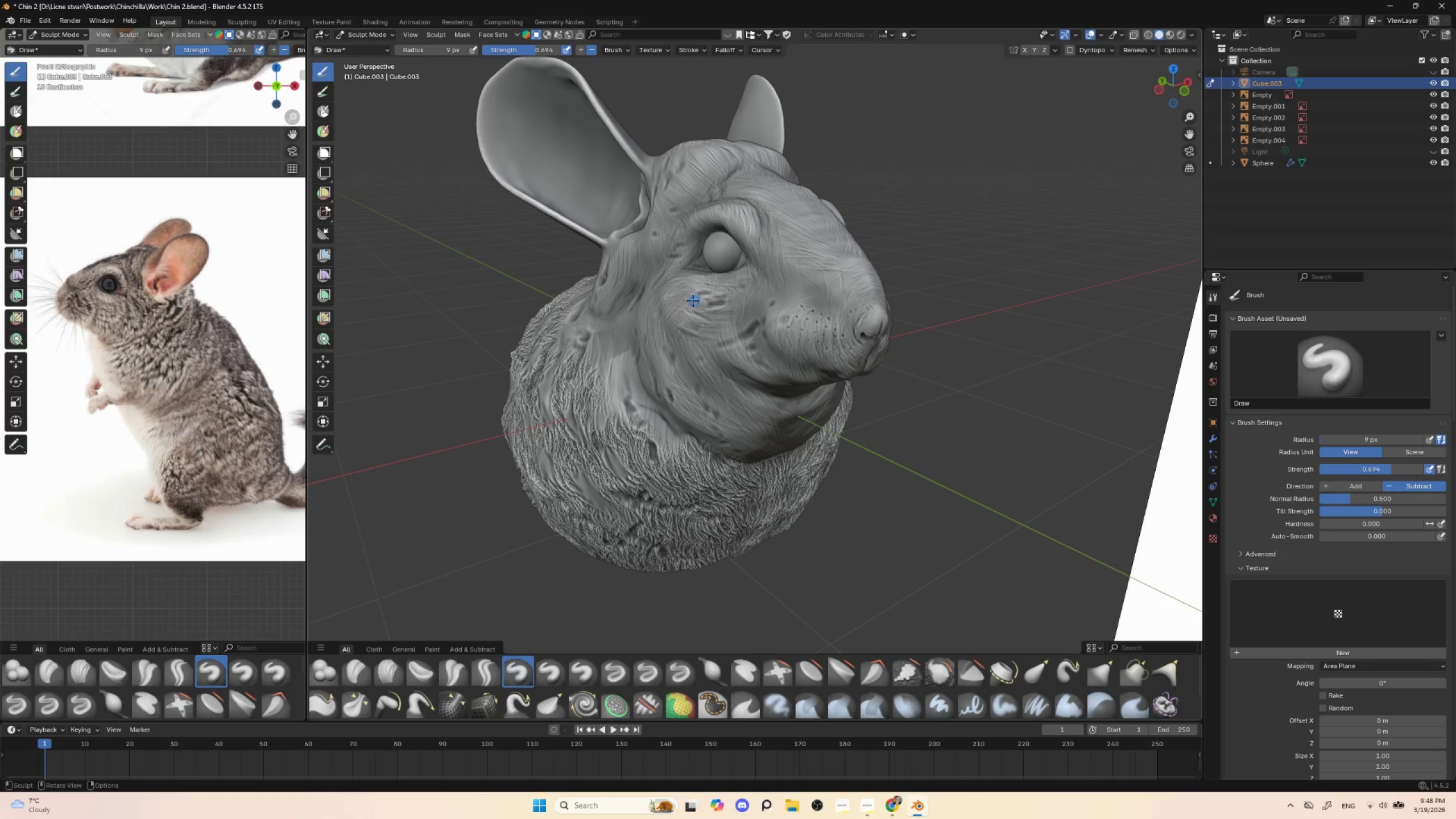 
left_click_drag(start_coordinate=[689, 300], to_coordinate=[688, 297])
 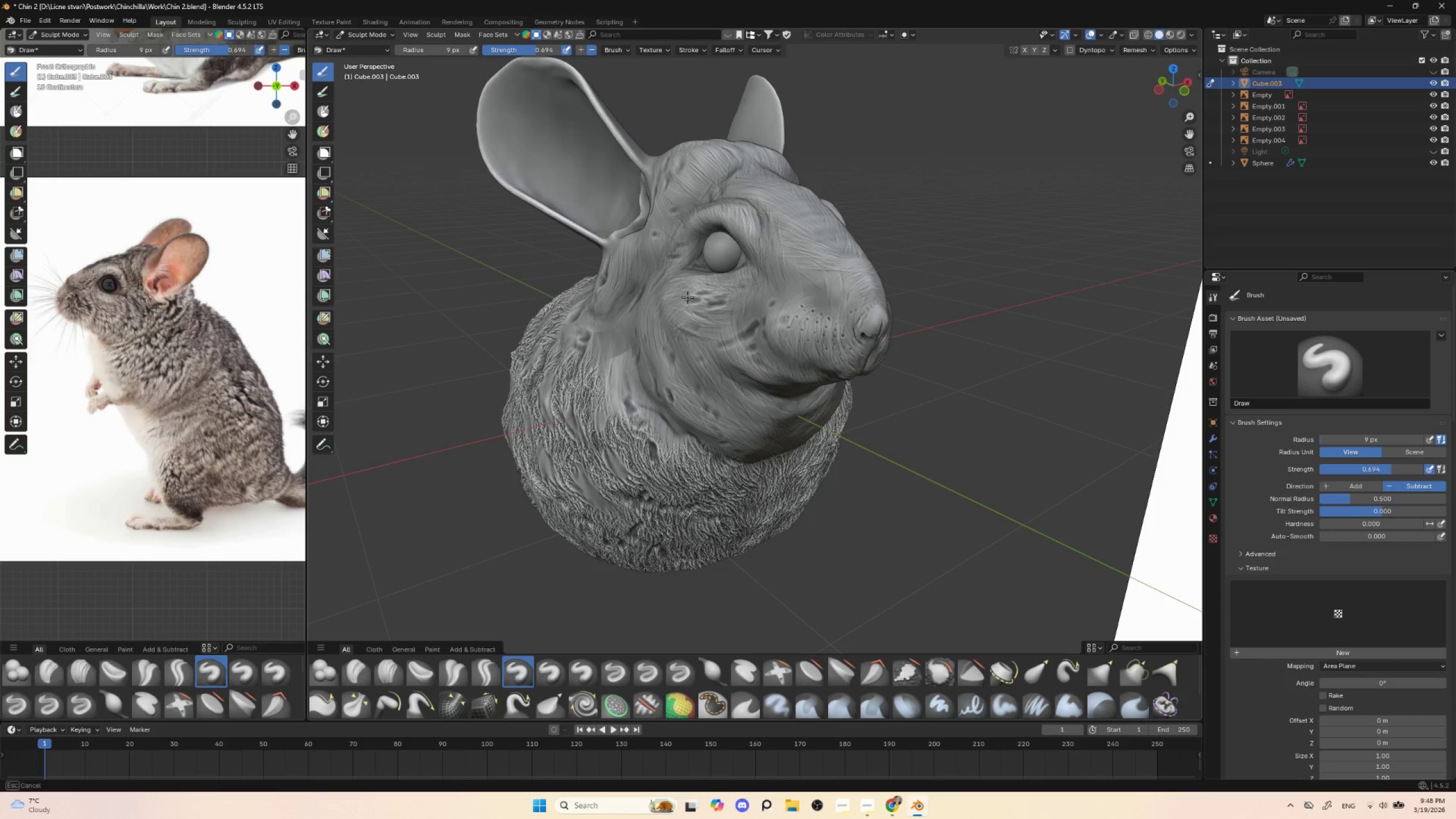 
left_click_drag(start_coordinate=[679, 296], to_coordinate=[698, 298])
 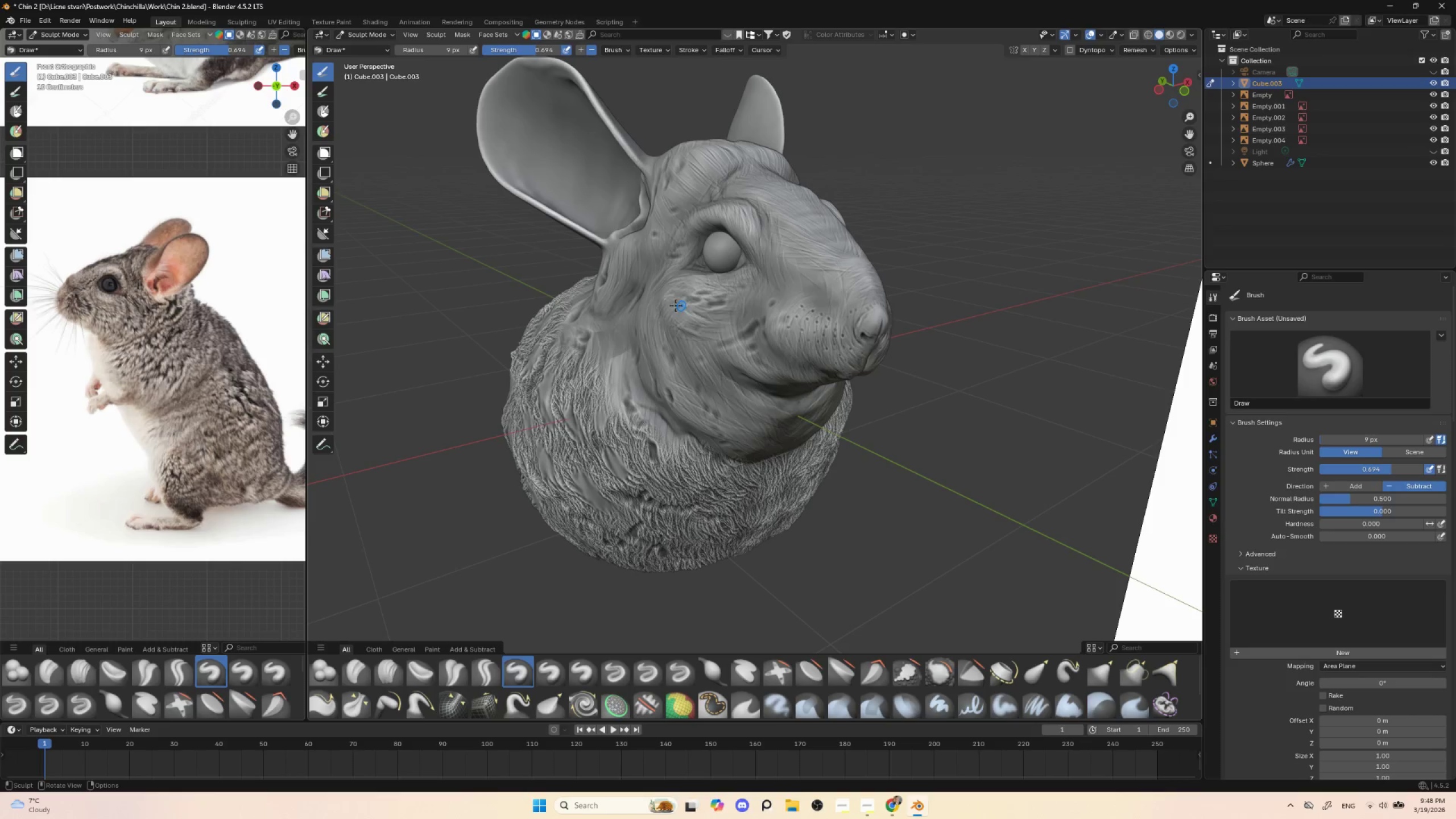 
left_click_drag(start_coordinate=[667, 301], to_coordinate=[698, 307])
 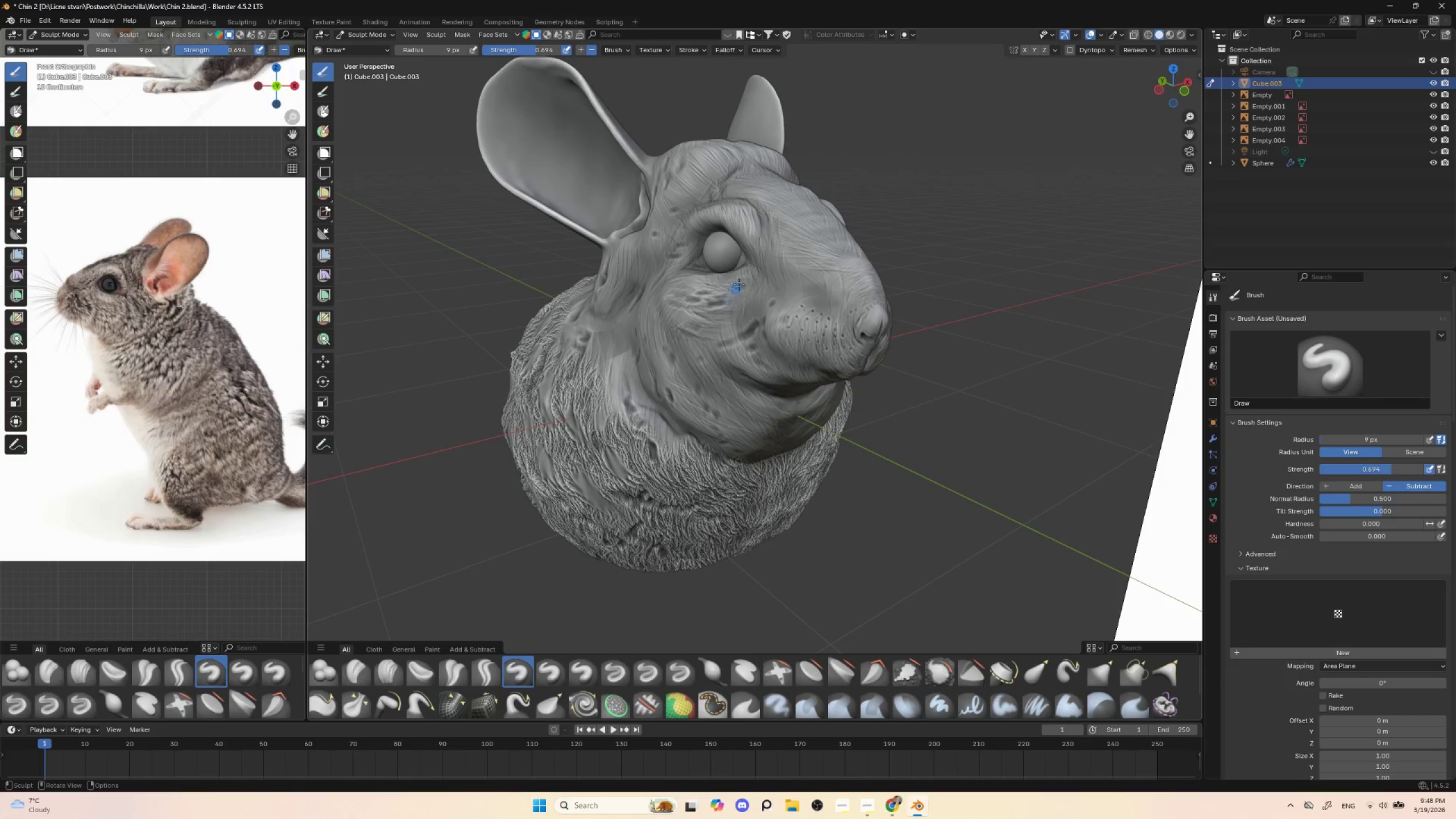 
left_click_drag(start_coordinate=[739, 284], to_coordinate=[759, 288])
 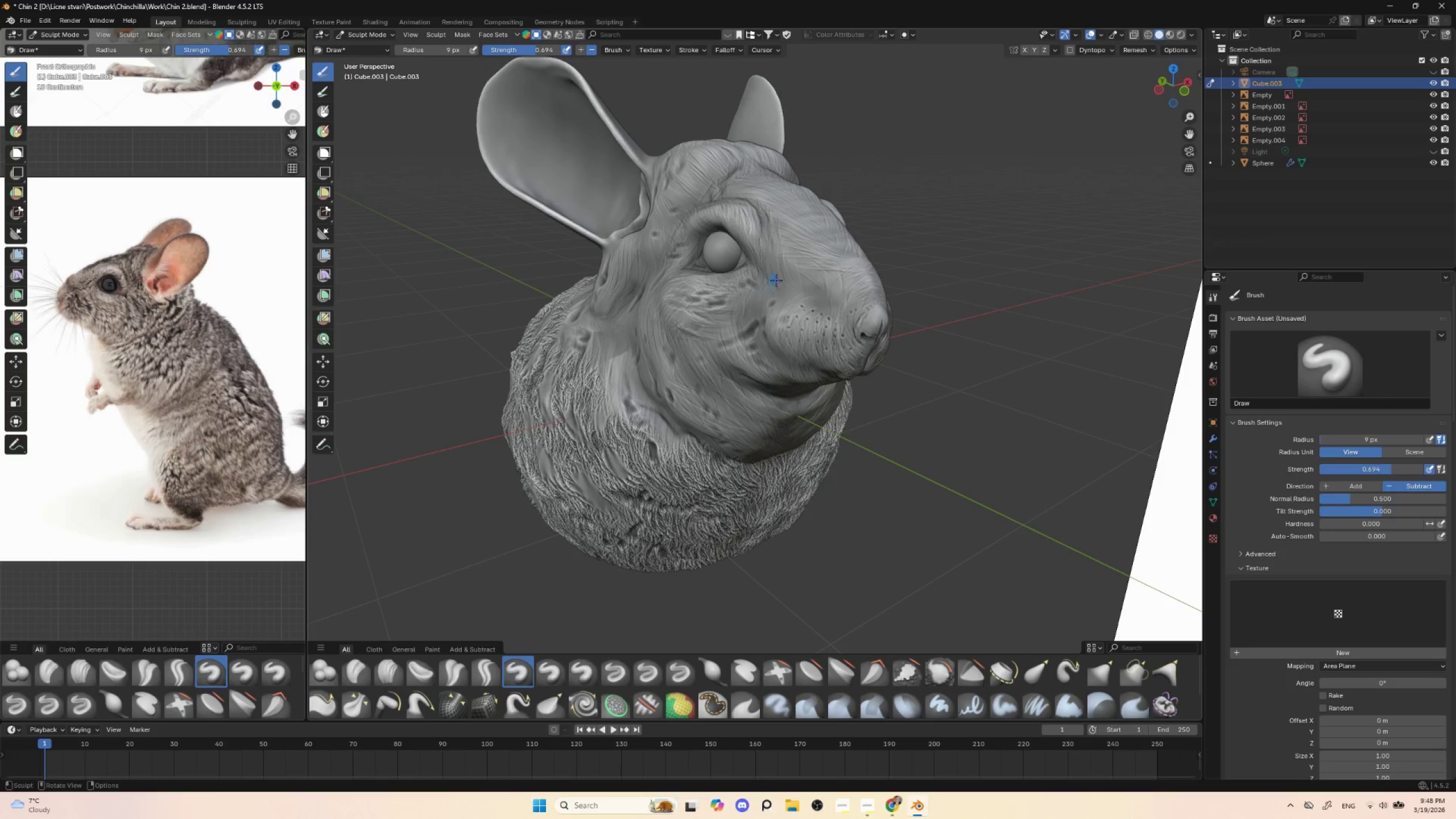 
left_click_drag(start_coordinate=[777, 282], to_coordinate=[781, 284])
 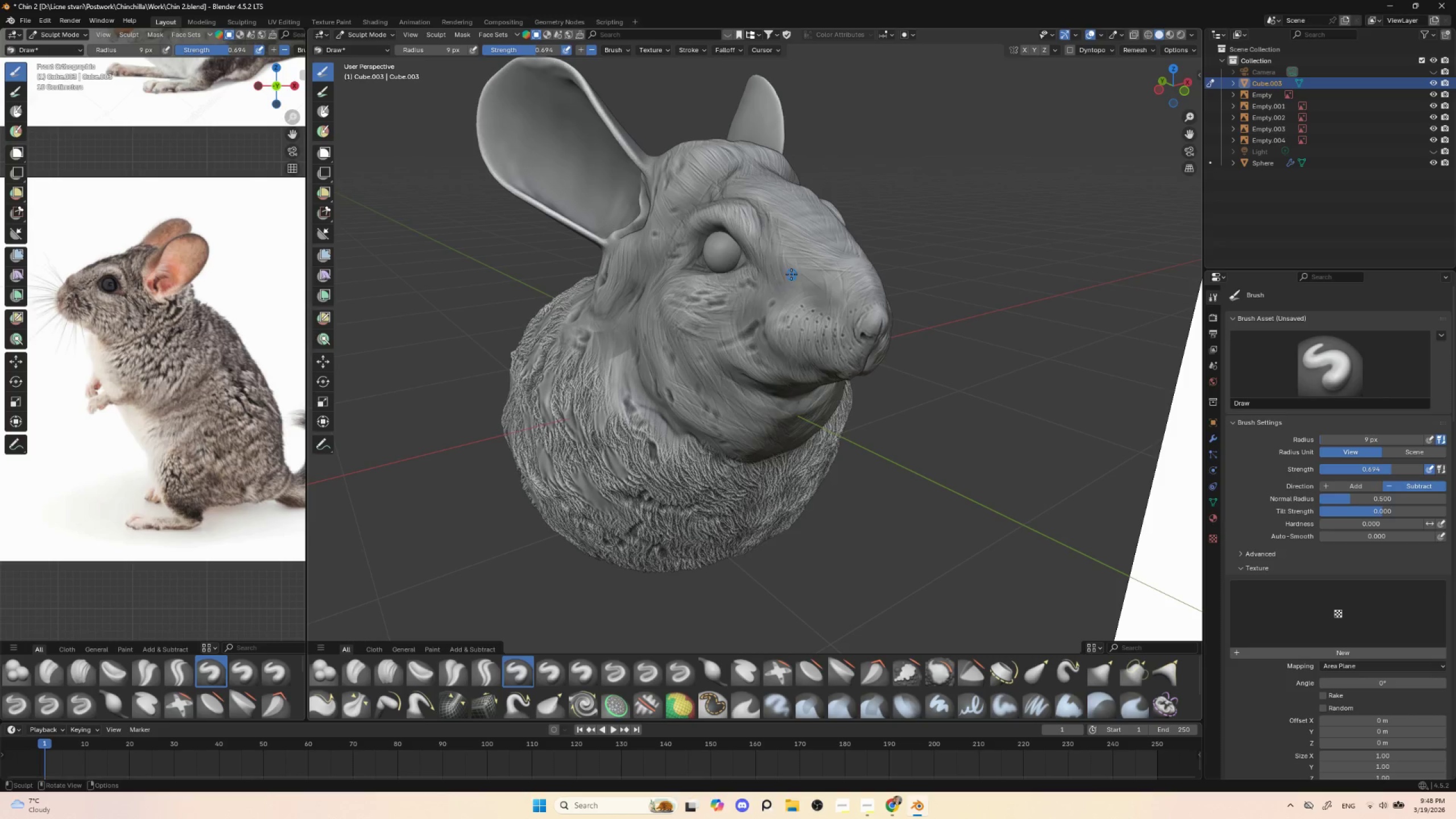 
left_click_drag(start_coordinate=[792, 276], to_coordinate=[799, 287])
 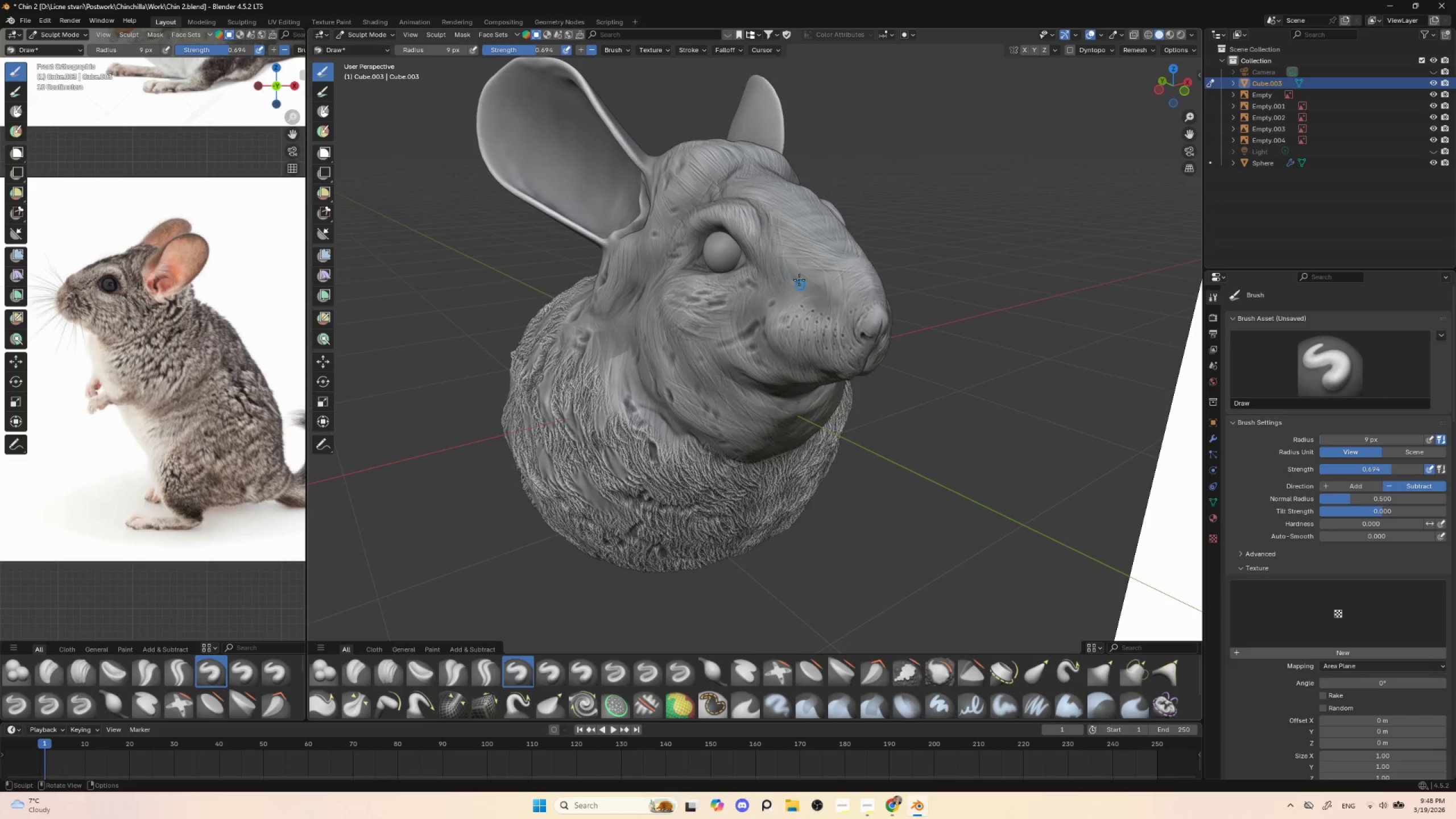 
left_click_drag(start_coordinate=[797, 279], to_coordinate=[803, 291])
 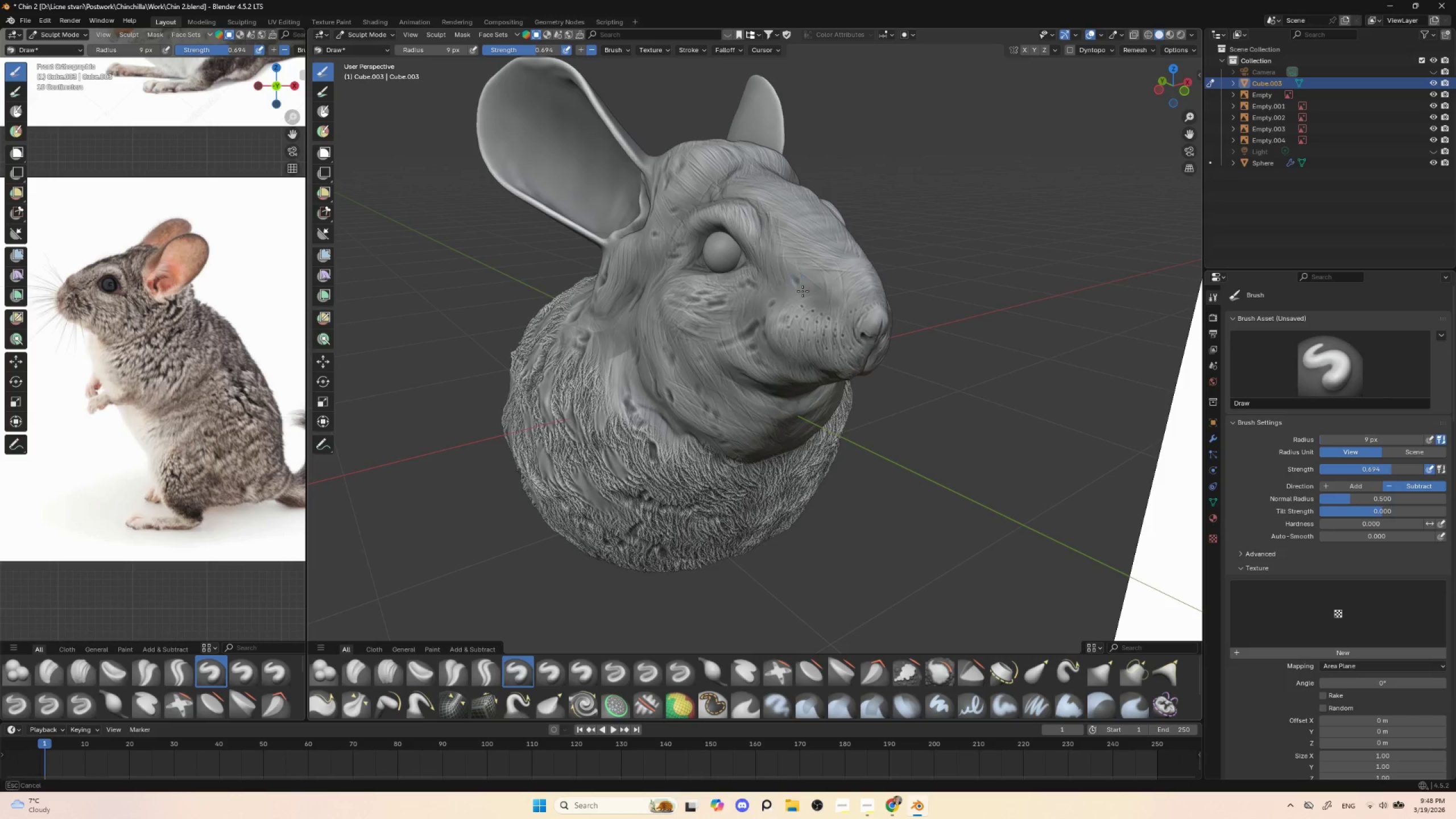 
left_click_drag(start_coordinate=[804, 283], to_coordinate=[806, 288])
 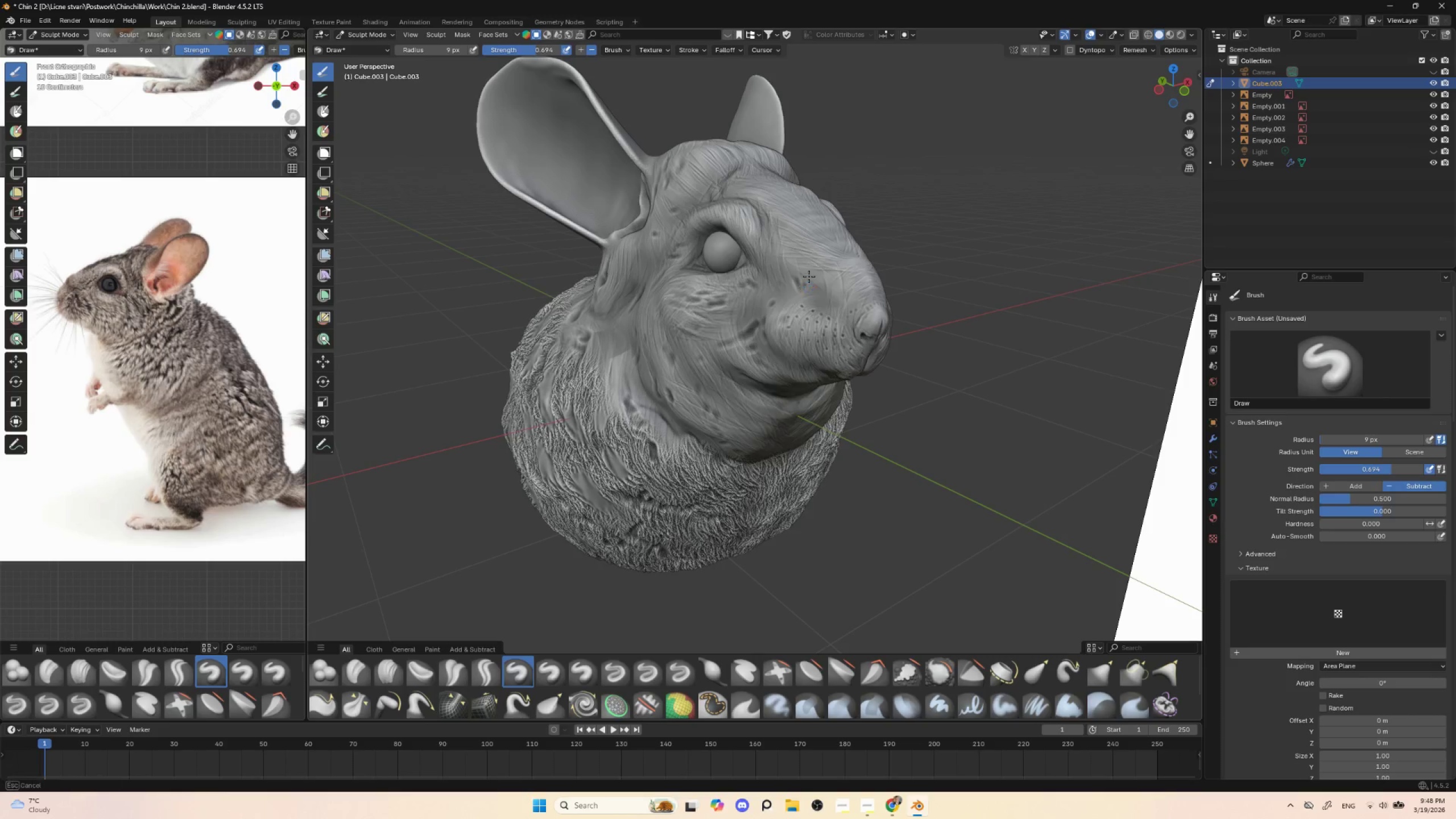 
left_click_drag(start_coordinate=[807, 273], to_coordinate=[814, 291])
 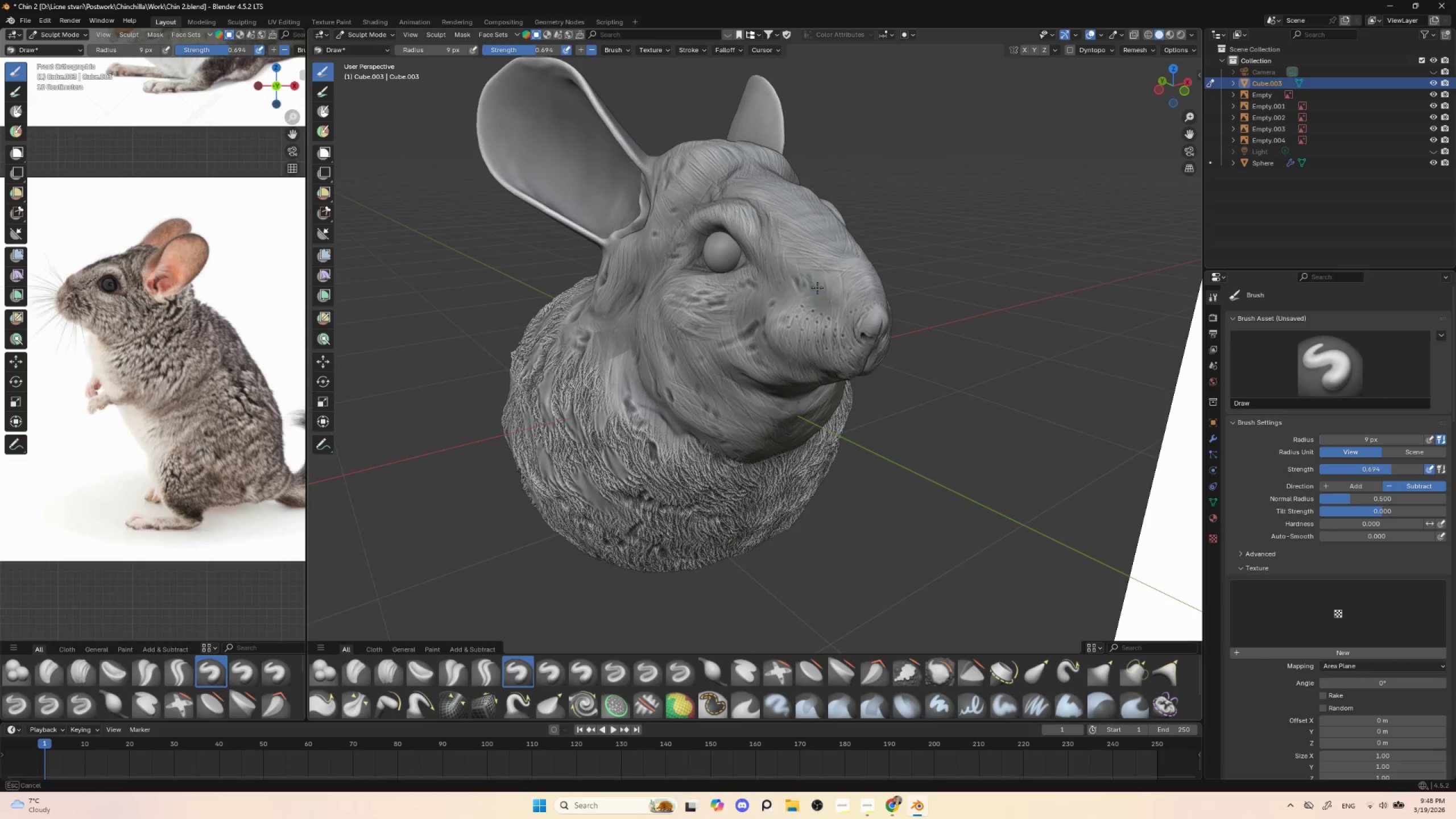 
left_click_drag(start_coordinate=[817, 283], to_coordinate=[821, 295])
 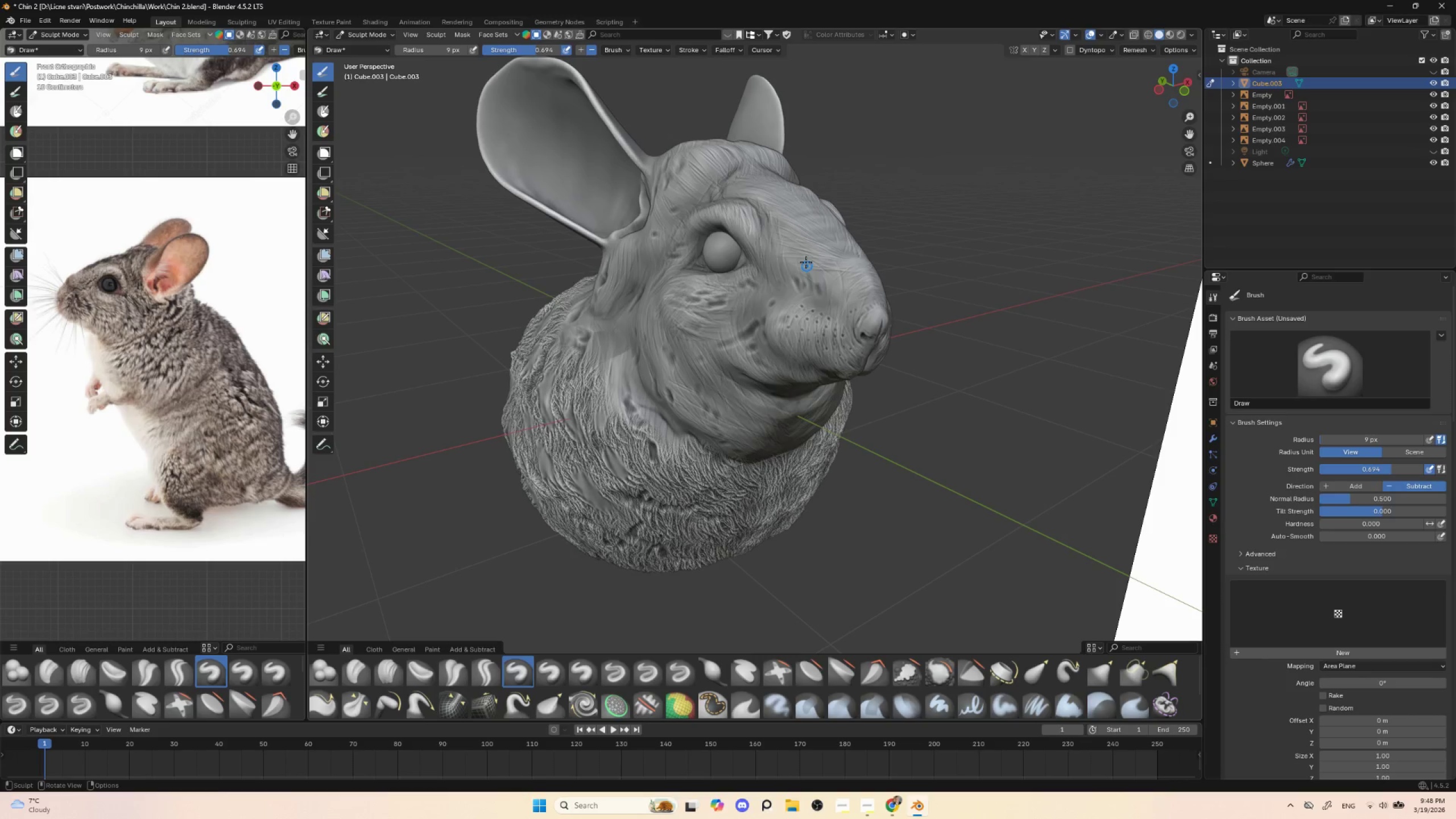 
left_click_drag(start_coordinate=[806, 261], to_coordinate=[814, 274])
 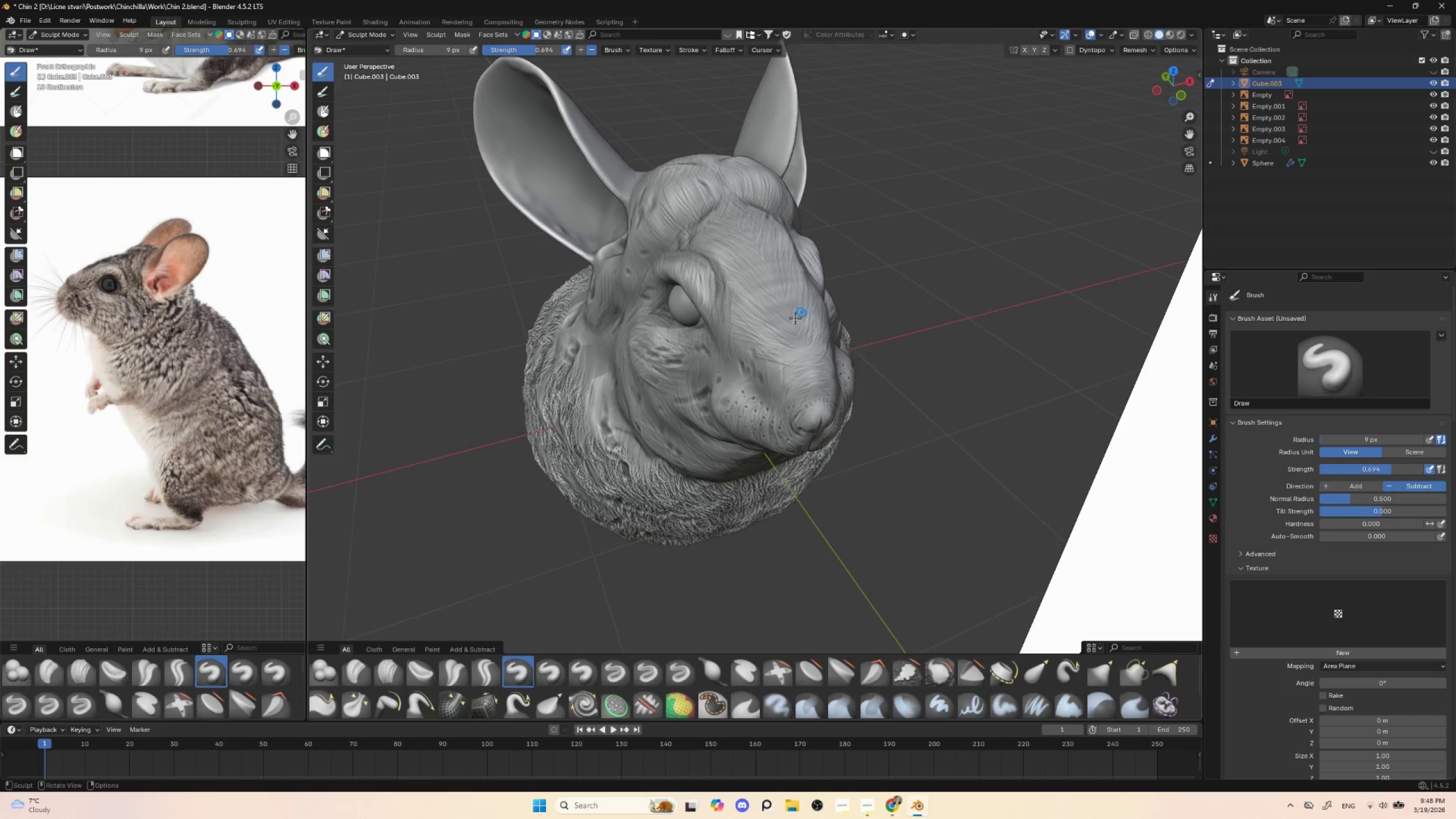 
left_click_drag(start_coordinate=[786, 338], to_coordinate=[799, 337])
 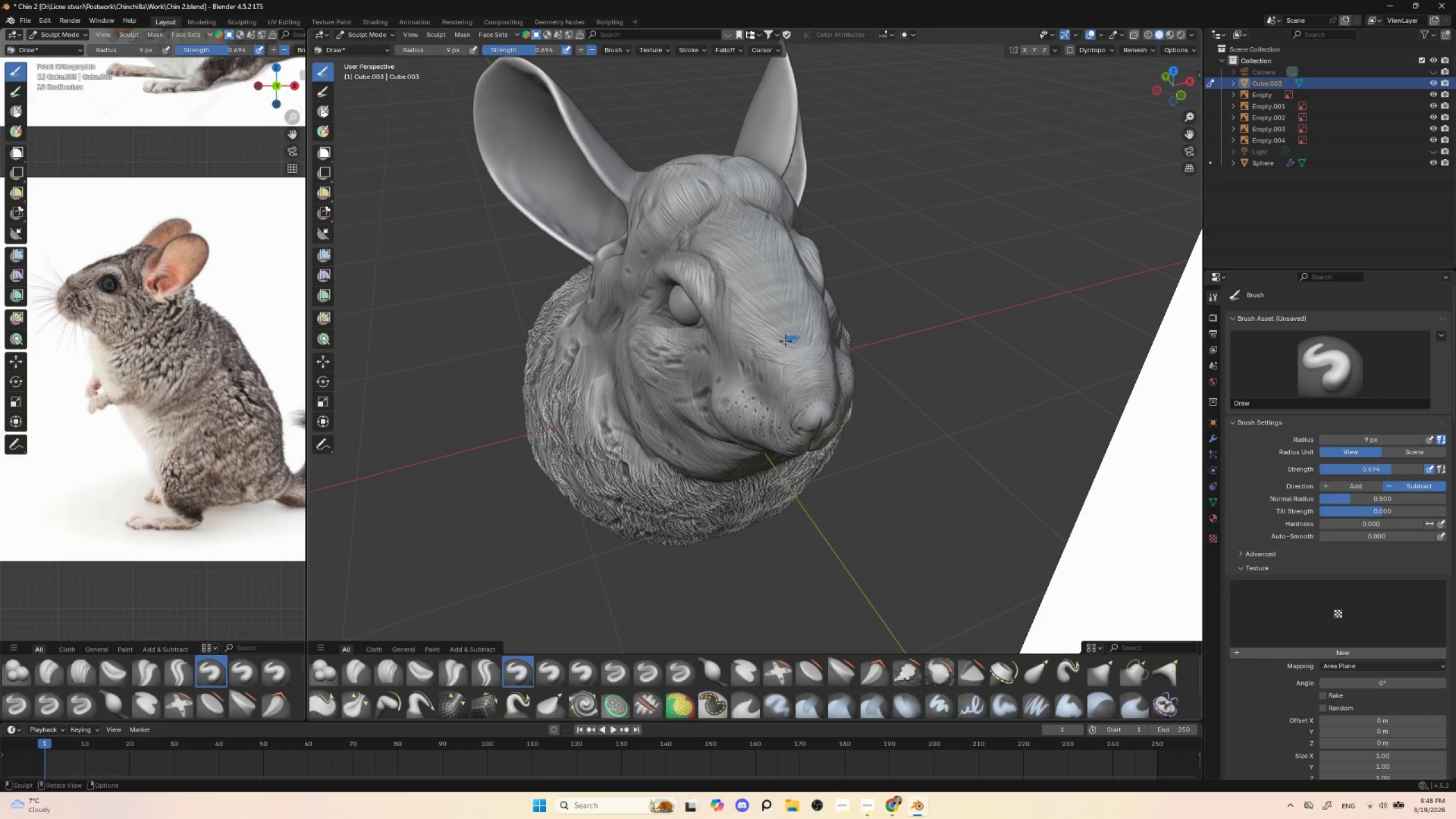 
double_click([783, 342])
 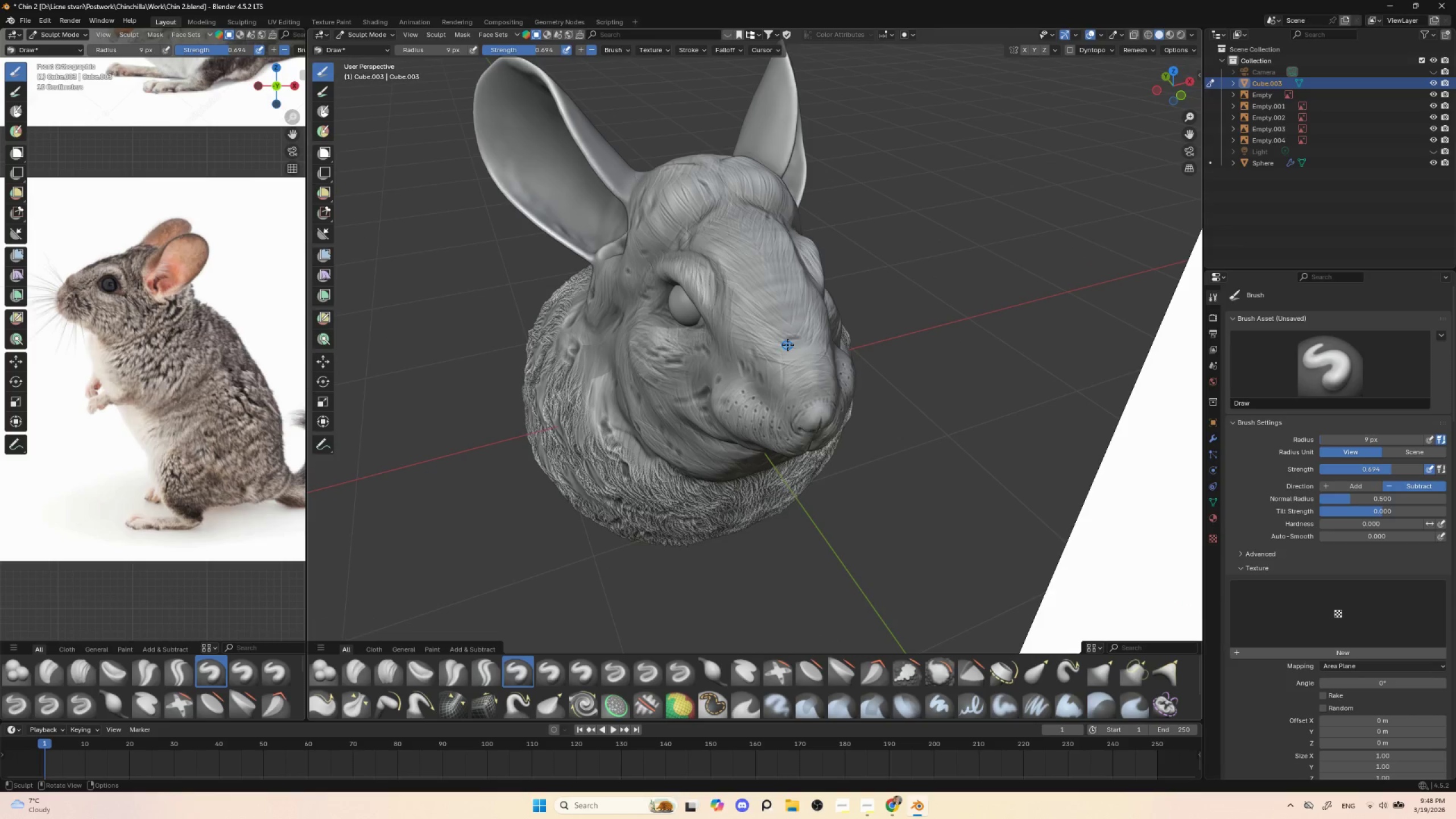 
left_click_drag(start_coordinate=[767, 341], to_coordinate=[787, 346])
 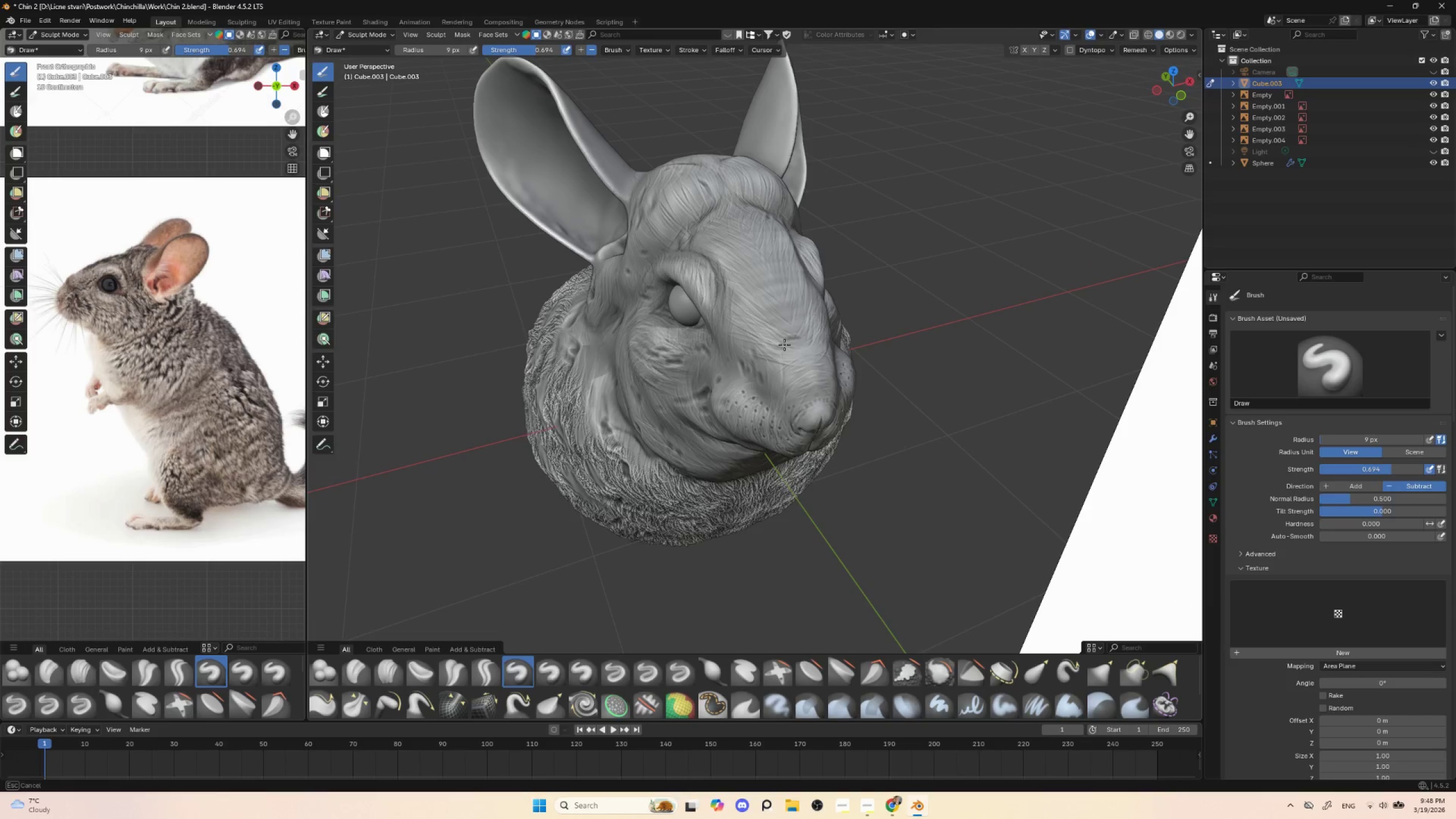 
left_click_drag(start_coordinate=[776, 345], to_coordinate=[799, 341])
 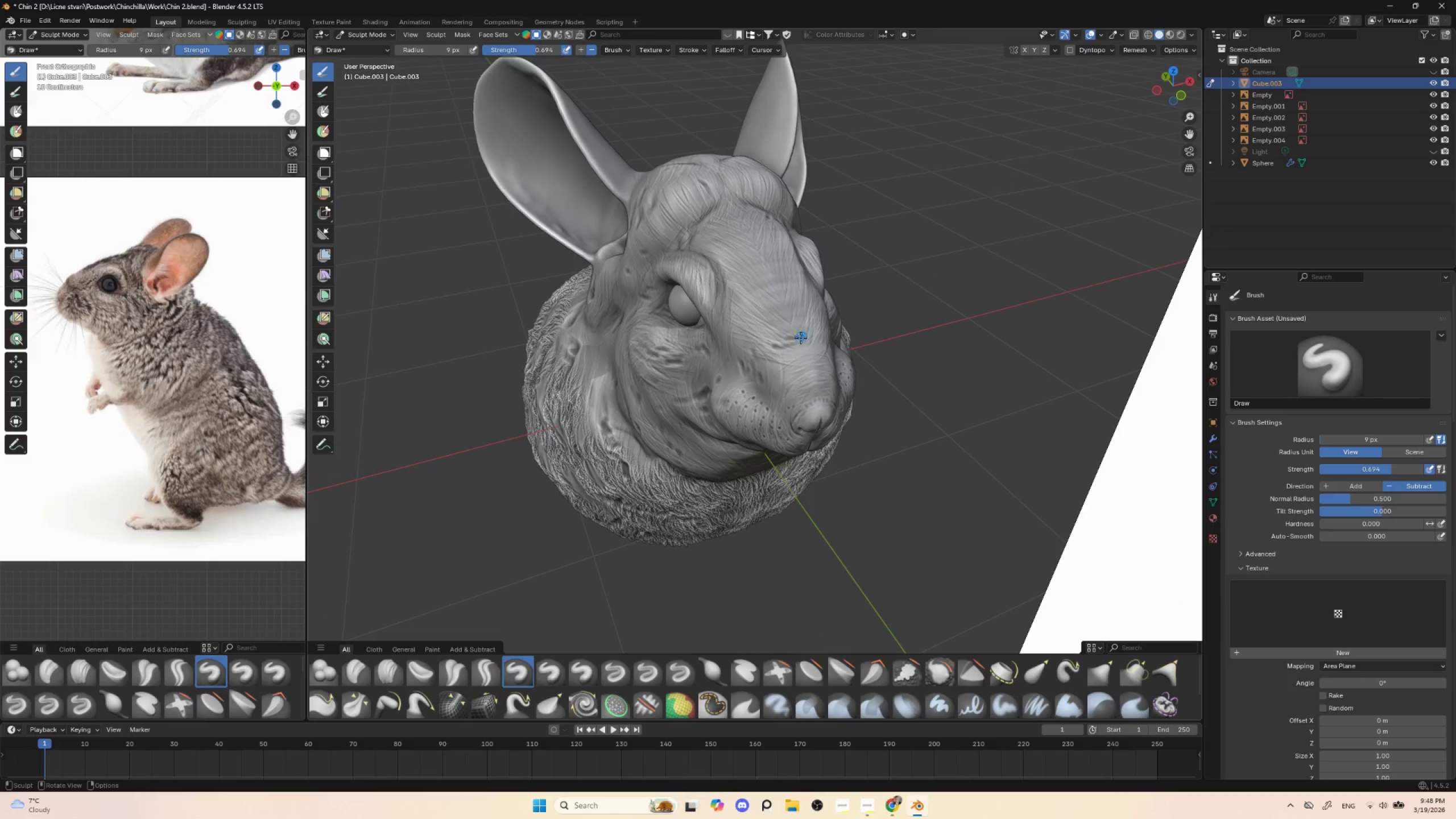 
left_click_drag(start_coordinate=[801, 338], to_coordinate=[813, 337])
 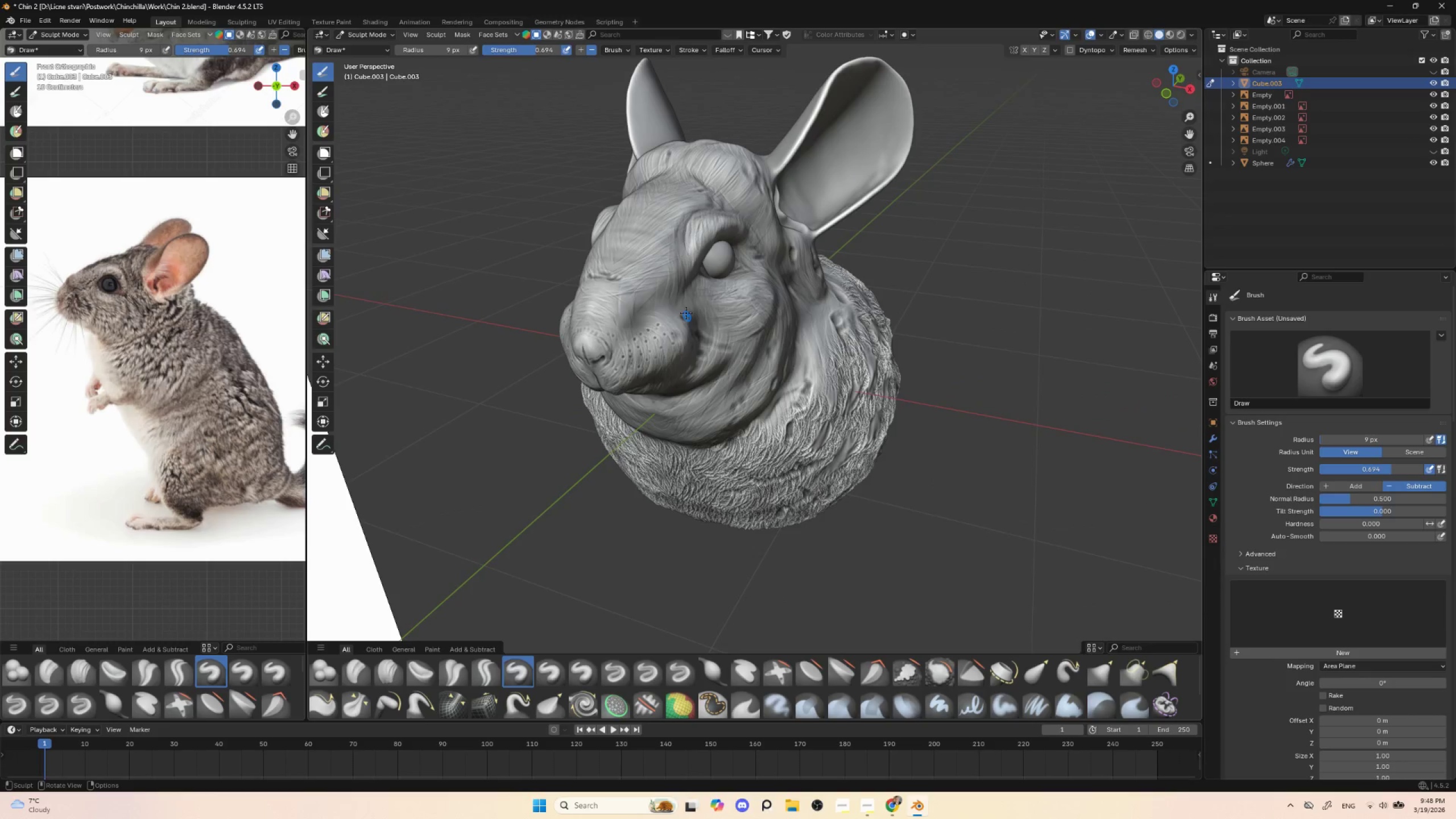 
left_click_drag(start_coordinate=[659, 297], to_coordinate=[655, 295])
 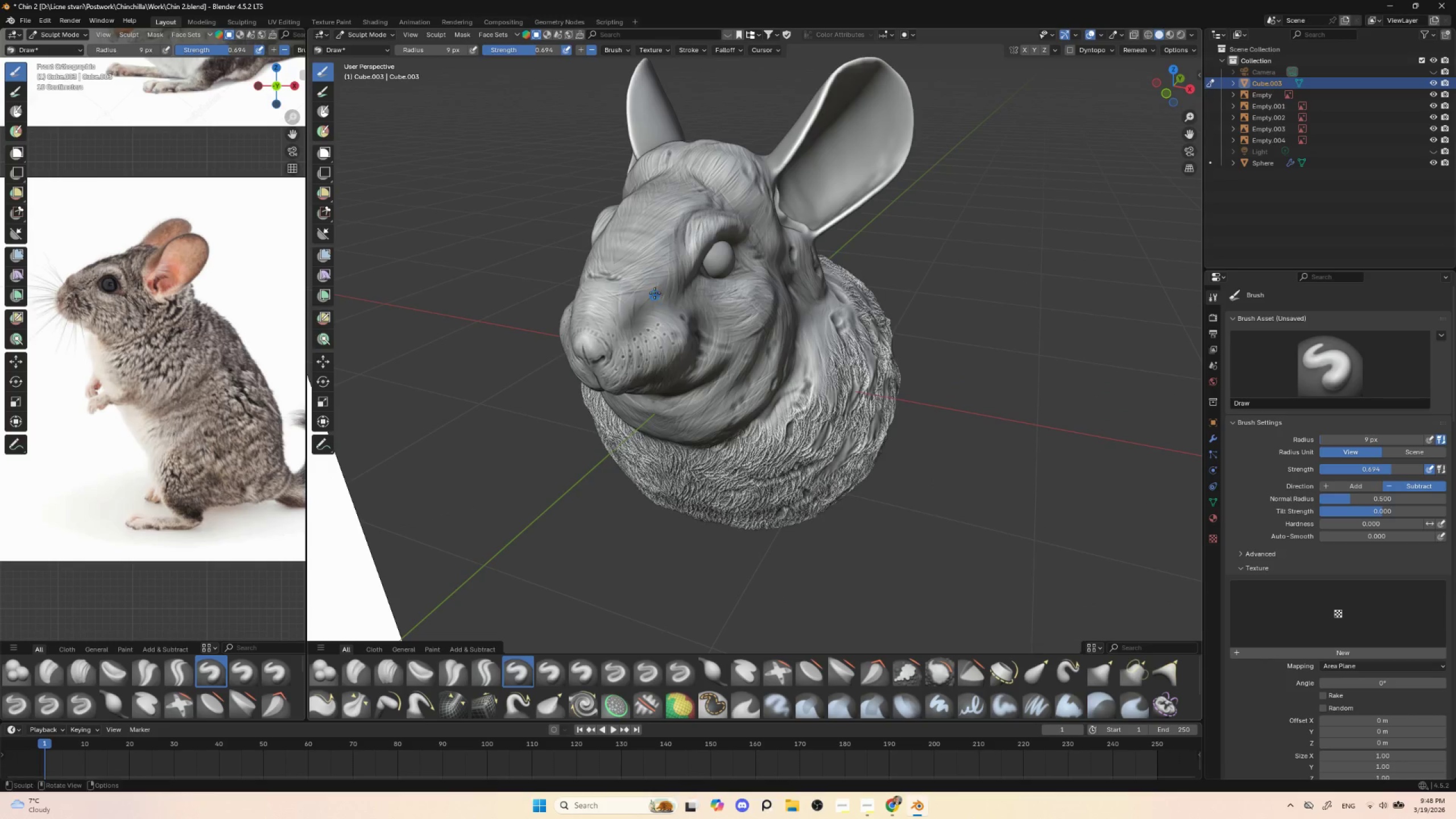 
left_click_drag(start_coordinate=[654, 292], to_coordinate=[664, 284])
 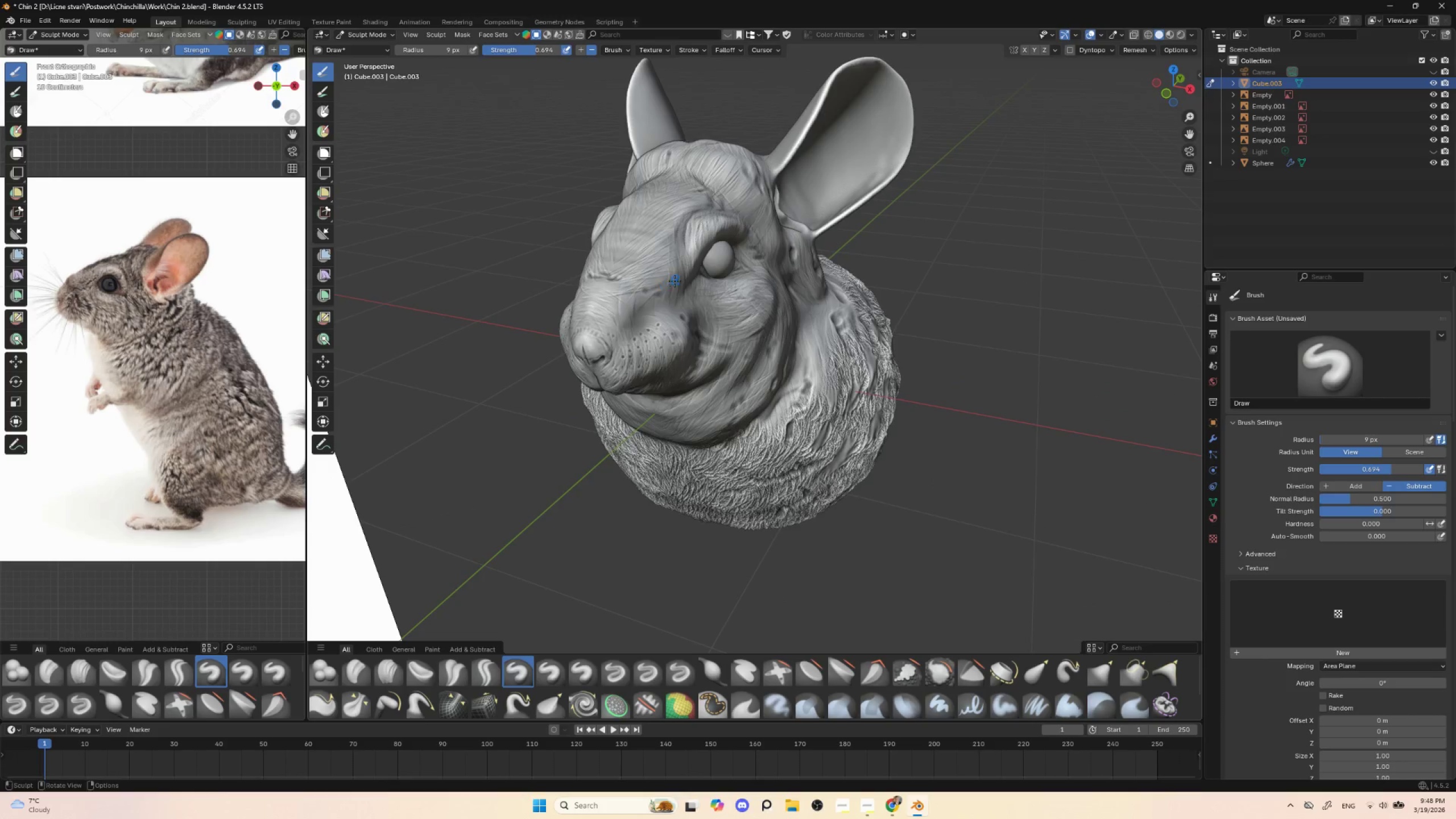 
left_click_drag(start_coordinate=[673, 282], to_coordinate=[681, 271])
 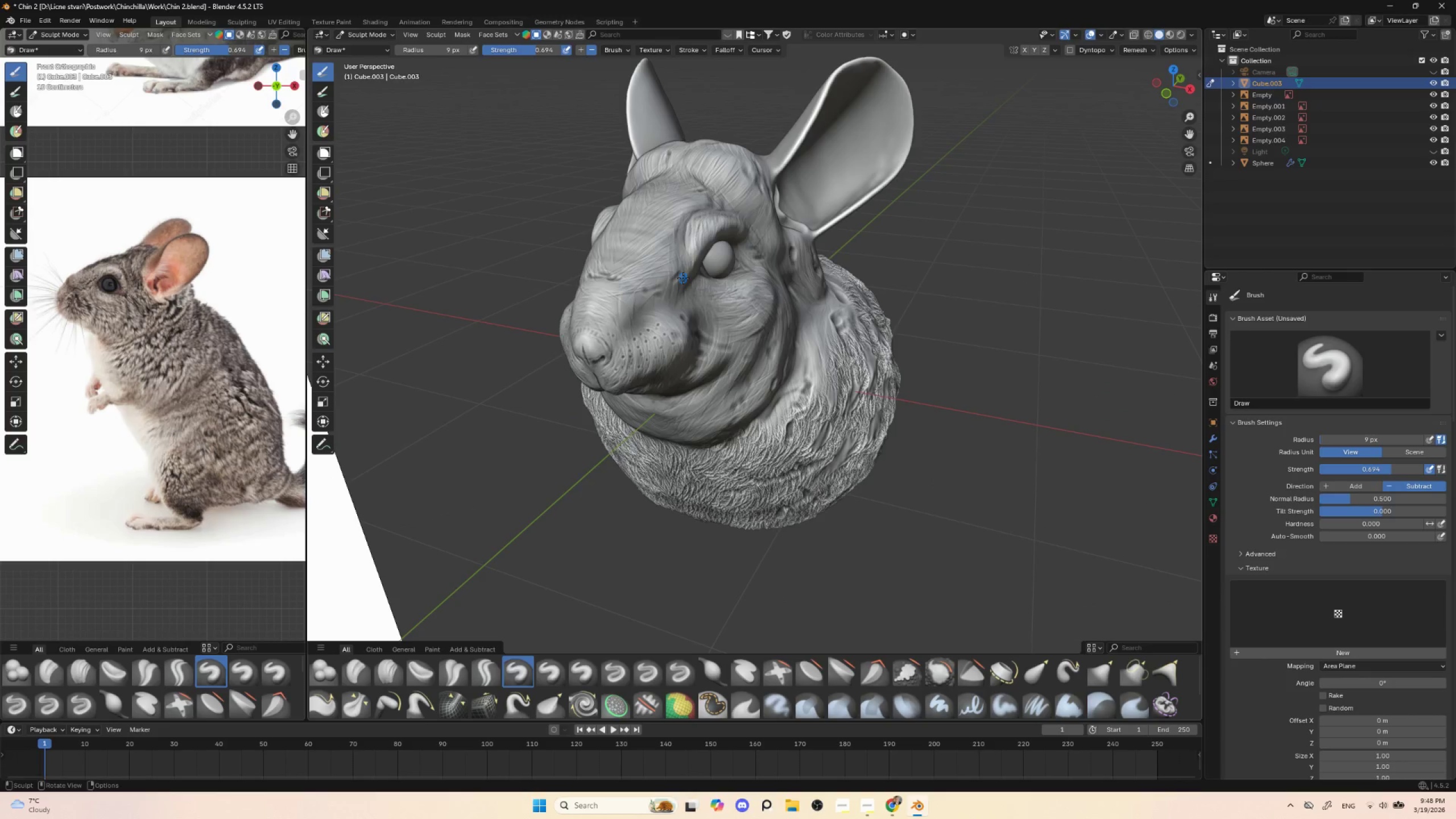 
left_click_drag(start_coordinate=[683, 278], to_coordinate=[686, 262])
 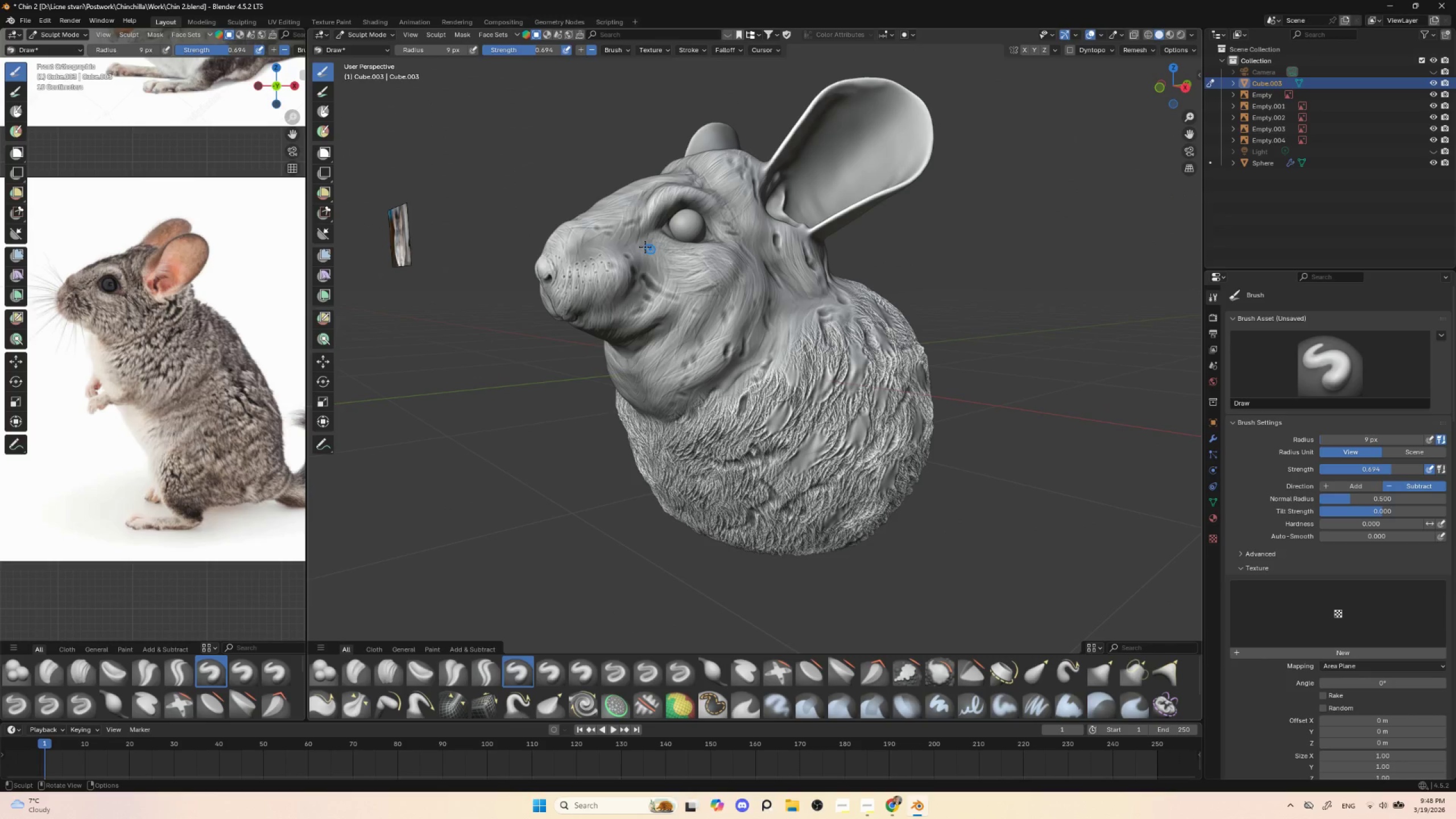 
left_click_drag(start_coordinate=[642, 230], to_coordinate=[638, 235])
 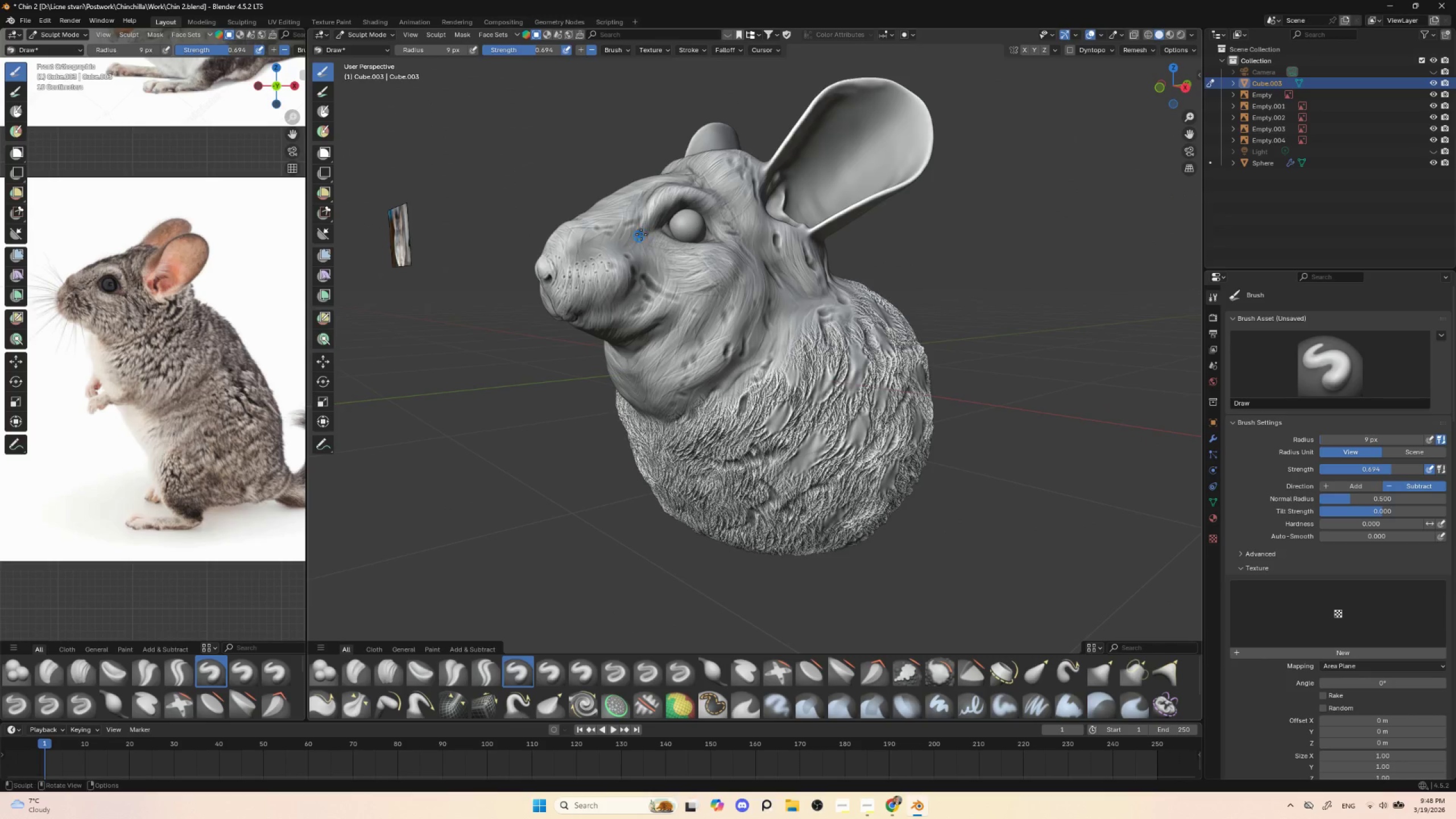 
left_click_drag(start_coordinate=[643, 234], to_coordinate=[635, 242])
 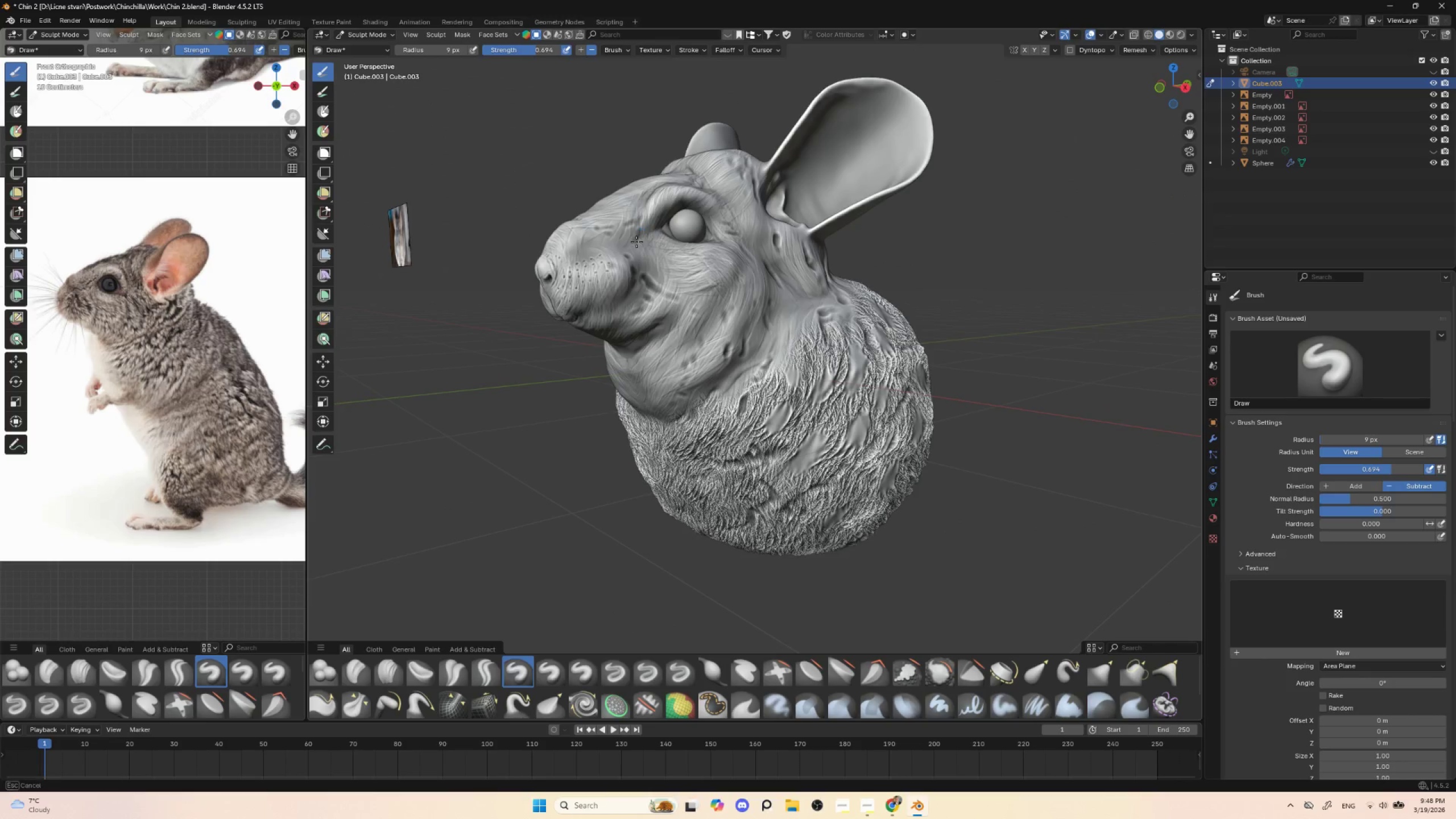 
left_click_drag(start_coordinate=[636, 242], to_coordinate=[631, 248])
 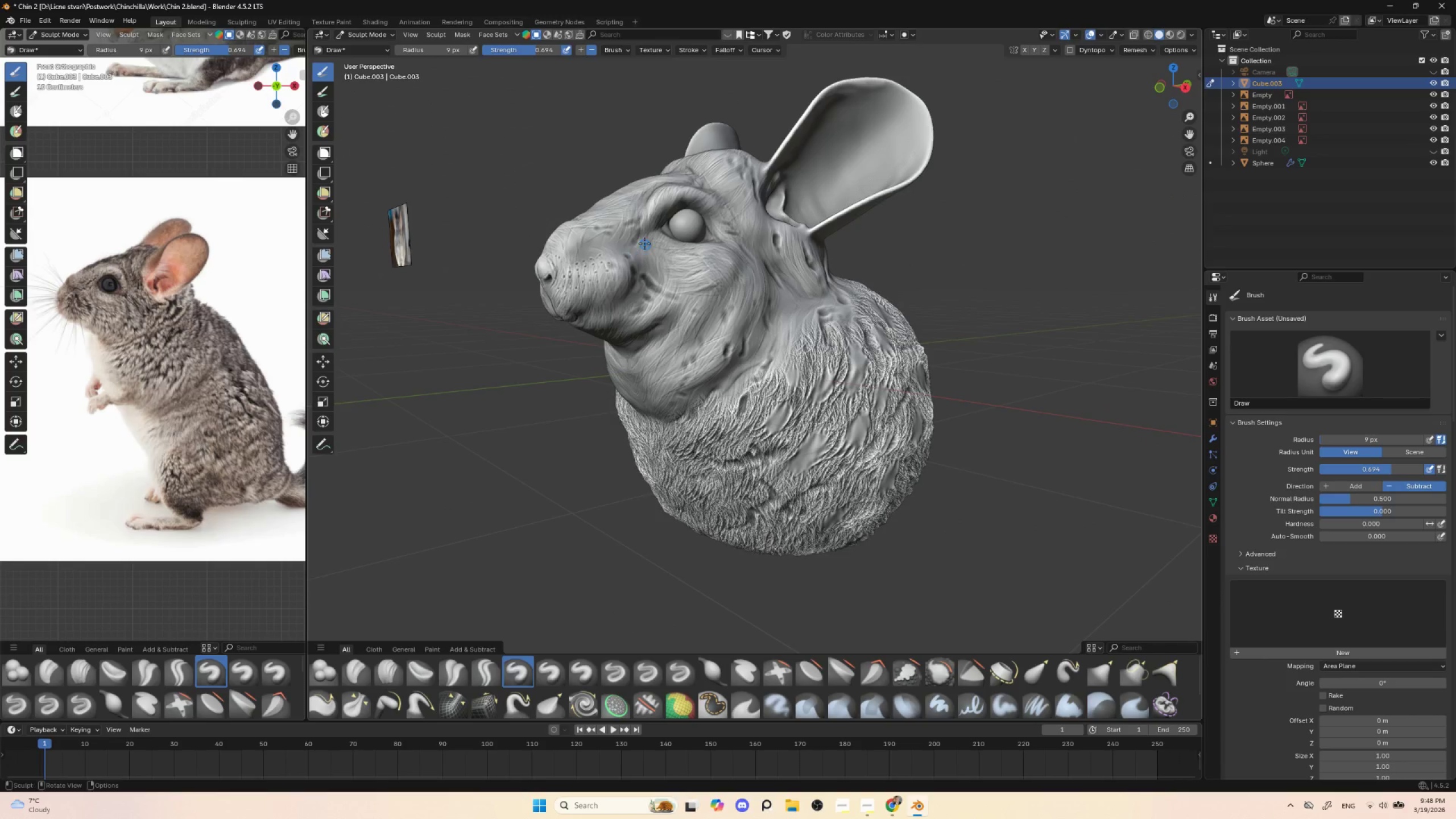 
left_click_drag(start_coordinate=[640, 246], to_coordinate=[639, 254])
 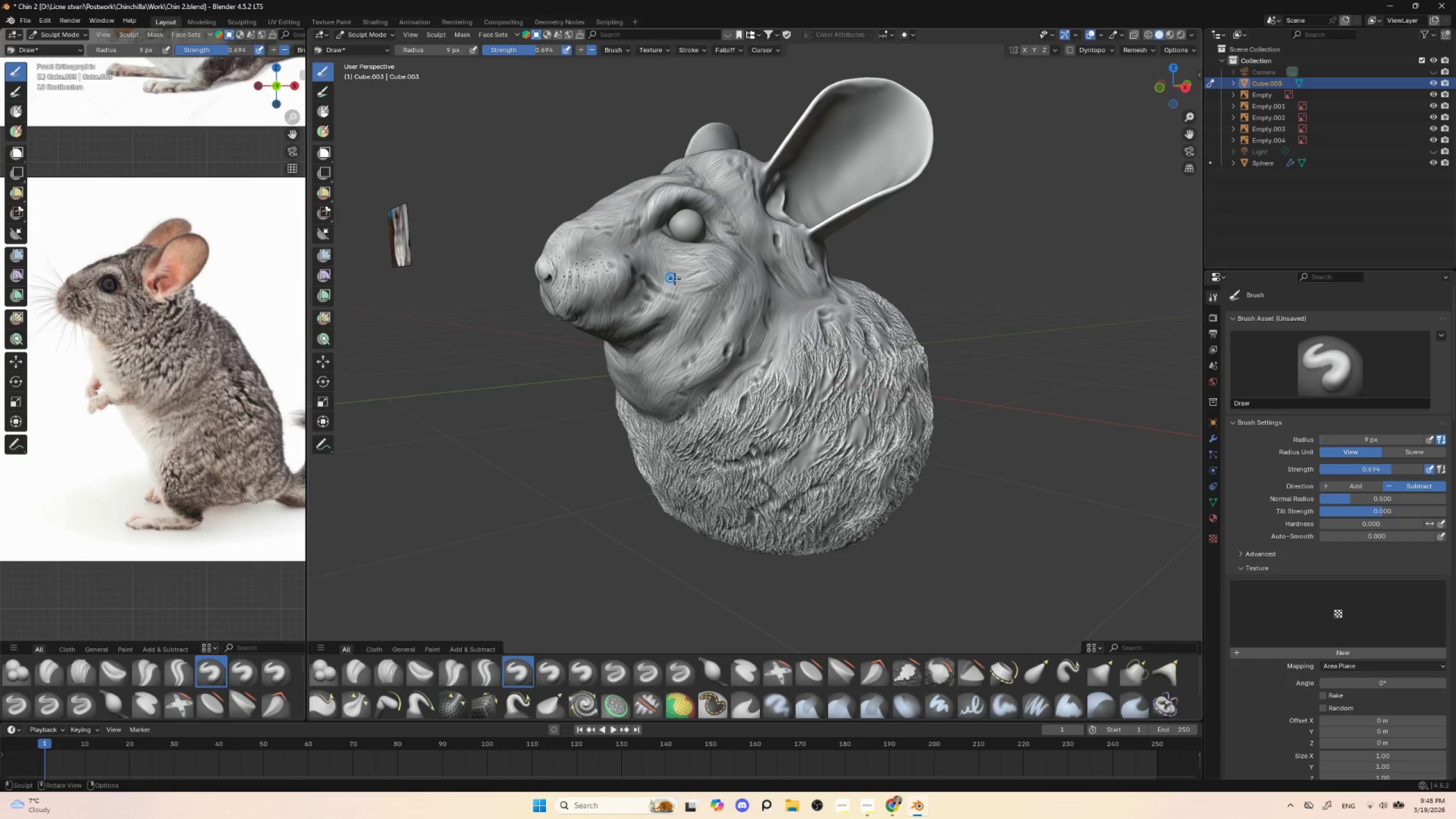 
left_click_drag(start_coordinate=[673, 274], to_coordinate=[675, 280])
 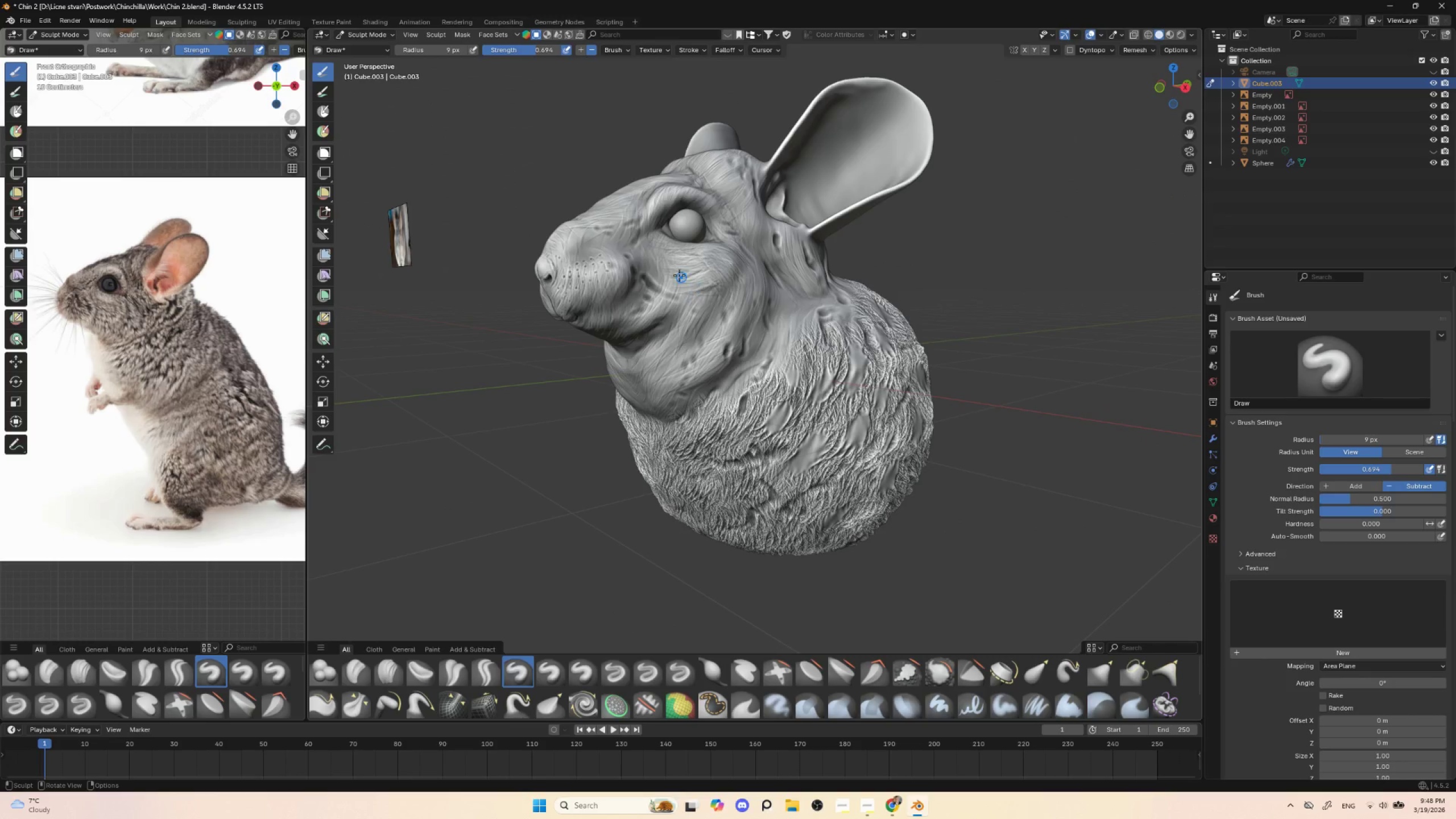 
left_click_drag(start_coordinate=[679, 275], to_coordinate=[702, 283])
 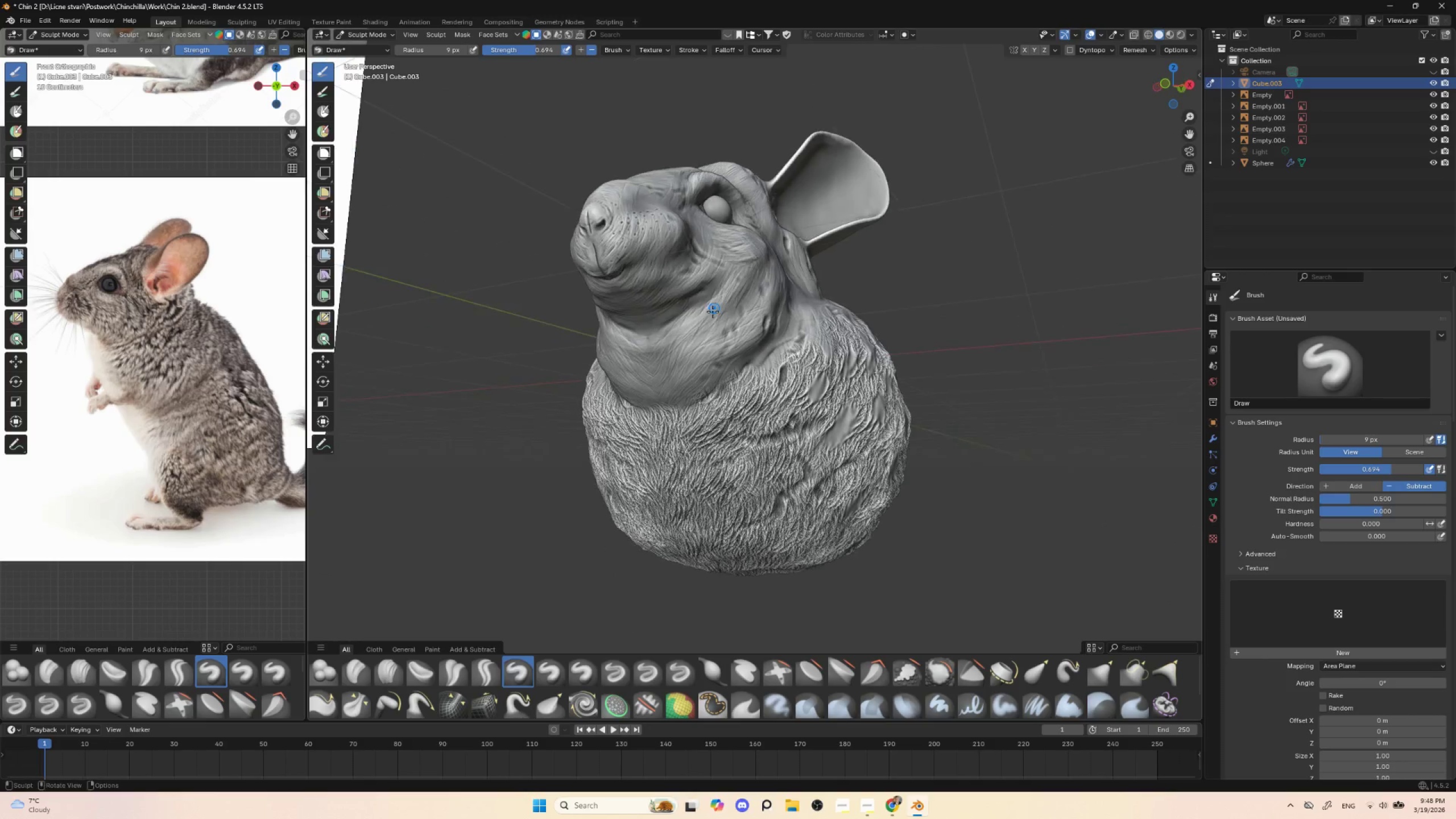 
left_click_drag(start_coordinate=[690, 336], to_coordinate=[711, 327])
 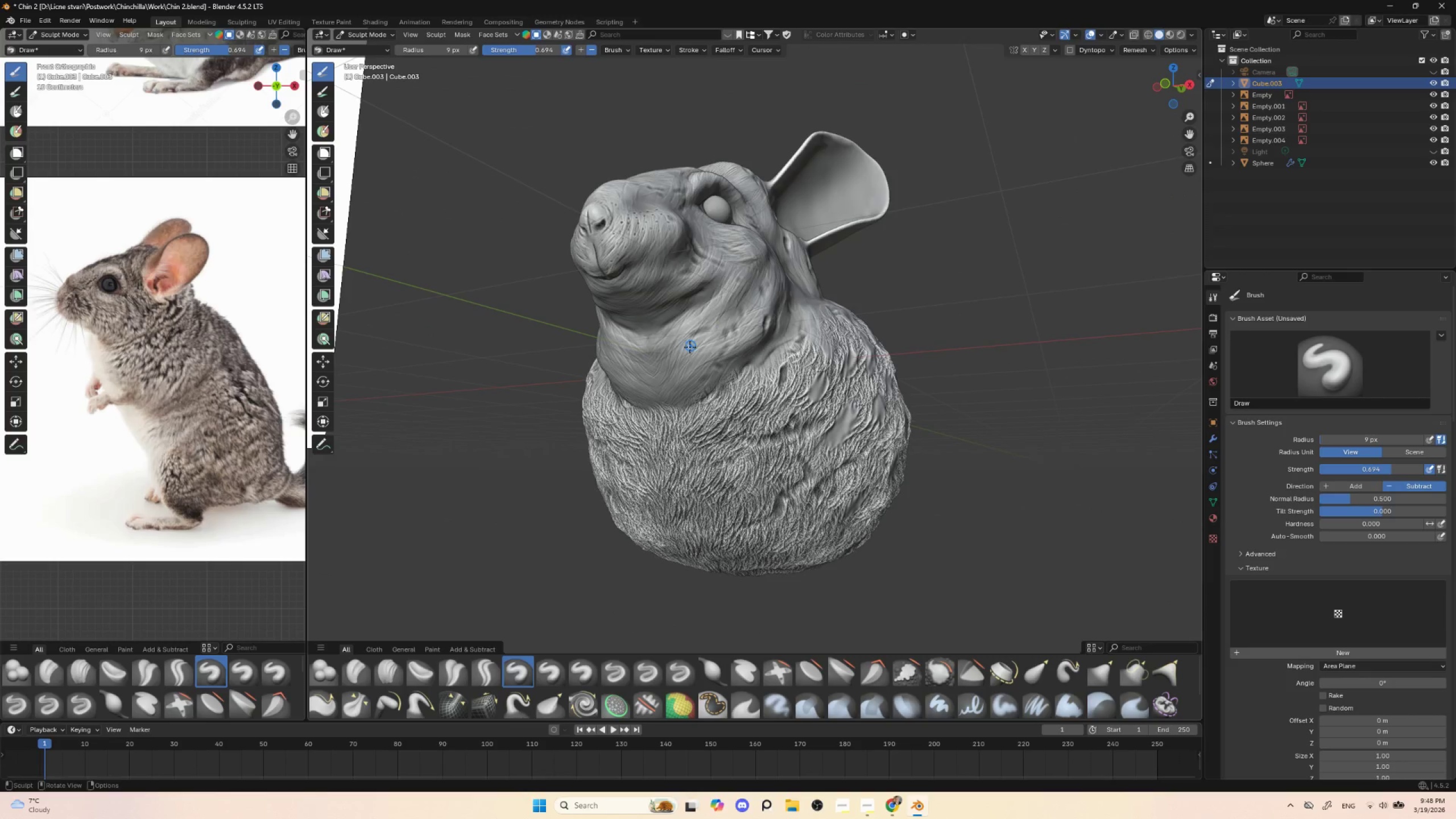 
left_click_drag(start_coordinate=[687, 346], to_coordinate=[680, 352])
 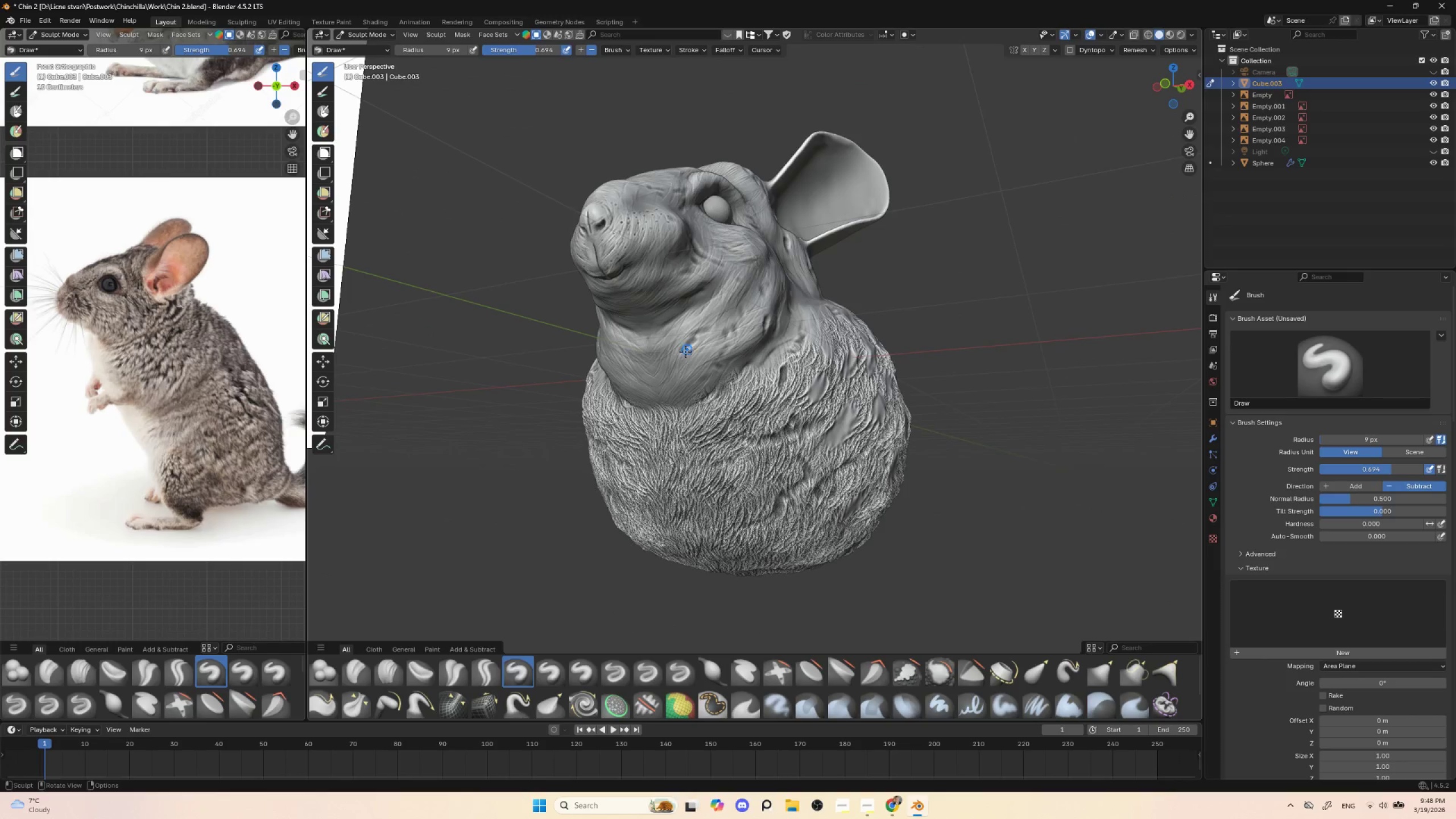 
left_click_drag(start_coordinate=[679, 359], to_coordinate=[691, 346])
 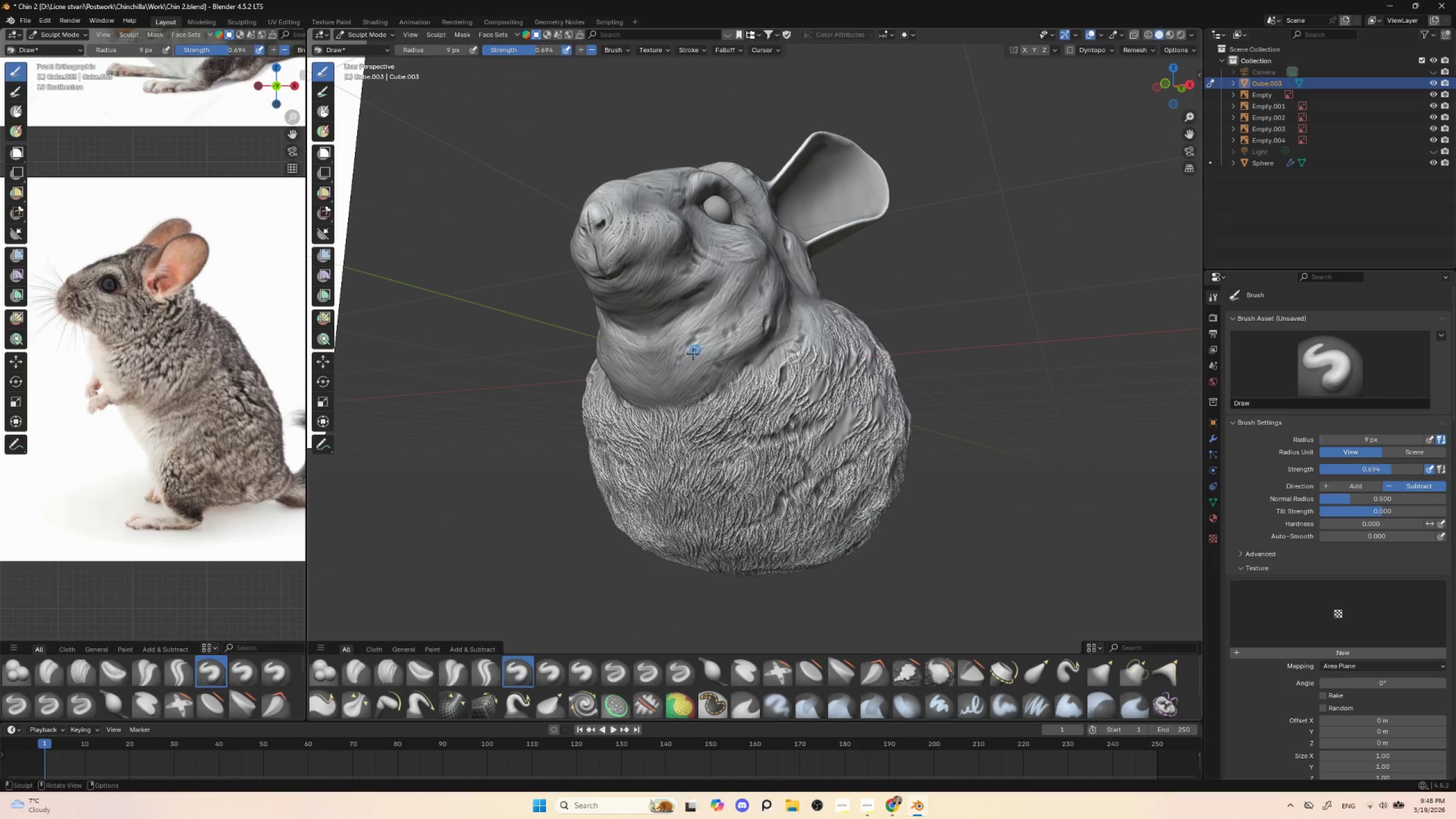 
left_click_drag(start_coordinate=[690, 361], to_coordinate=[705, 348])
 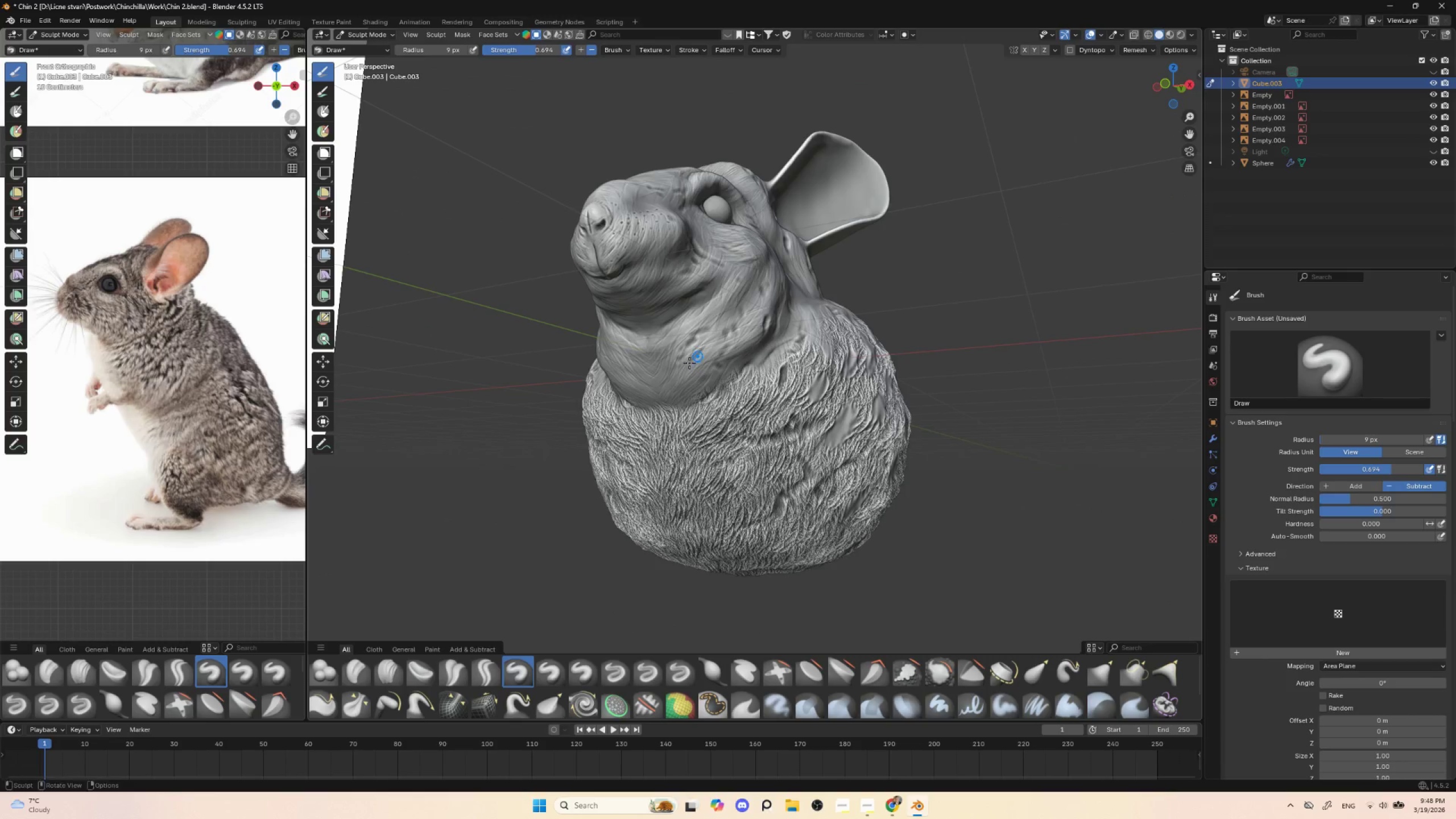 
left_click_drag(start_coordinate=[694, 358], to_coordinate=[708, 354])
 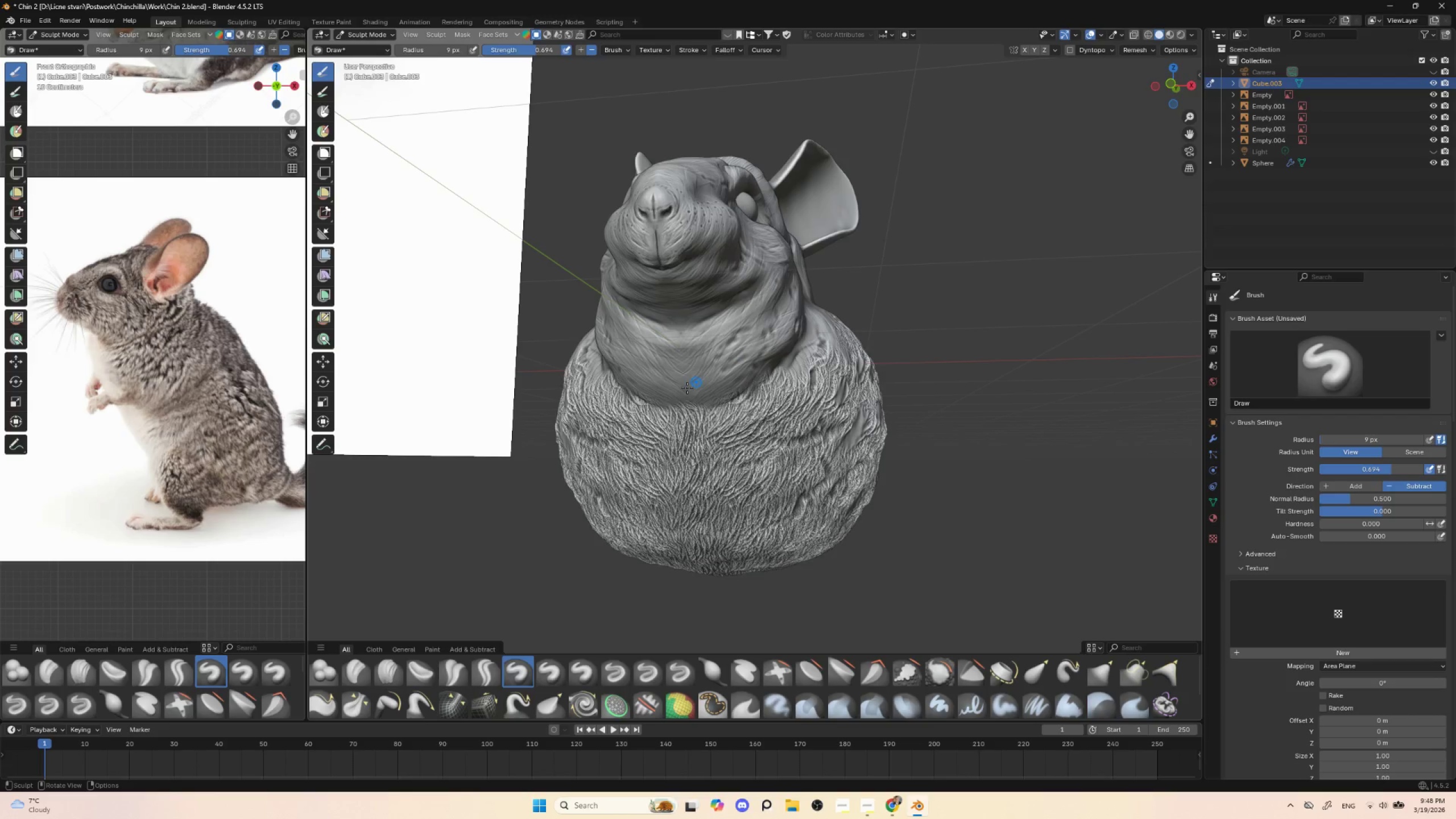 
left_click_drag(start_coordinate=[696, 374], to_coordinate=[695, 385])
 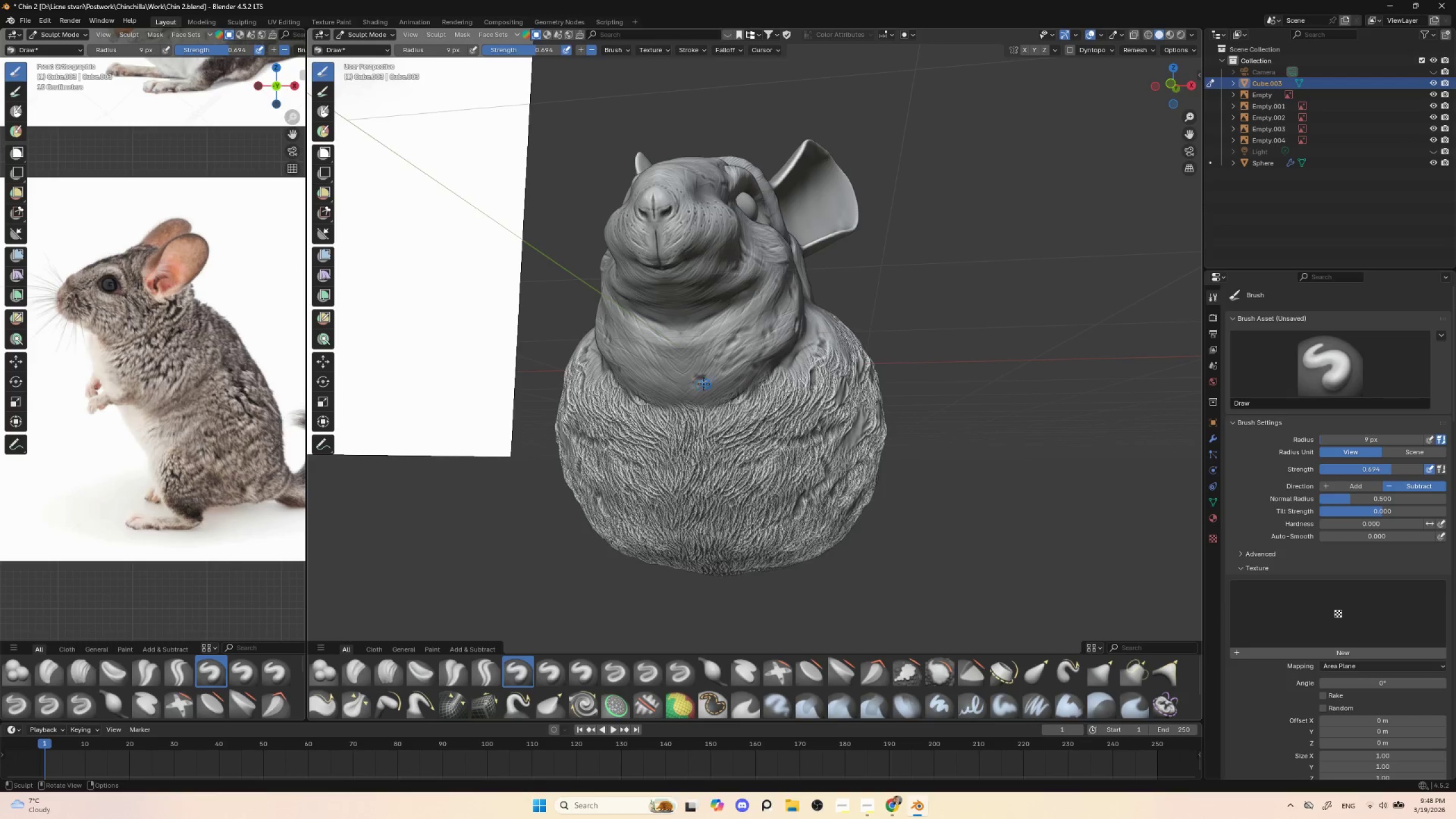 
left_click_drag(start_coordinate=[691, 392], to_coordinate=[709, 385])
 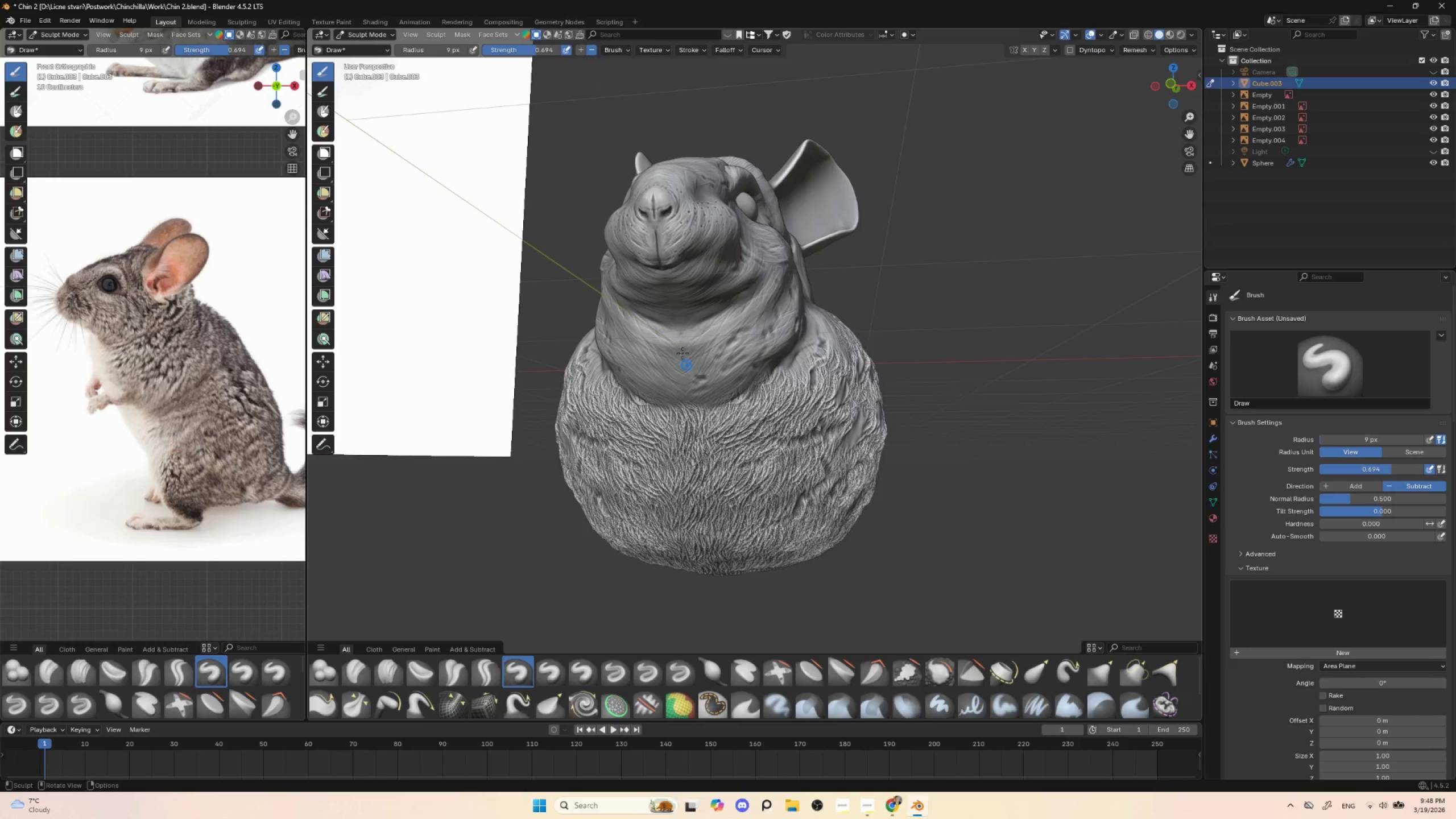 
left_click_drag(start_coordinate=[681, 341], to_coordinate=[689, 338])
 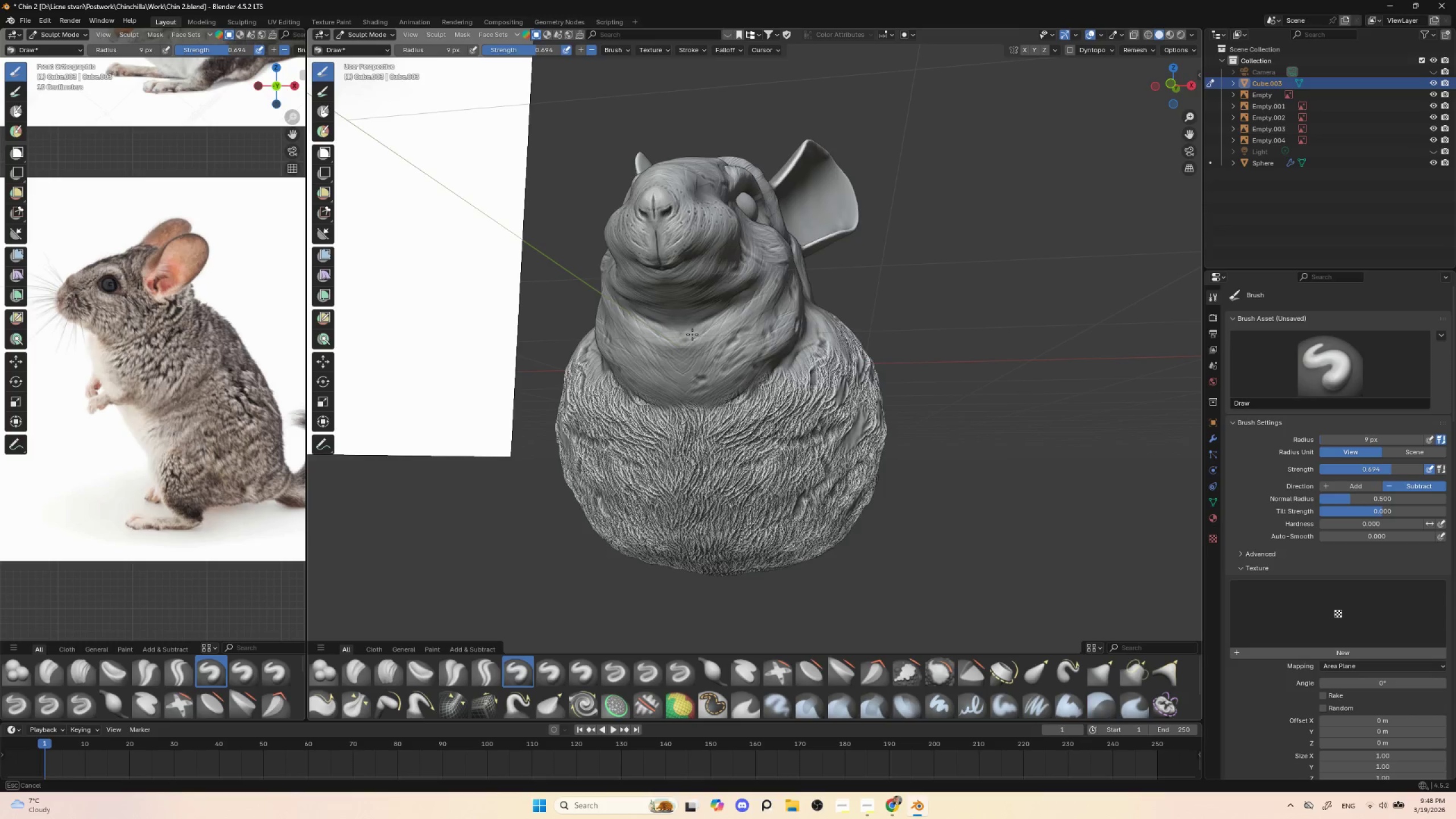 
left_click_drag(start_coordinate=[688, 338], to_coordinate=[696, 333])
 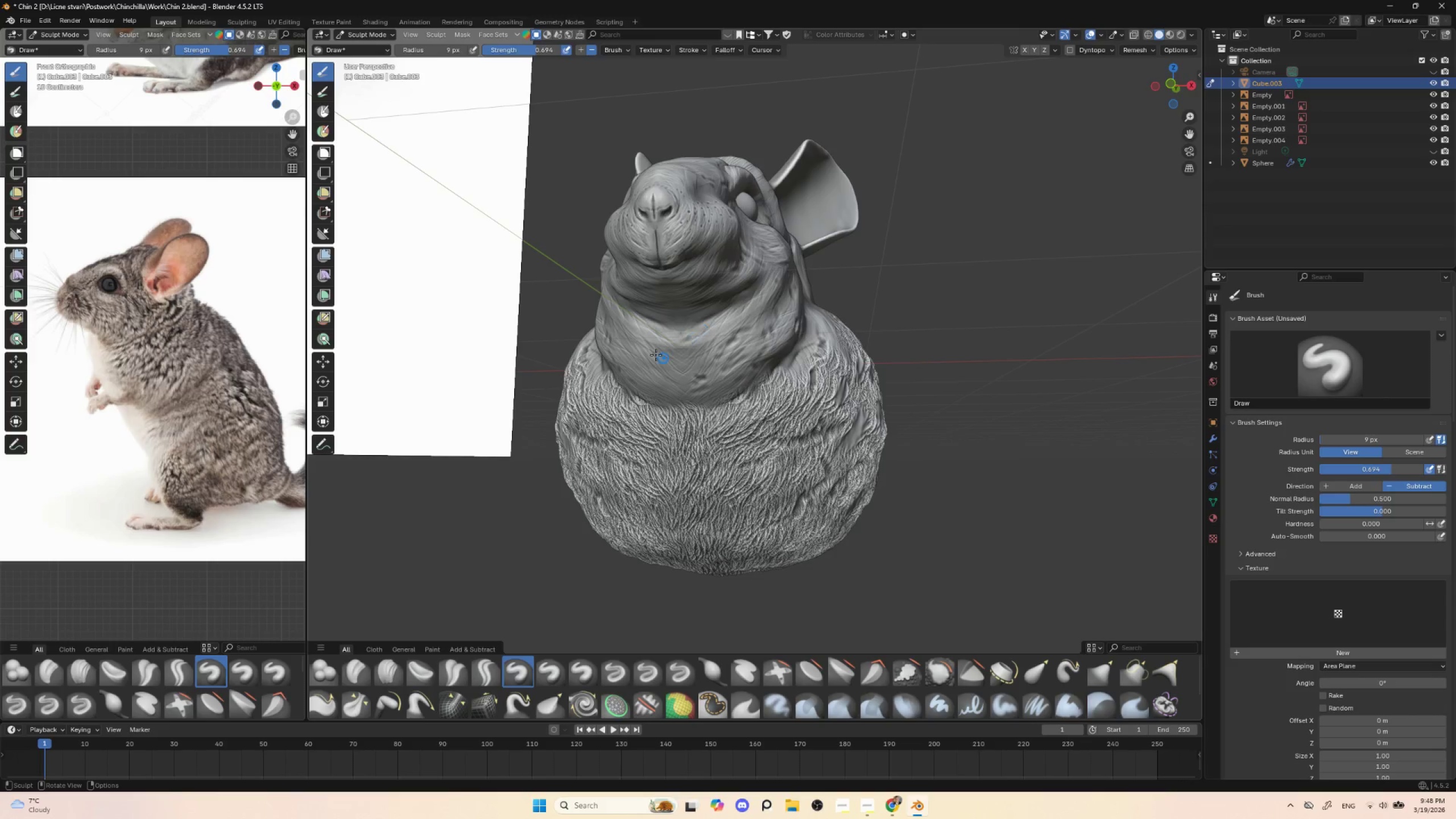 
left_click_drag(start_coordinate=[643, 339], to_coordinate=[670, 350])
 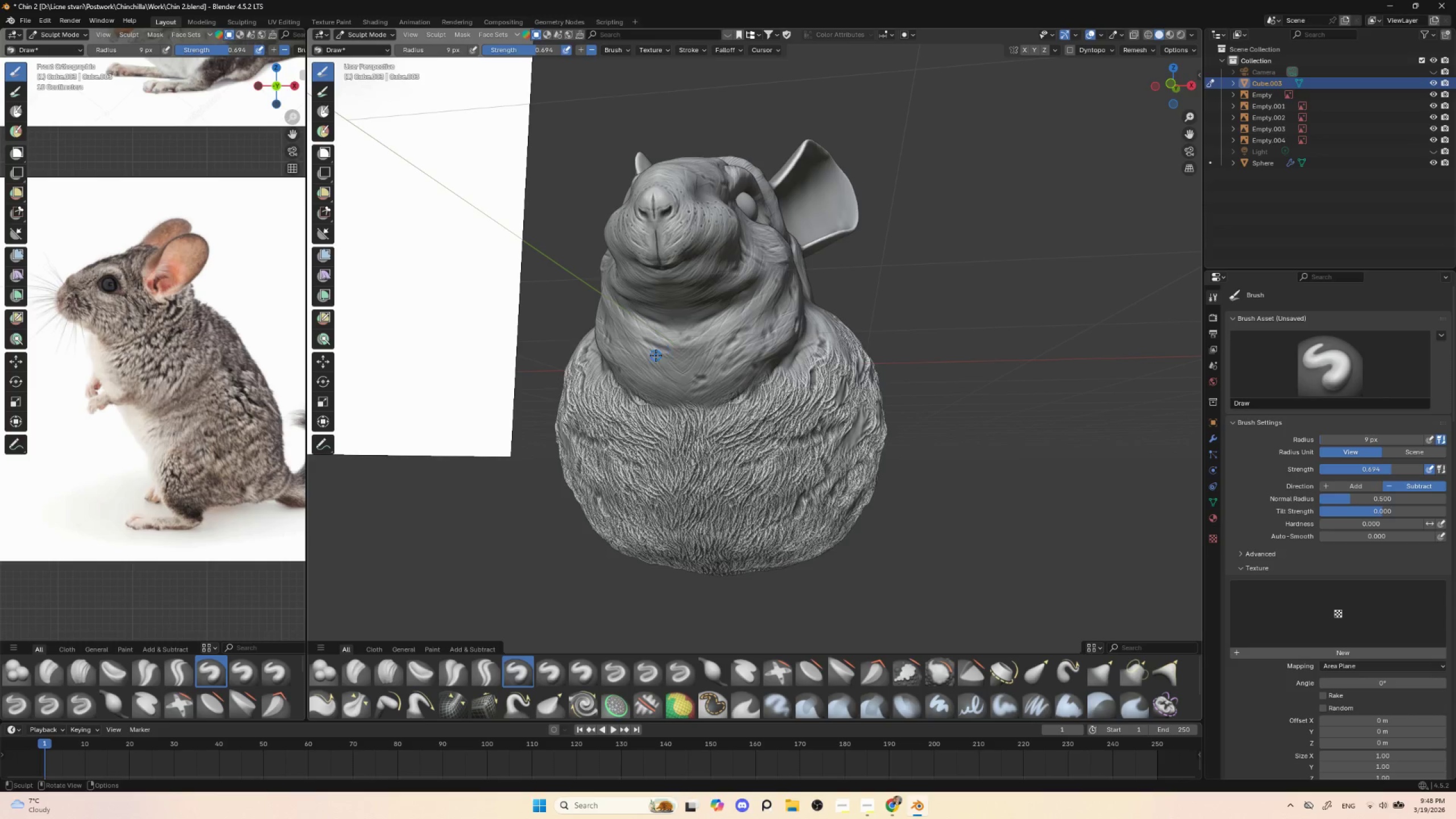 
left_click_drag(start_coordinate=[658, 358], to_coordinate=[671, 362])
 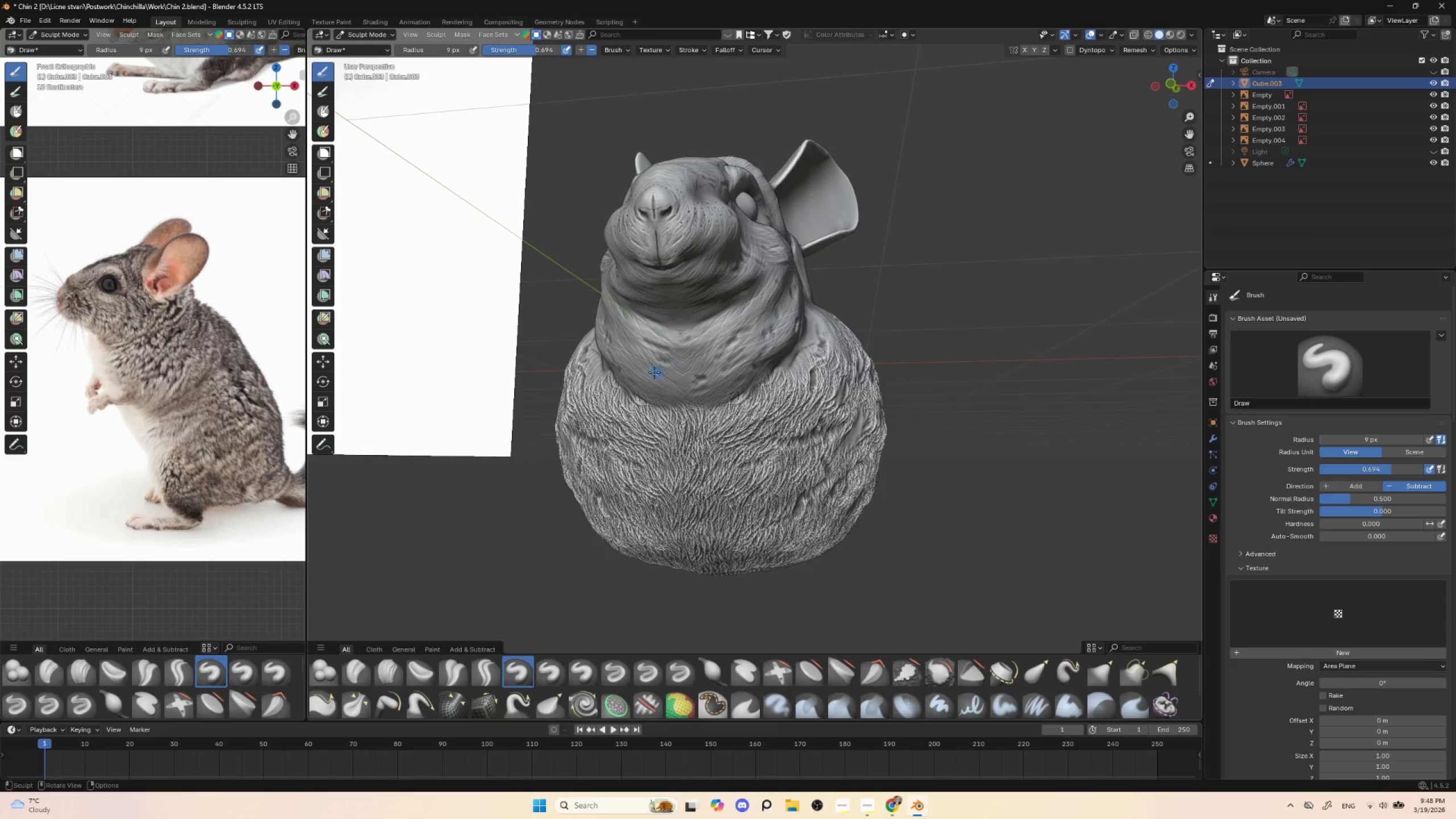 
left_click_drag(start_coordinate=[654, 372], to_coordinate=[666, 376])
 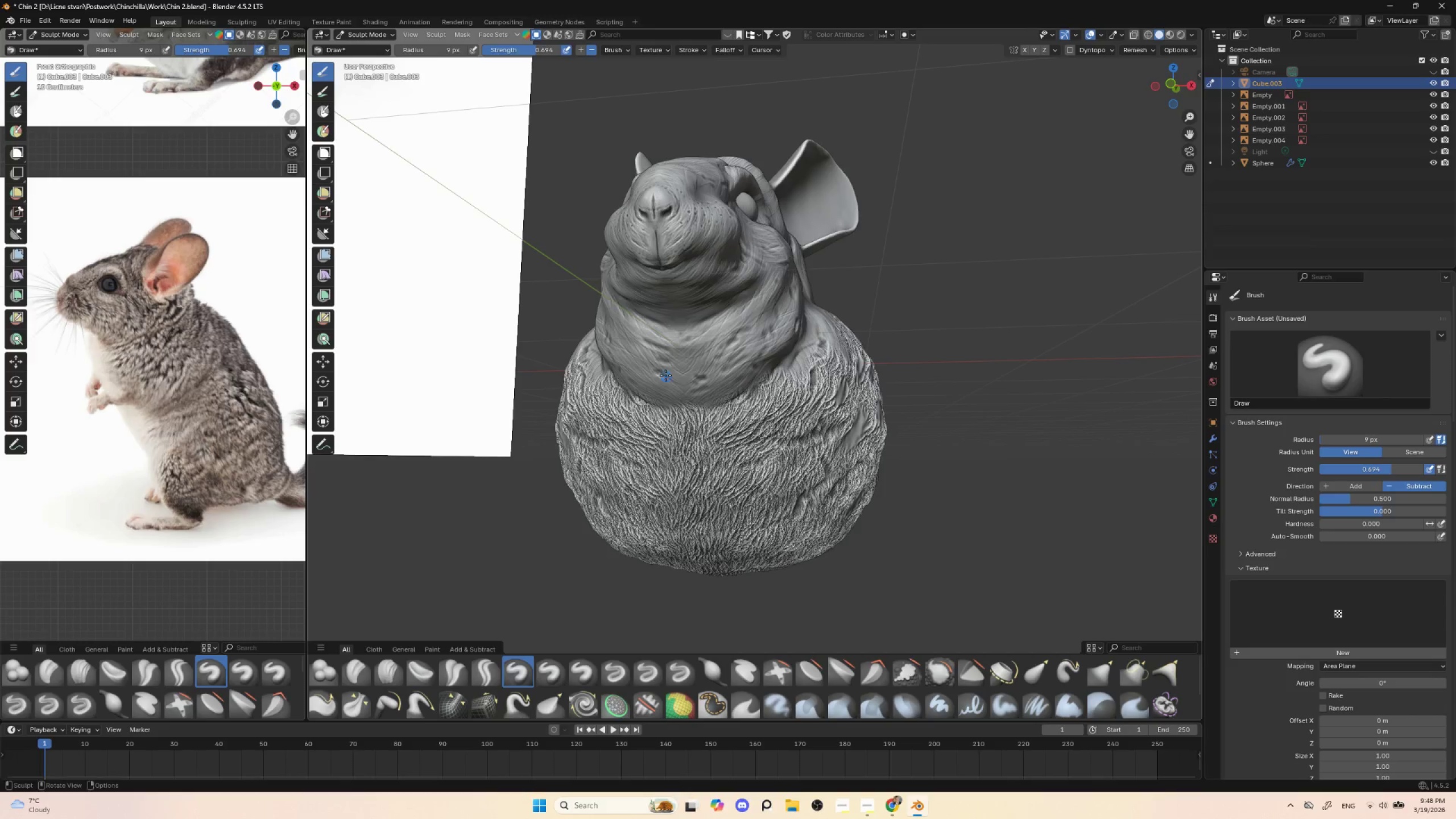 
left_click_drag(start_coordinate=[664, 380], to_coordinate=[672, 385])
 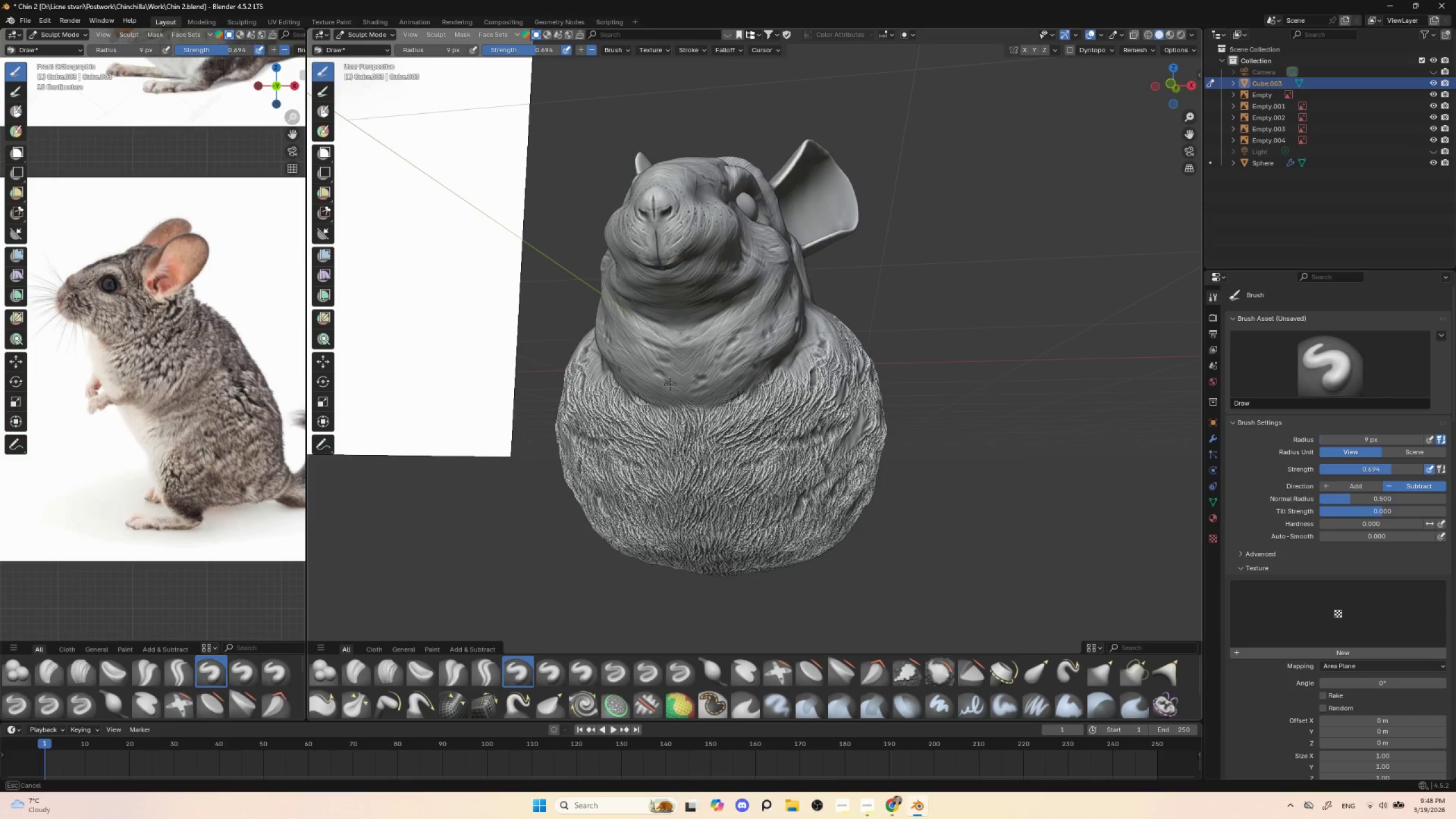 
left_click_drag(start_coordinate=[669, 384], to_coordinate=[669, 387])
 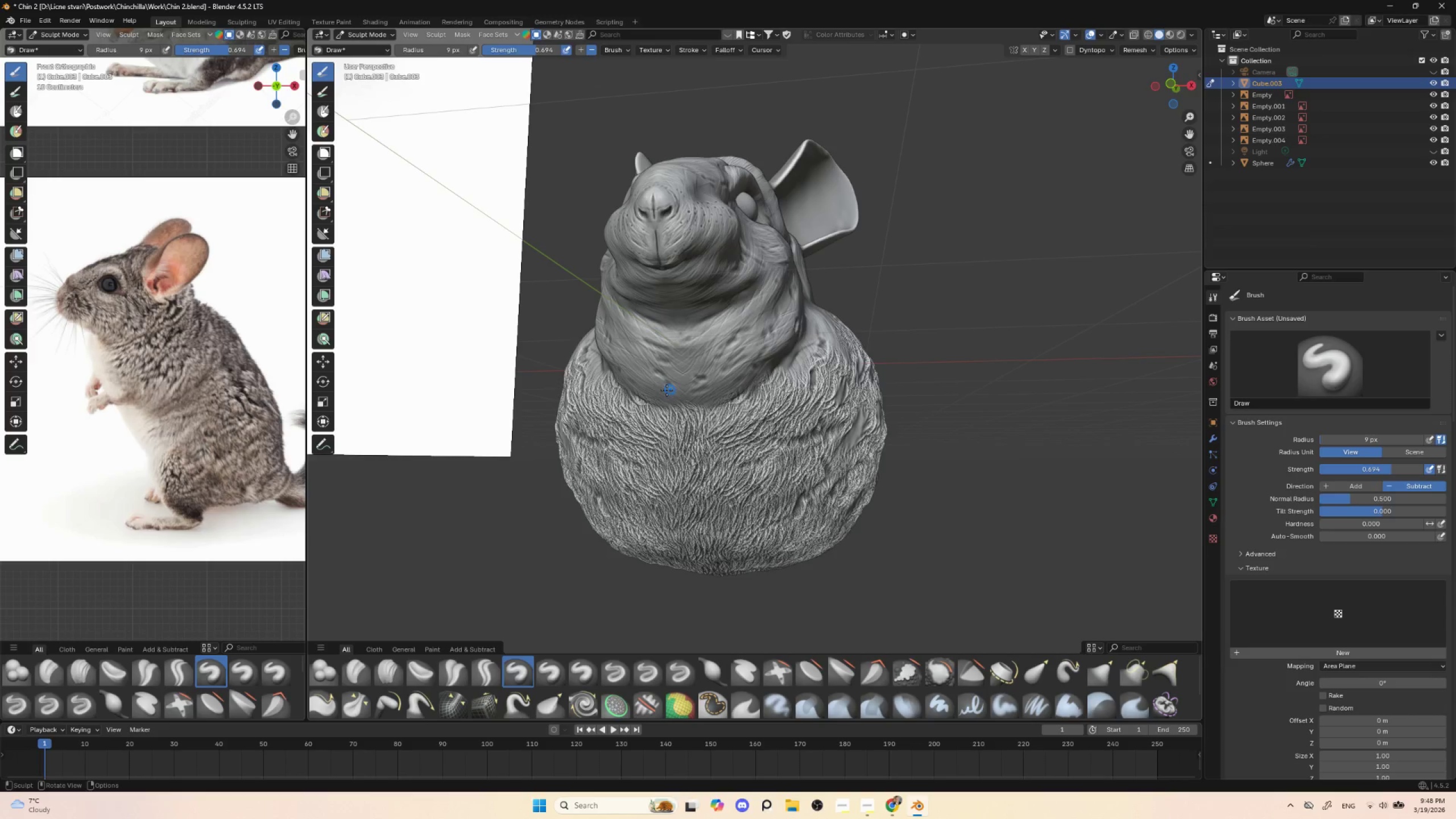 
left_click_drag(start_coordinate=[664, 392], to_coordinate=[679, 394])
 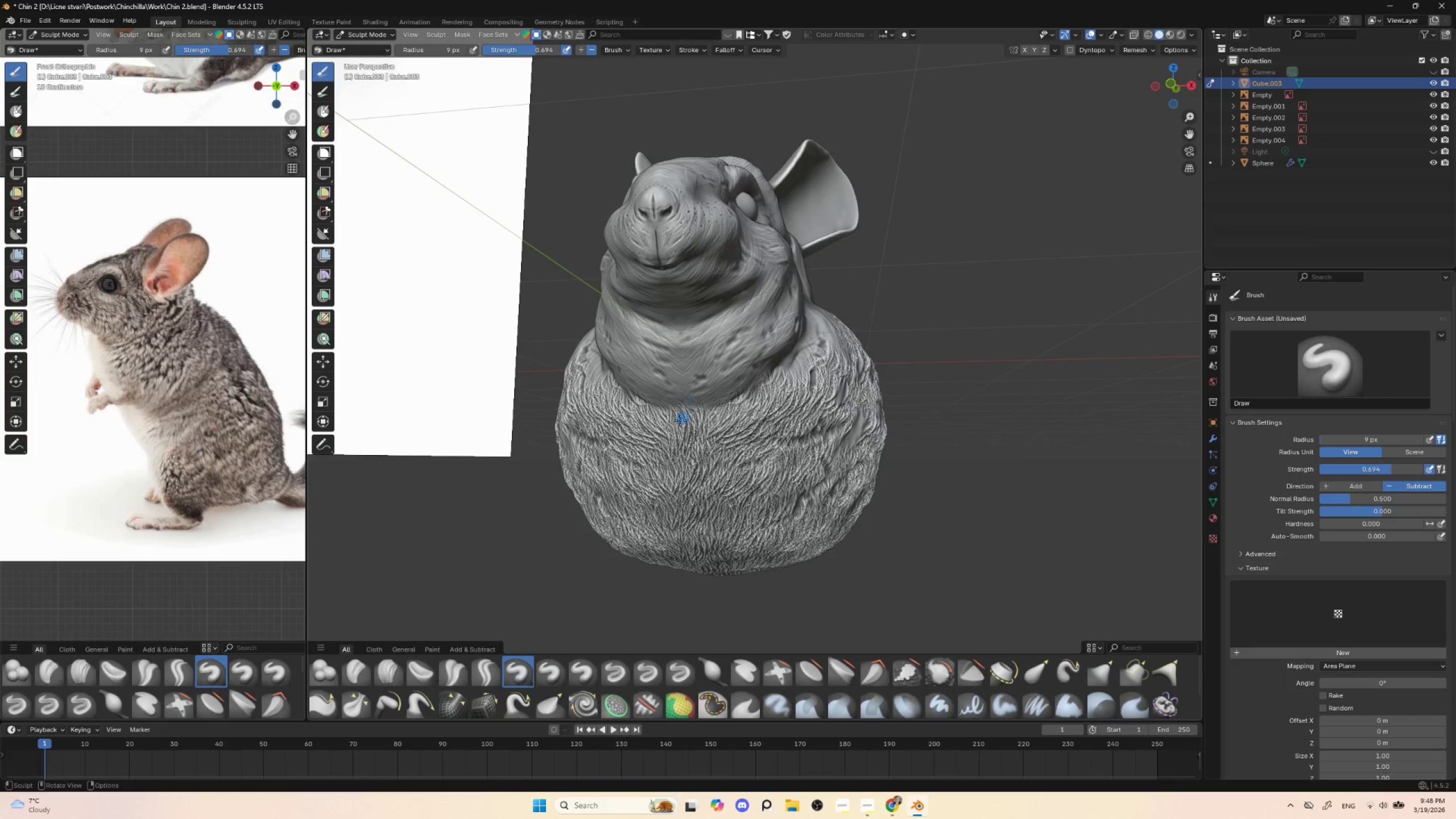 
triple_click([677, 421])
 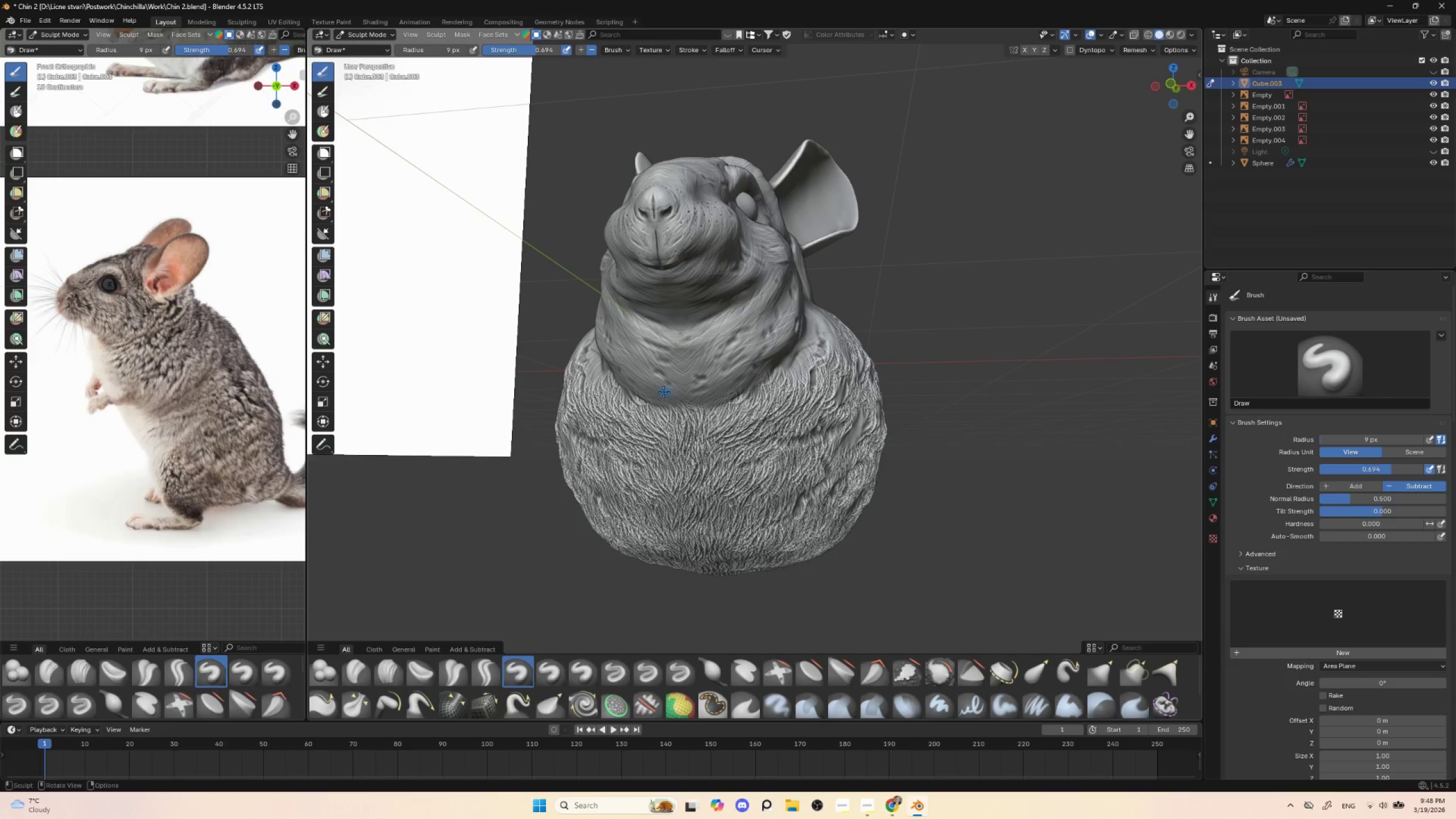 
left_click_drag(start_coordinate=[677, 421], to_coordinate=[687, 431])
 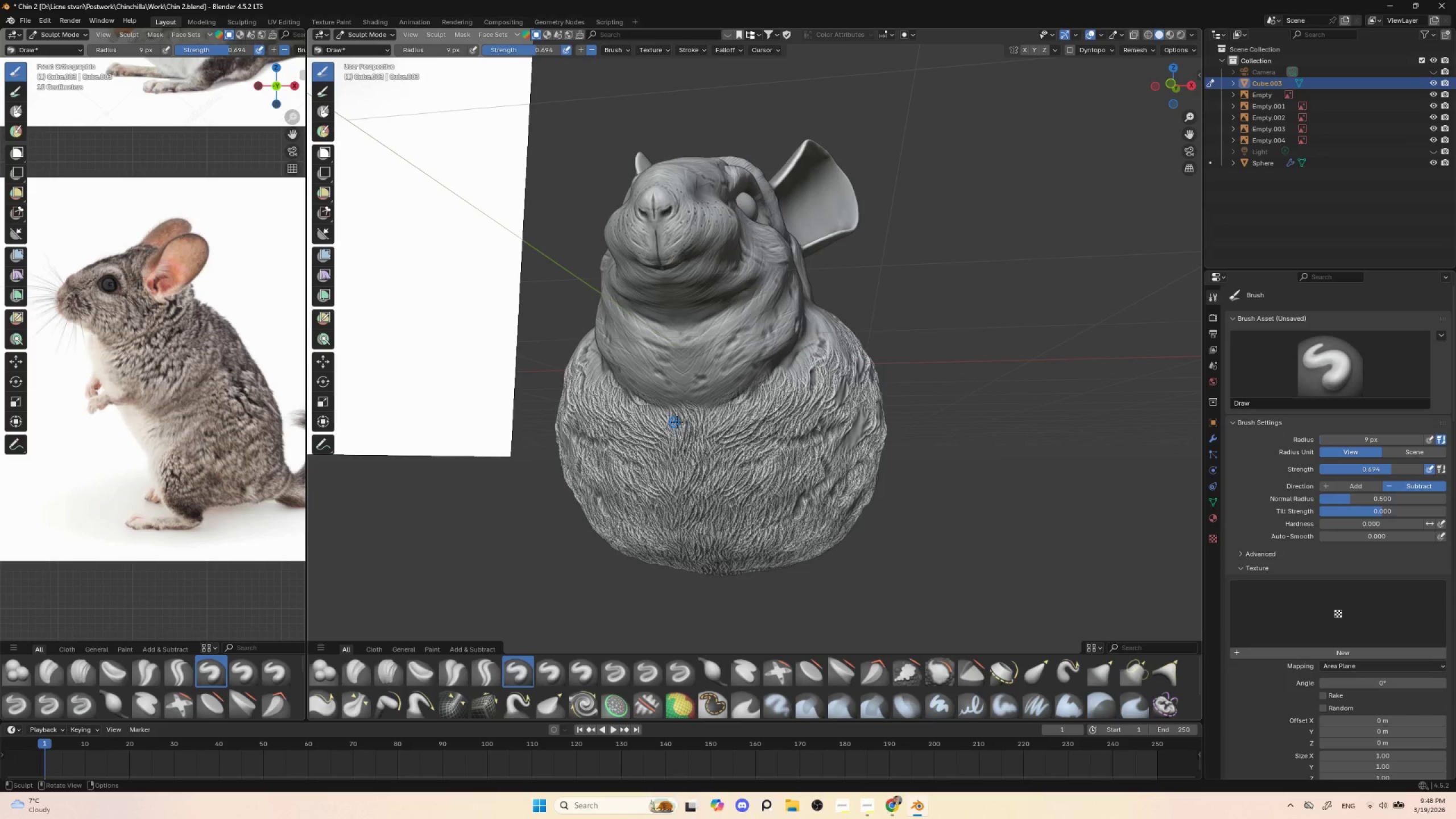 
left_click_drag(start_coordinate=[679, 425], to_coordinate=[679, 449])
 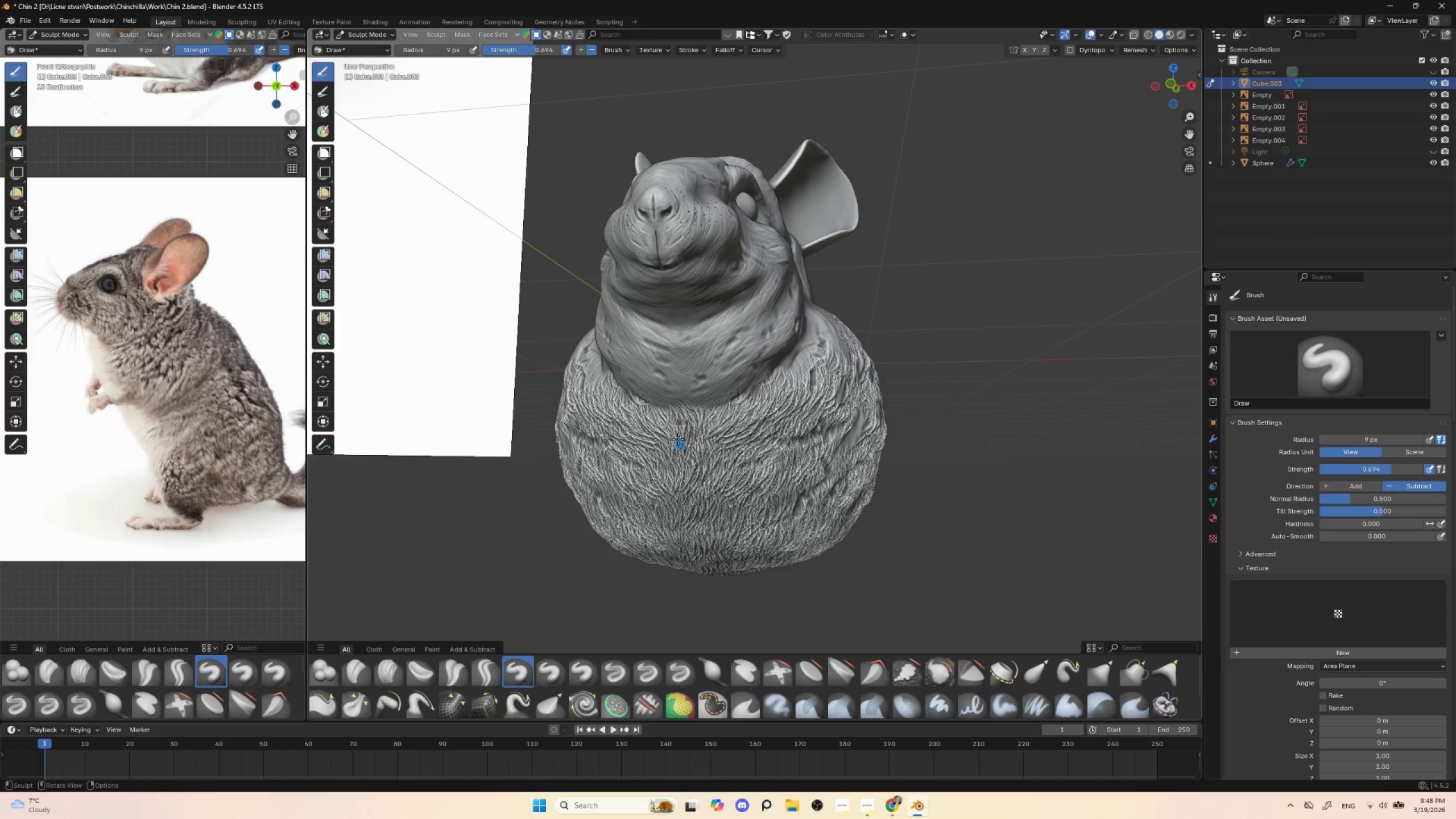 
left_click_drag(start_coordinate=[675, 435], to_coordinate=[693, 449])
 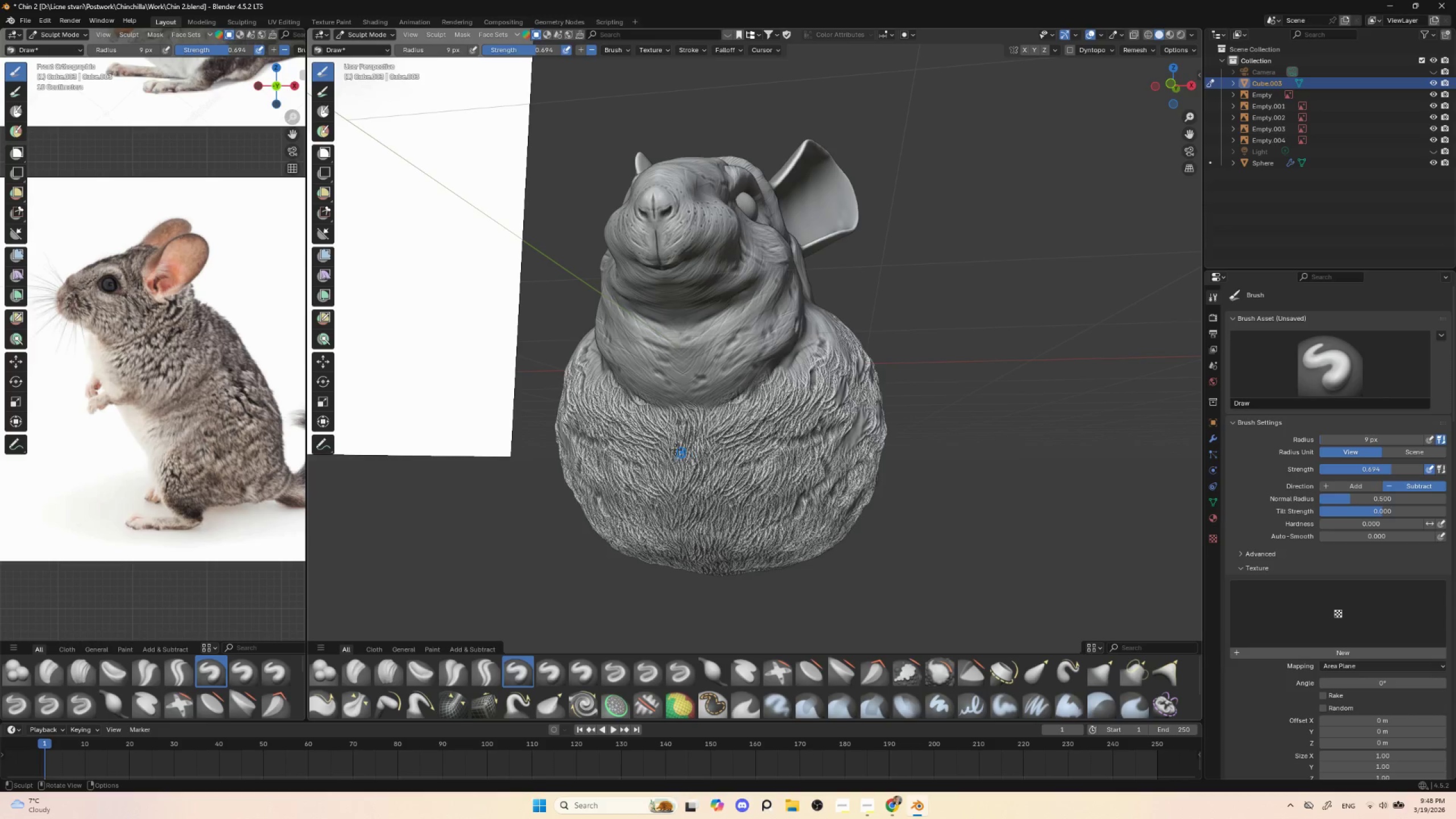 
left_click_drag(start_coordinate=[675, 452], to_coordinate=[690, 464])
 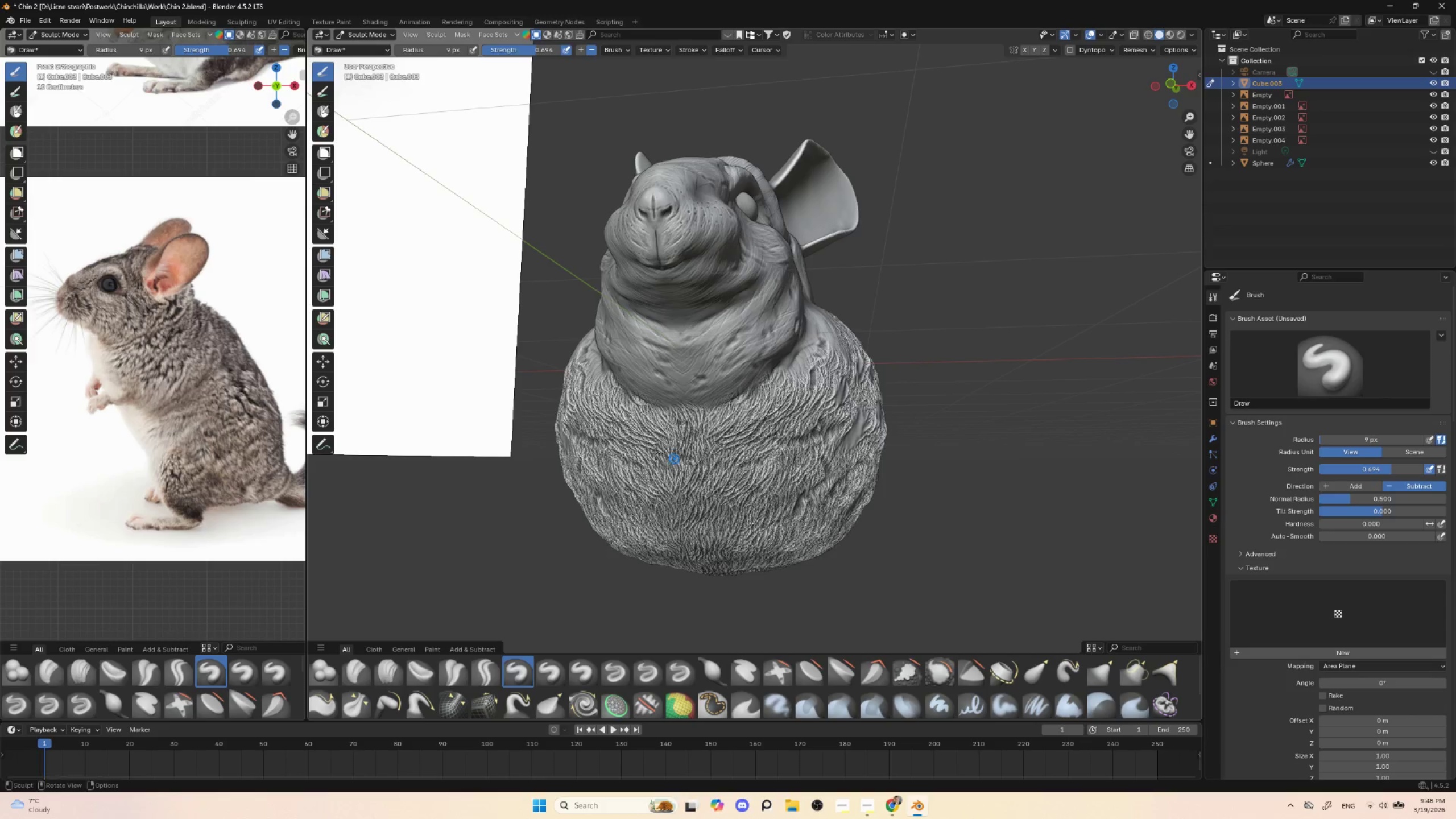 
left_click_drag(start_coordinate=[652, 452], to_coordinate=[670, 453])
 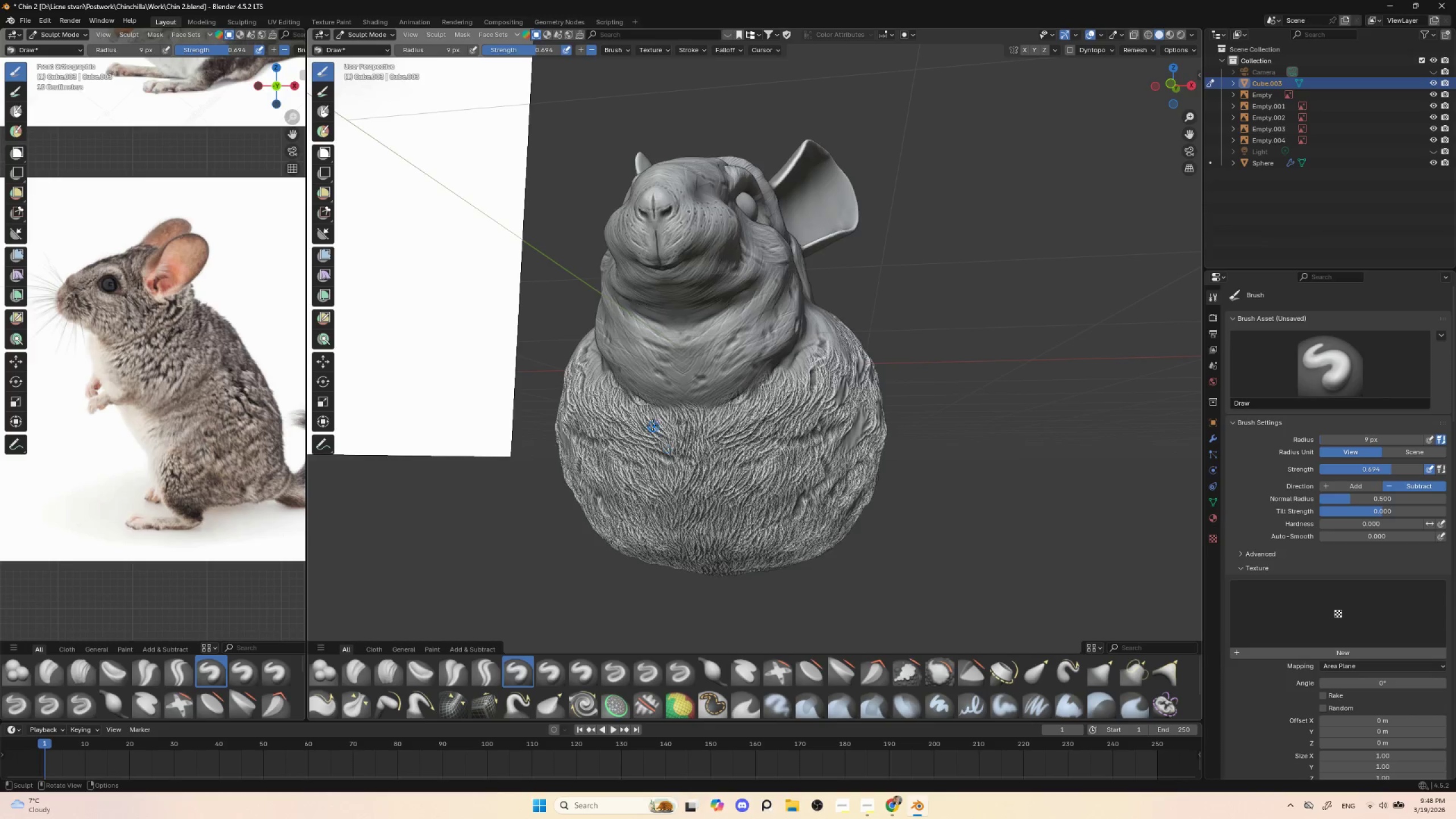 
left_click_drag(start_coordinate=[651, 425], to_coordinate=[648, 434])
 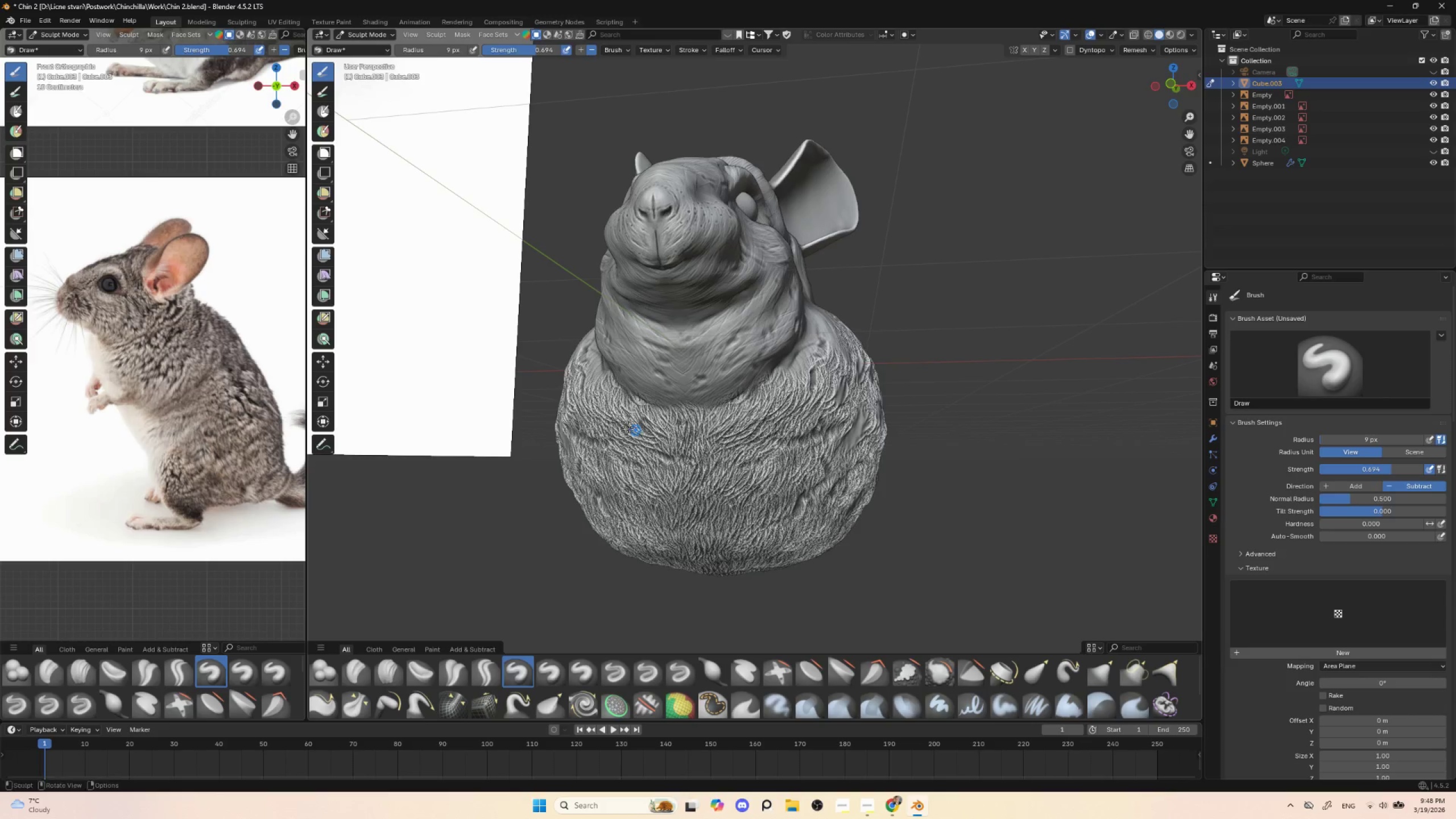 
left_click_drag(start_coordinate=[621, 421], to_coordinate=[627, 428])
 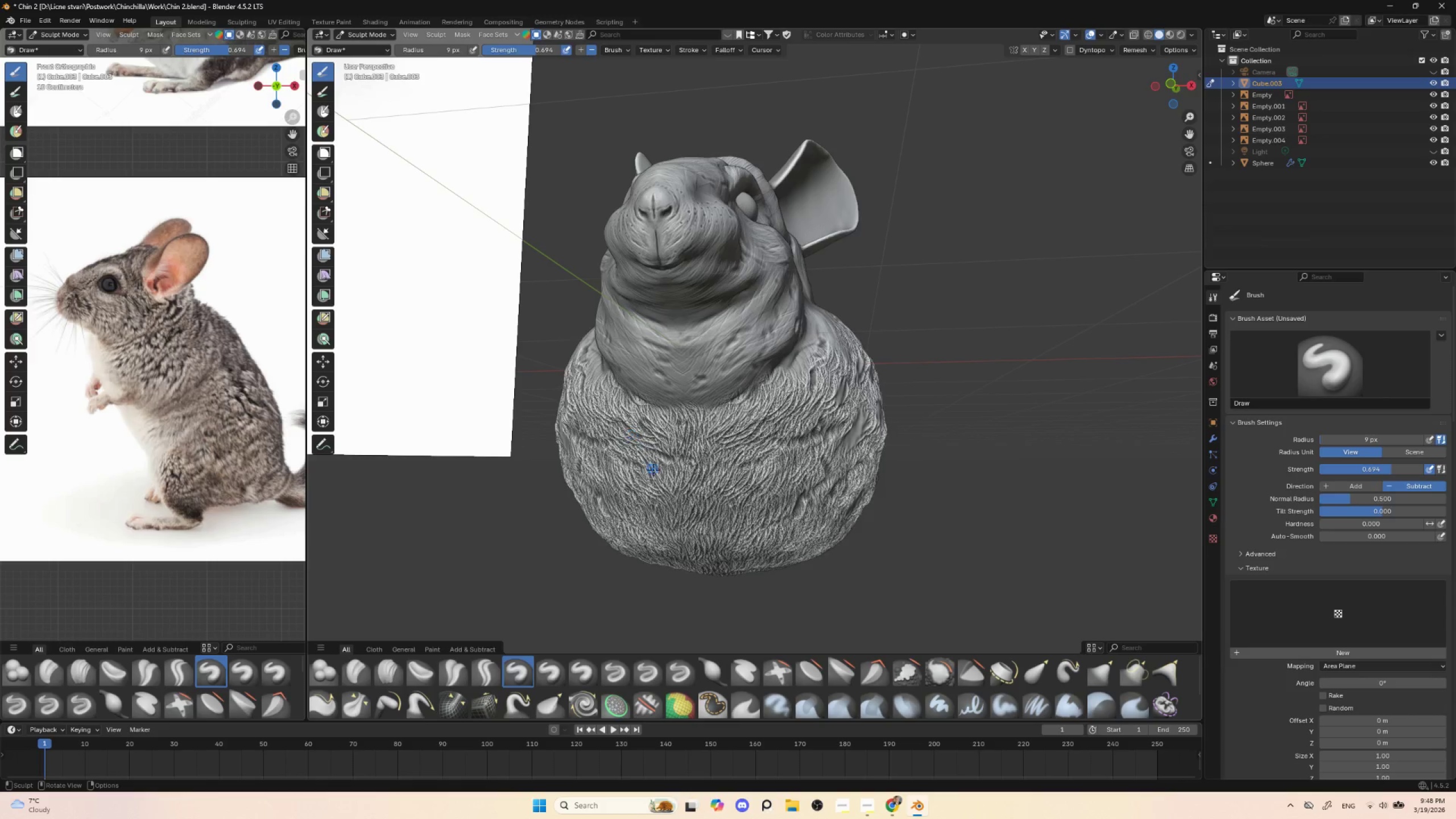 
left_click_drag(start_coordinate=[653, 470], to_coordinate=[693, 494])
 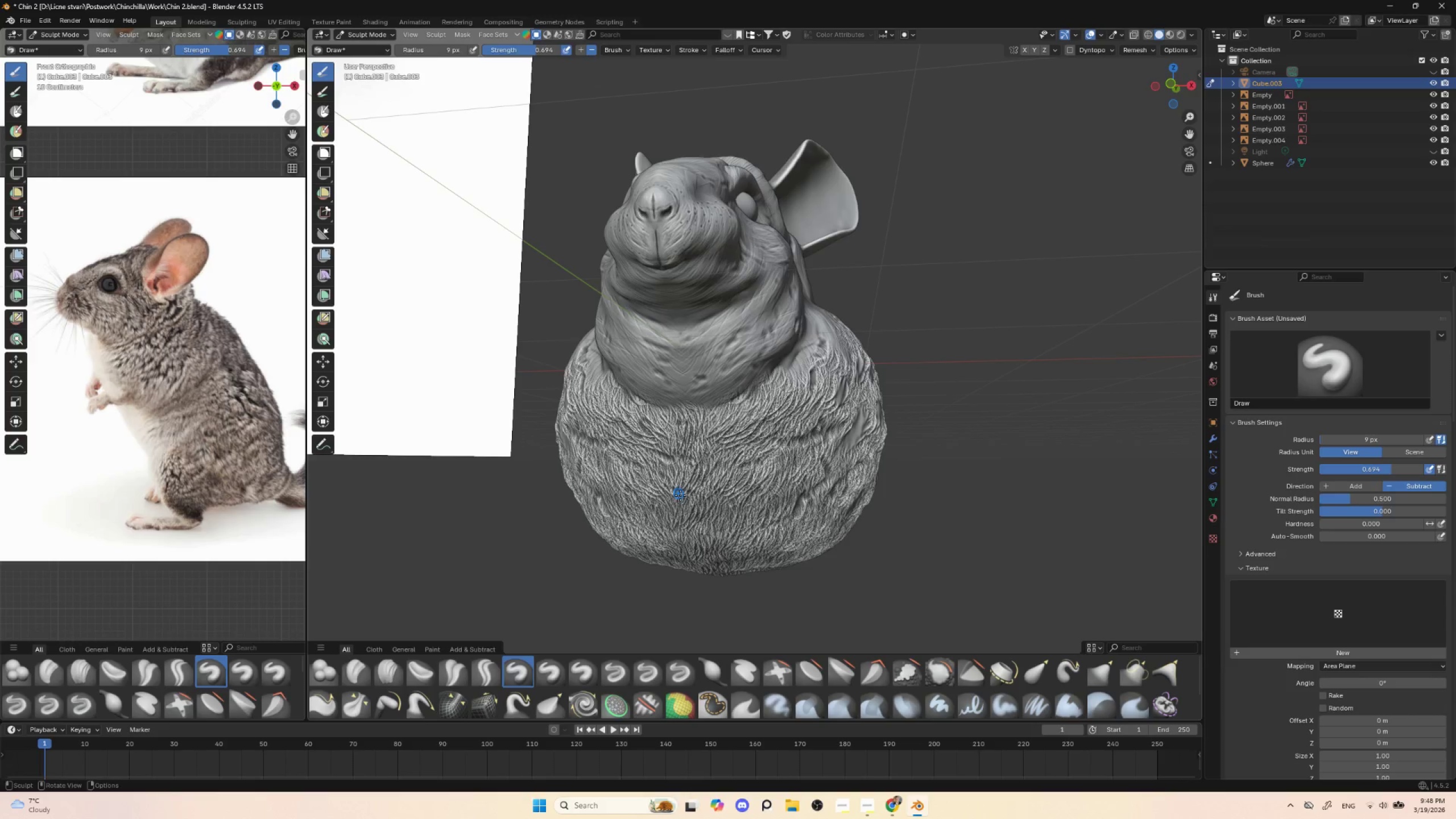 
left_click_drag(start_coordinate=[684, 495], to_coordinate=[705, 497])
 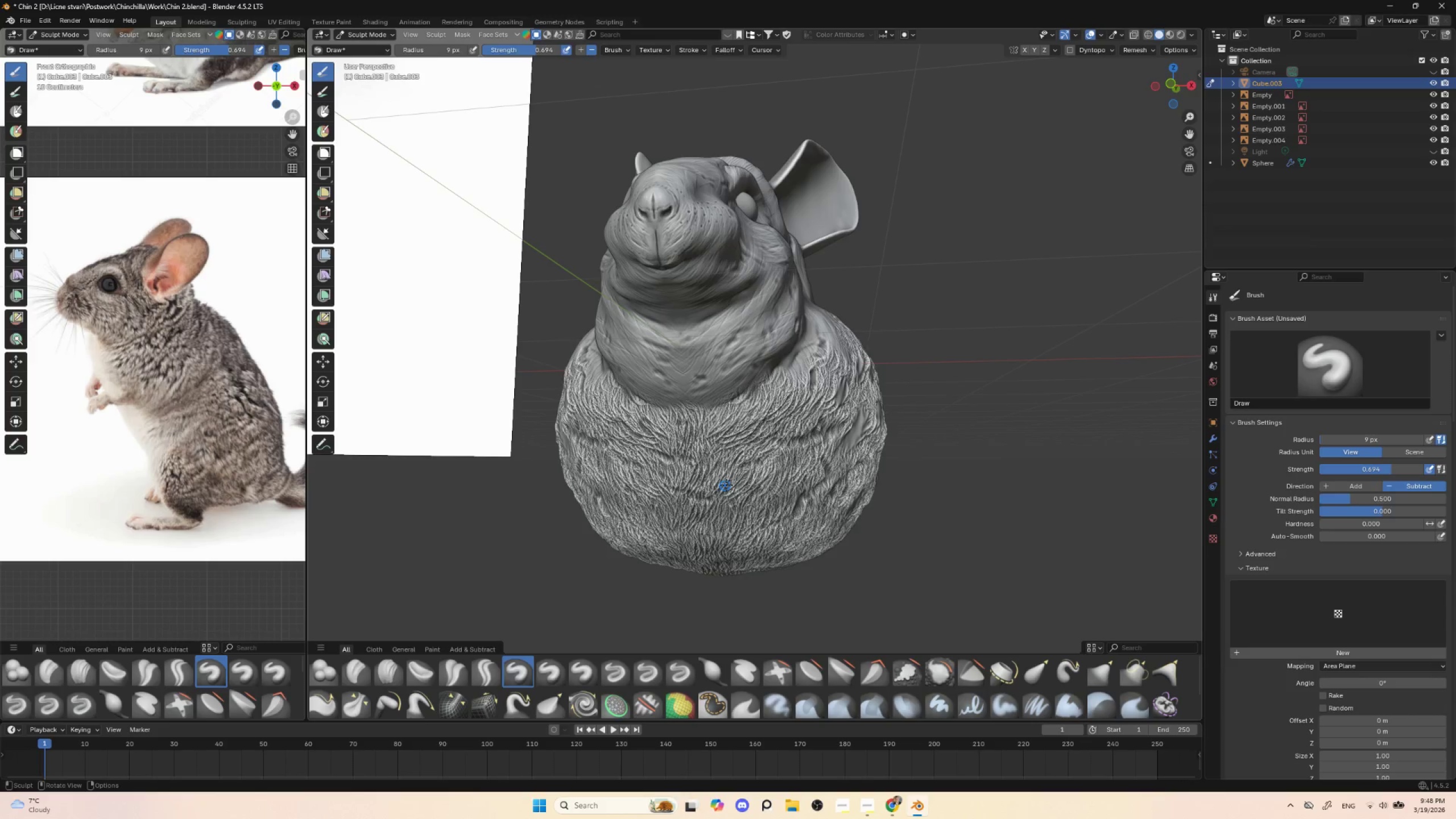 
left_click_drag(start_coordinate=[726, 485], to_coordinate=[752, 473])
 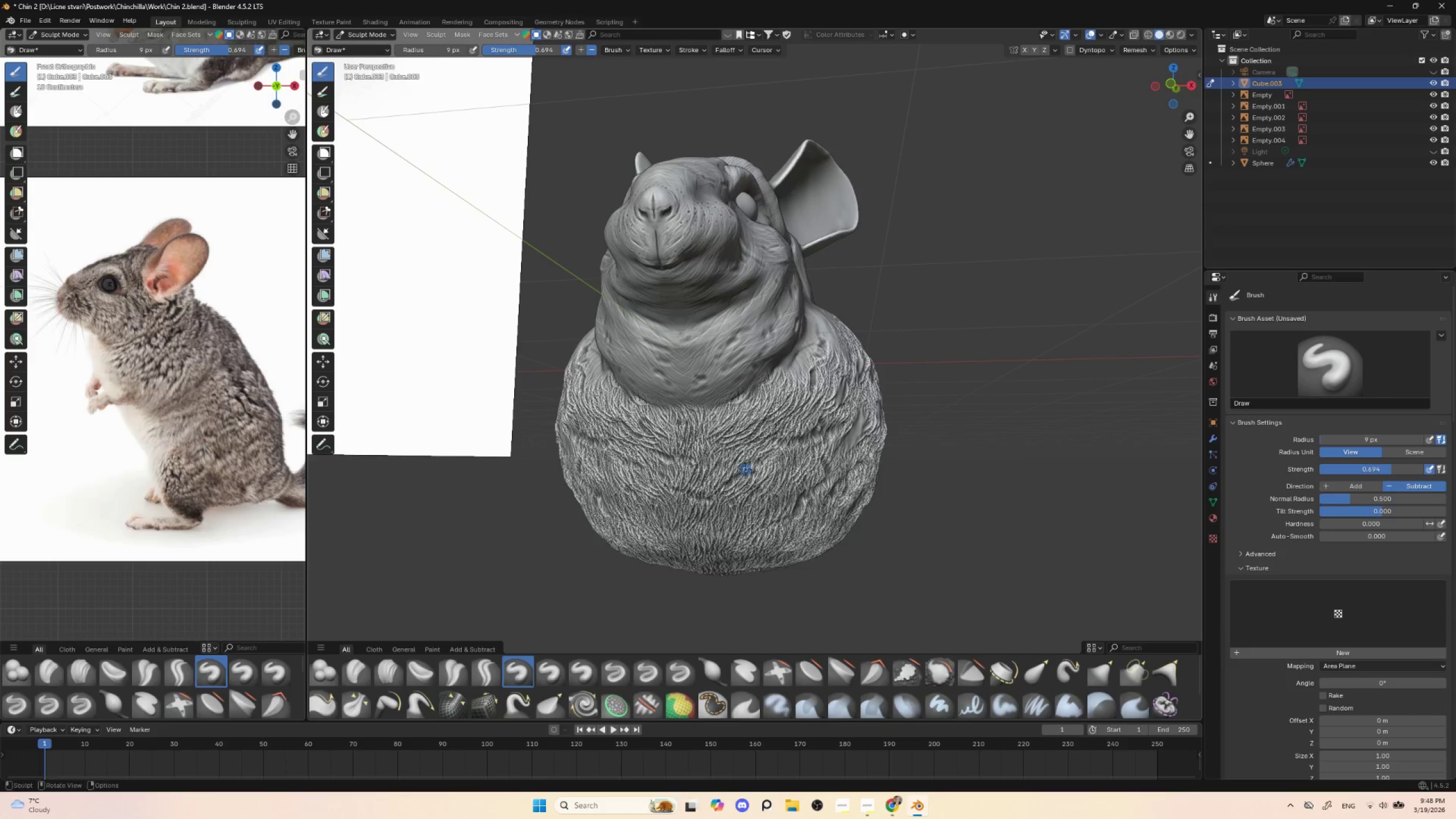 
left_click_drag(start_coordinate=[745, 469], to_coordinate=[755, 450])
 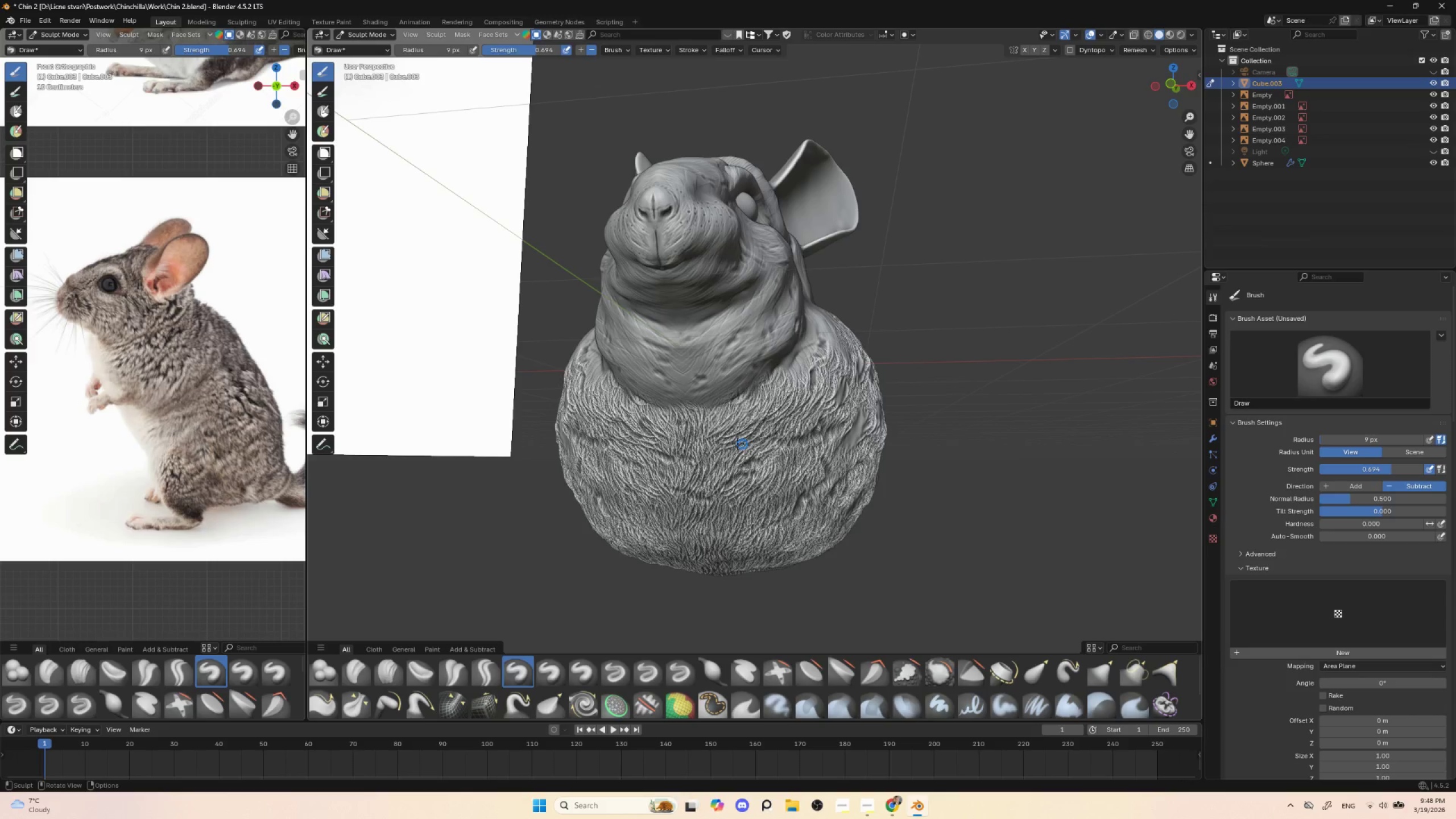 
left_click_drag(start_coordinate=[723, 448], to_coordinate=[777, 428])
 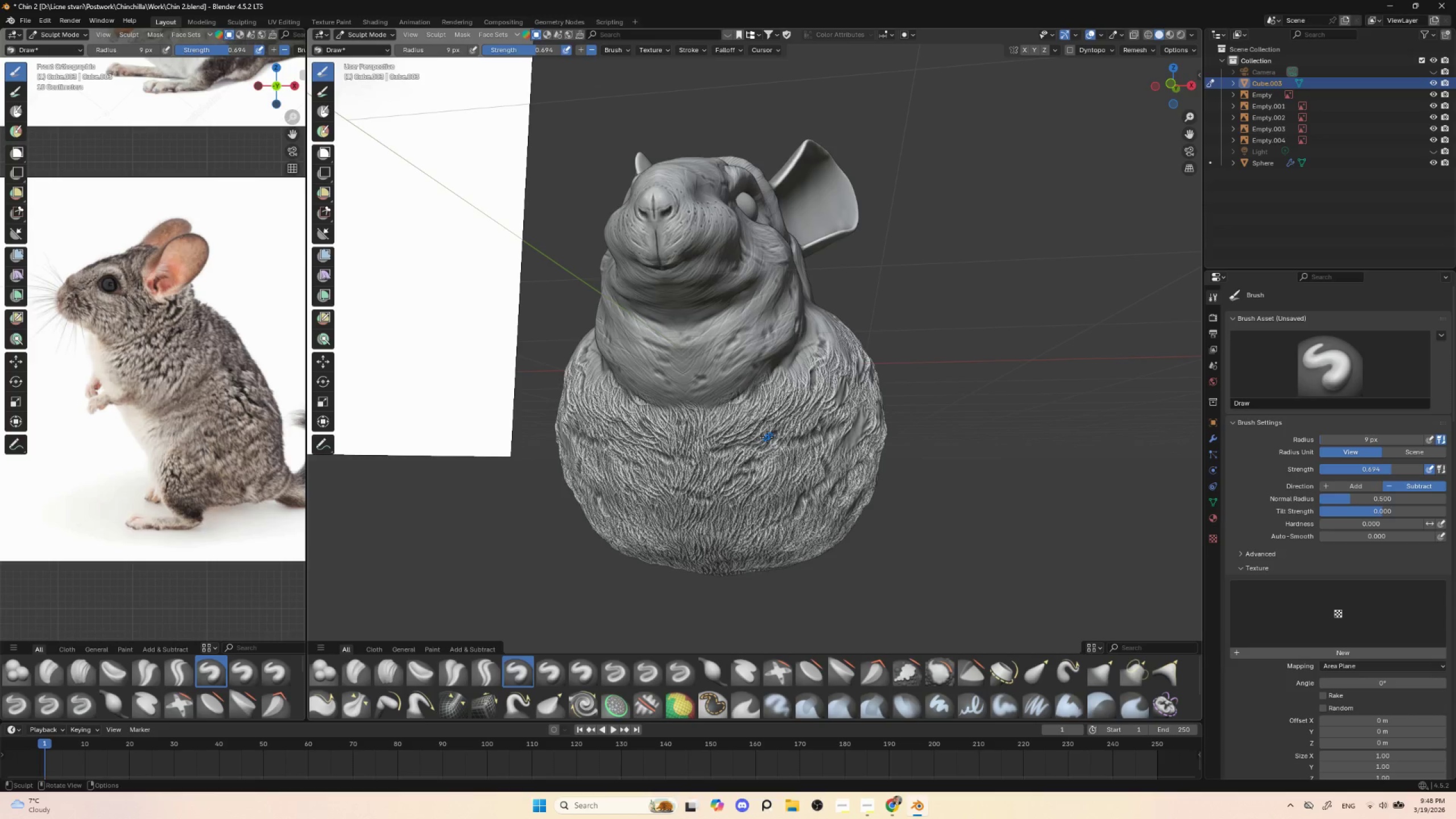 
left_click_drag(start_coordinate=[767, 437], to_coordinate=[782, 407])
 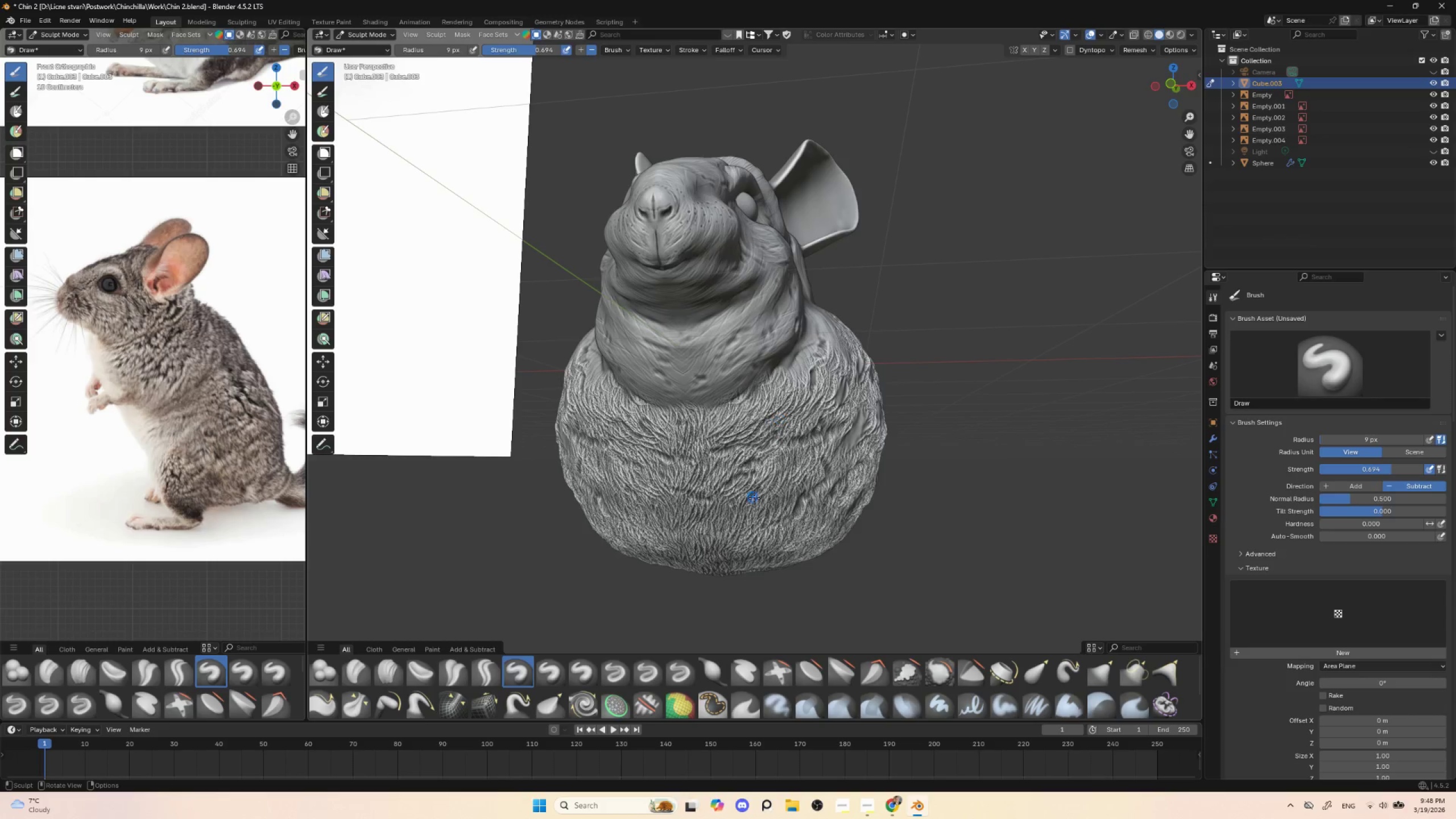 
left_click([745, 504])
 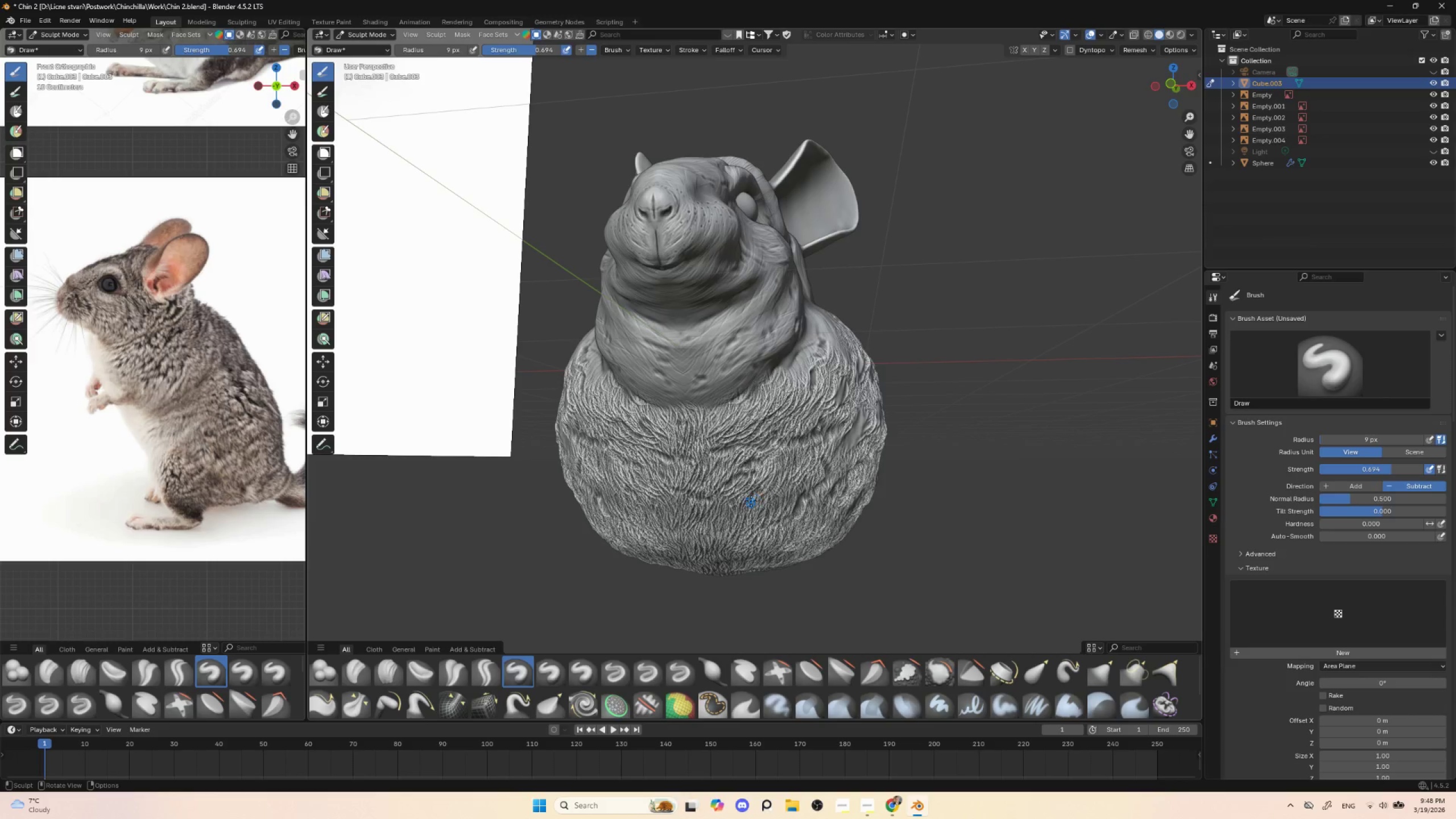 
left_click_drag(start_coordinate=[751, 501], to_coordinate=[715, 532])
 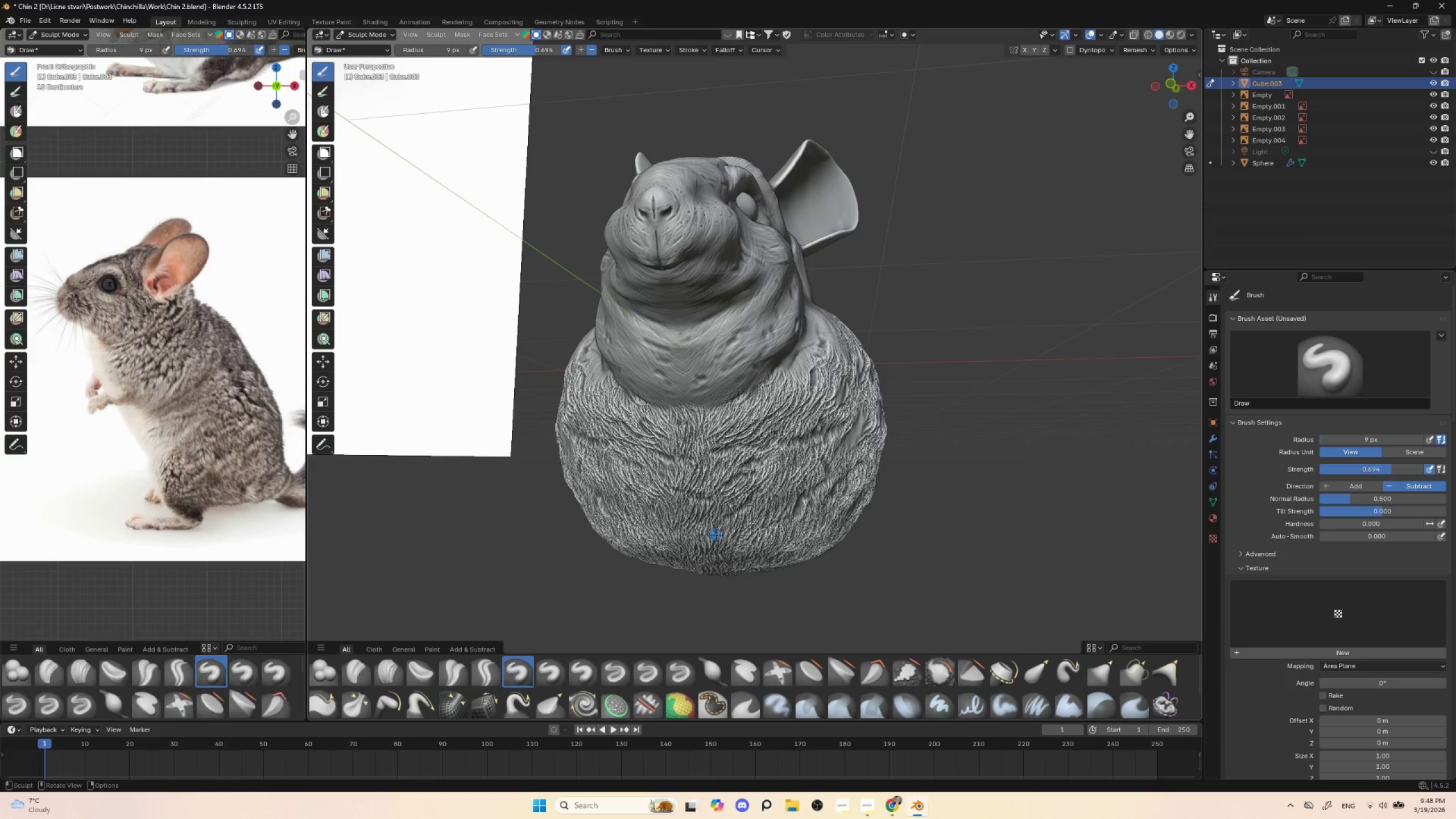 
left_click_drag(start_coordinate=[717, 532], to_coordinate=[759, 508])
 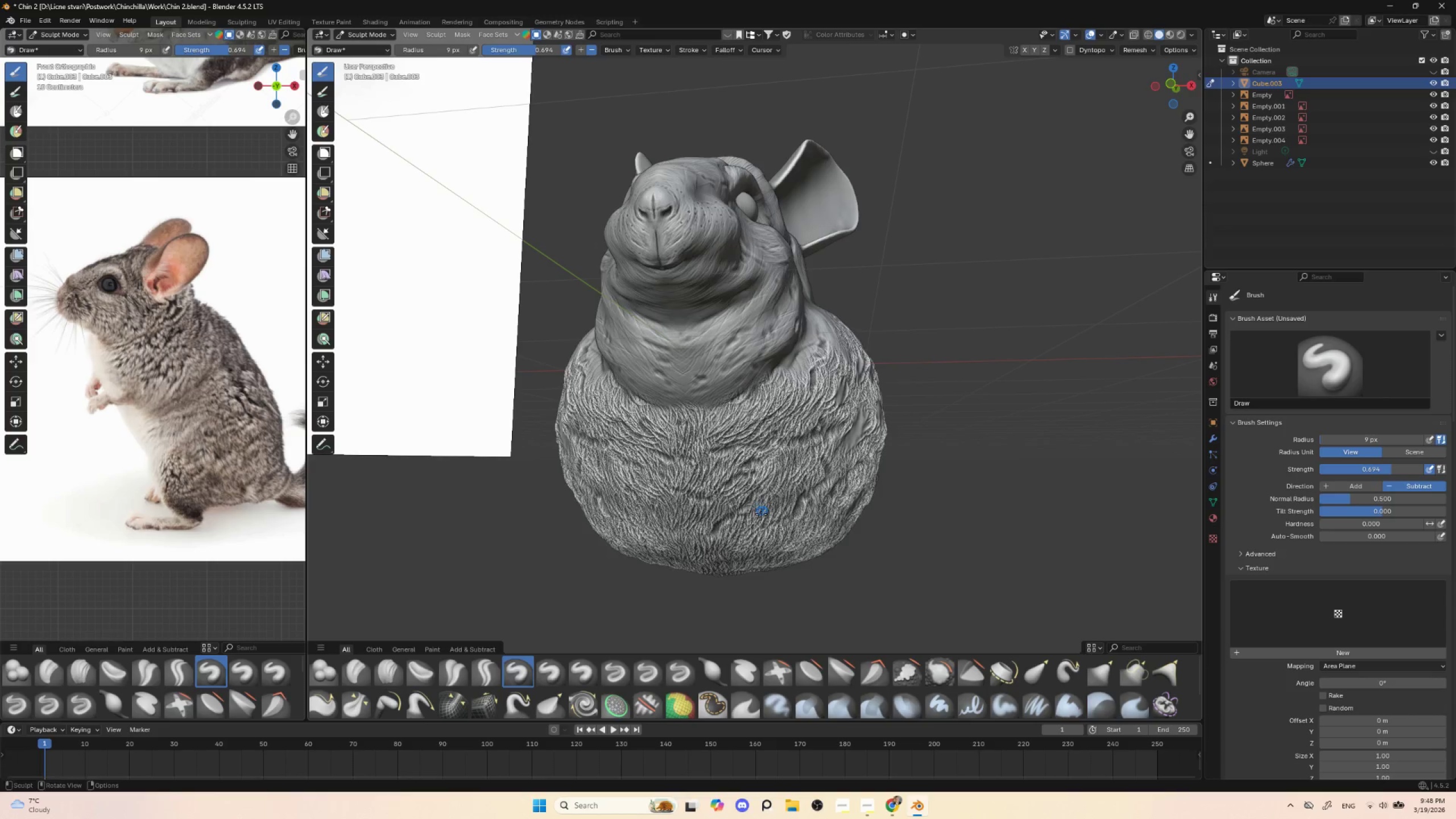 
left_click_drag(start_coordinate=[761, 522], to_coordinate=[769, 517])
 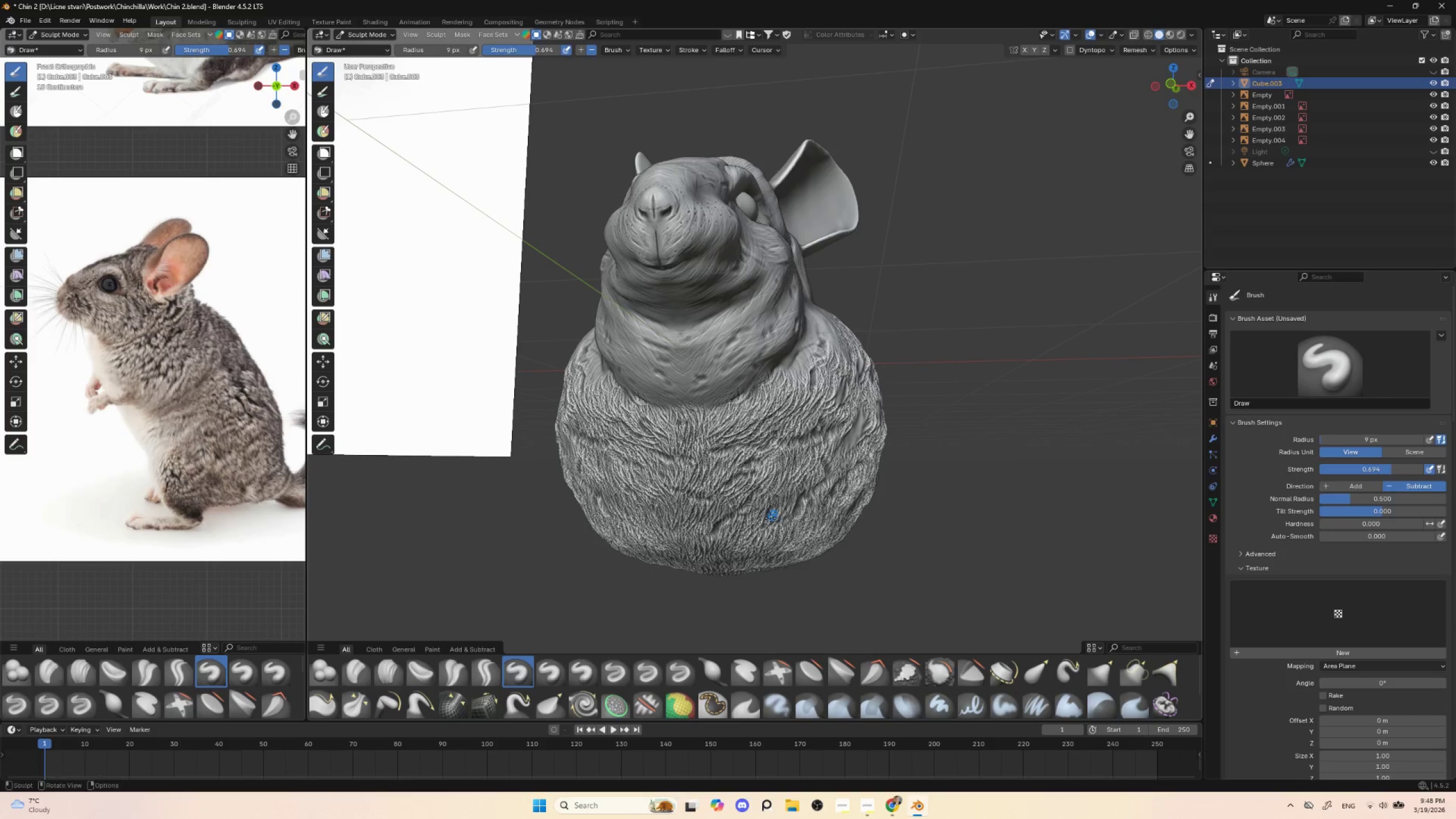 
left_click_drag(start_coordinate=[769, 520], to_coordinate=[744, 535])
 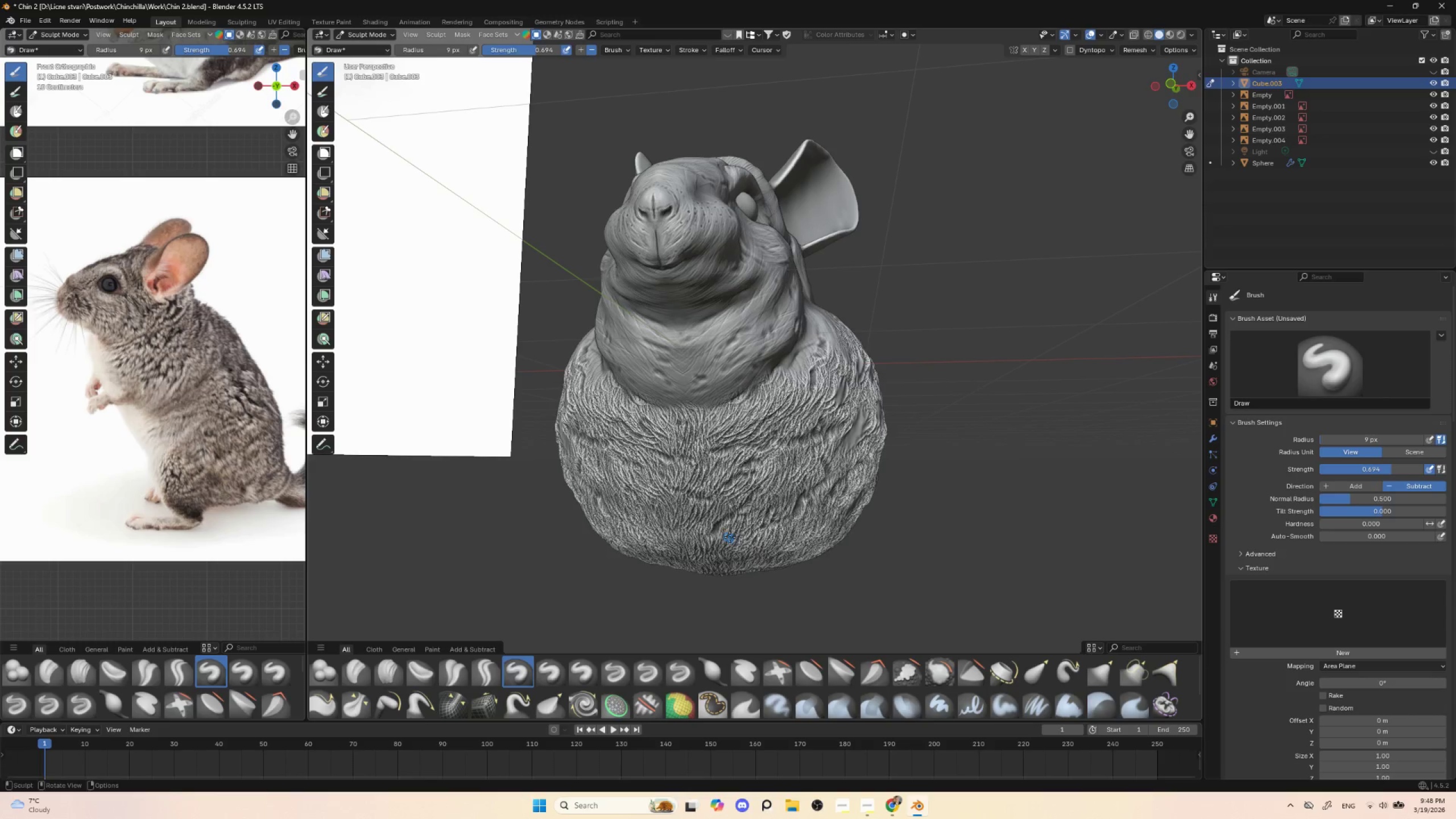 
left_click_drag(start_coordinate=[730, 537], to_coordinate=[743, 522])
 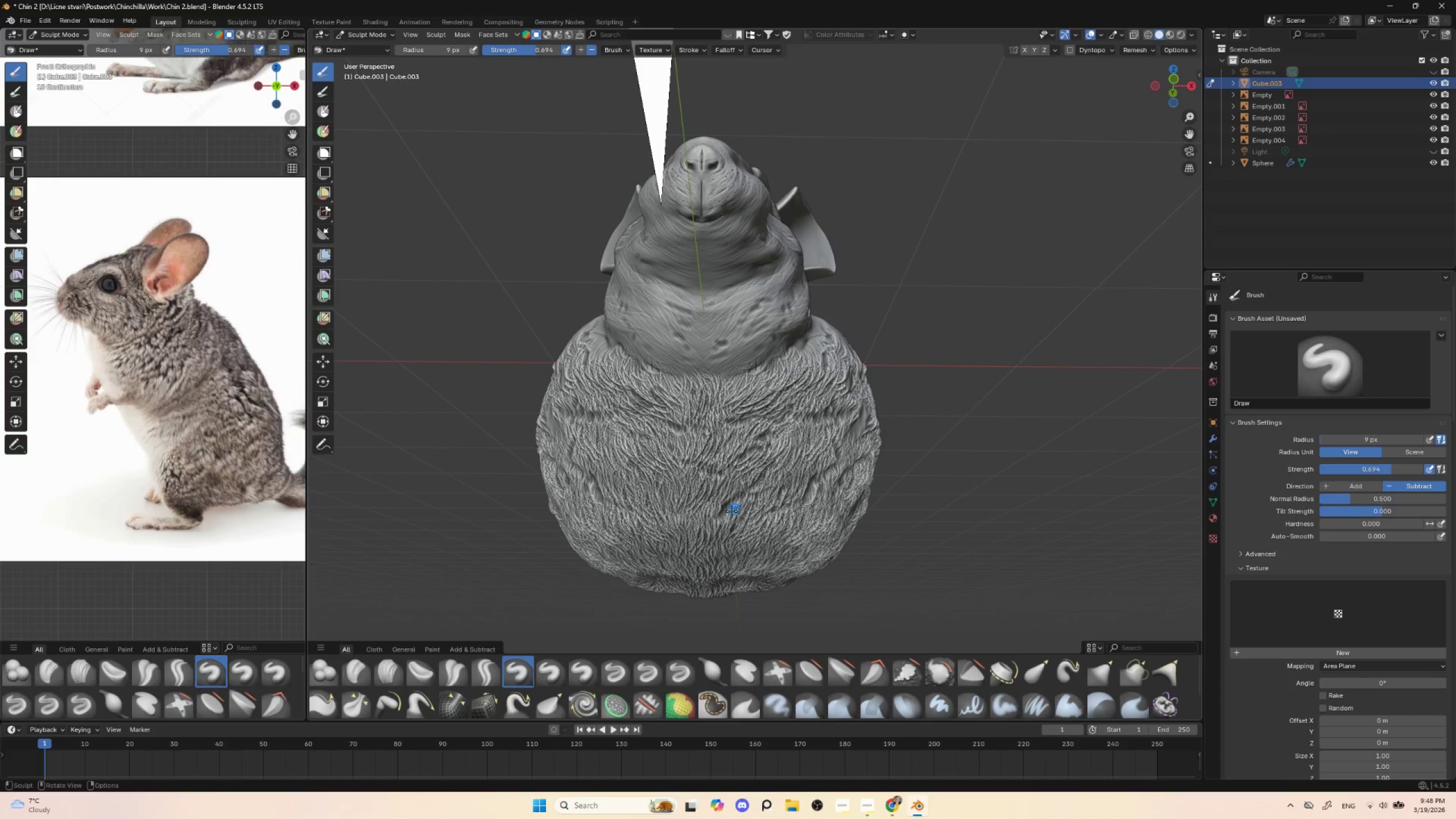 
left_click_drag(start_coordinate=[672, 519], to_coordinate=[690, 537])
 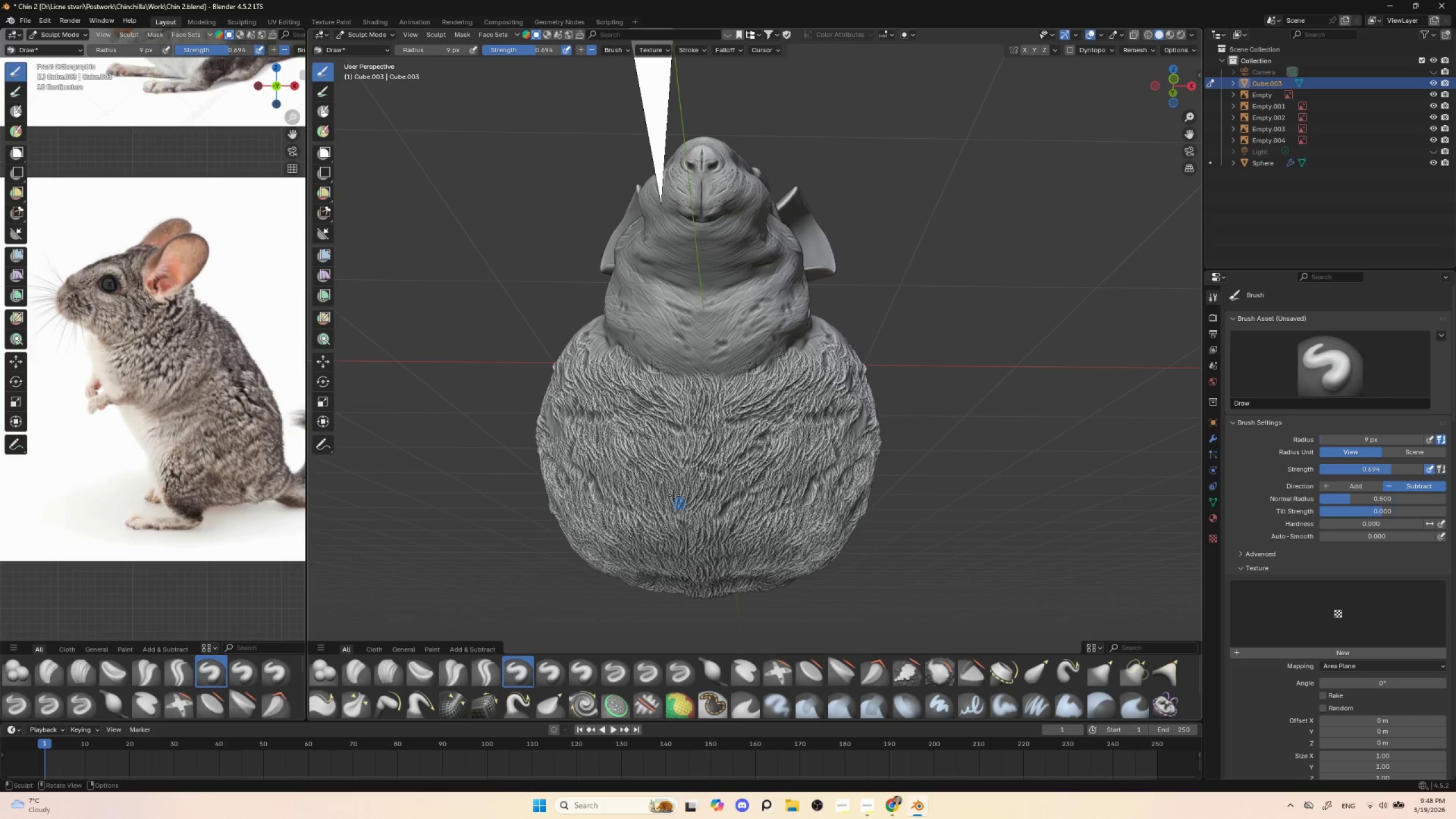 
left_click_drag(start_coordinate=[670, 495], to_coordinate=[660, 493])
 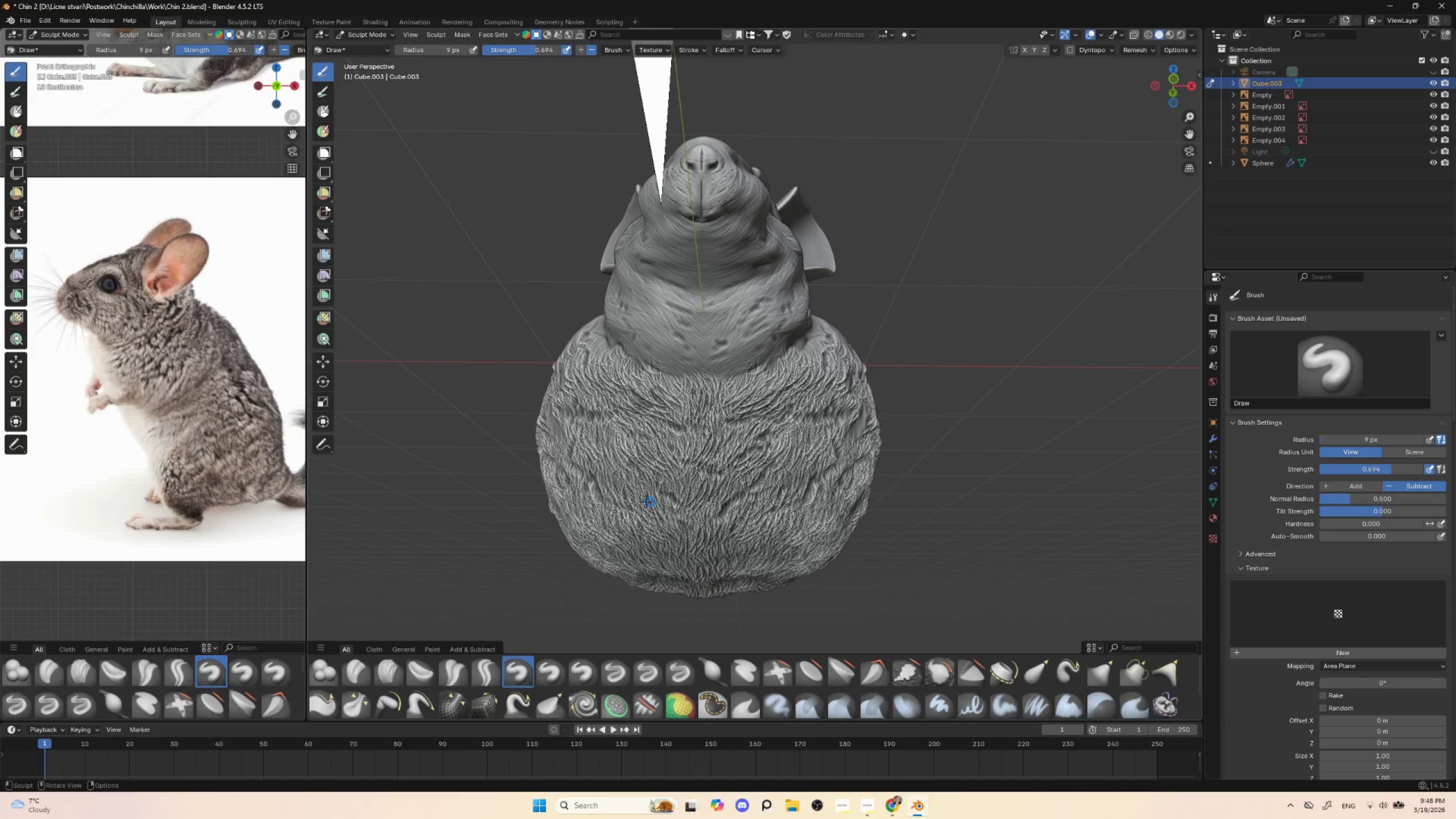 
left_click_drag(start_coordinate=[638, 499], to_coordinate=[657, 515])
 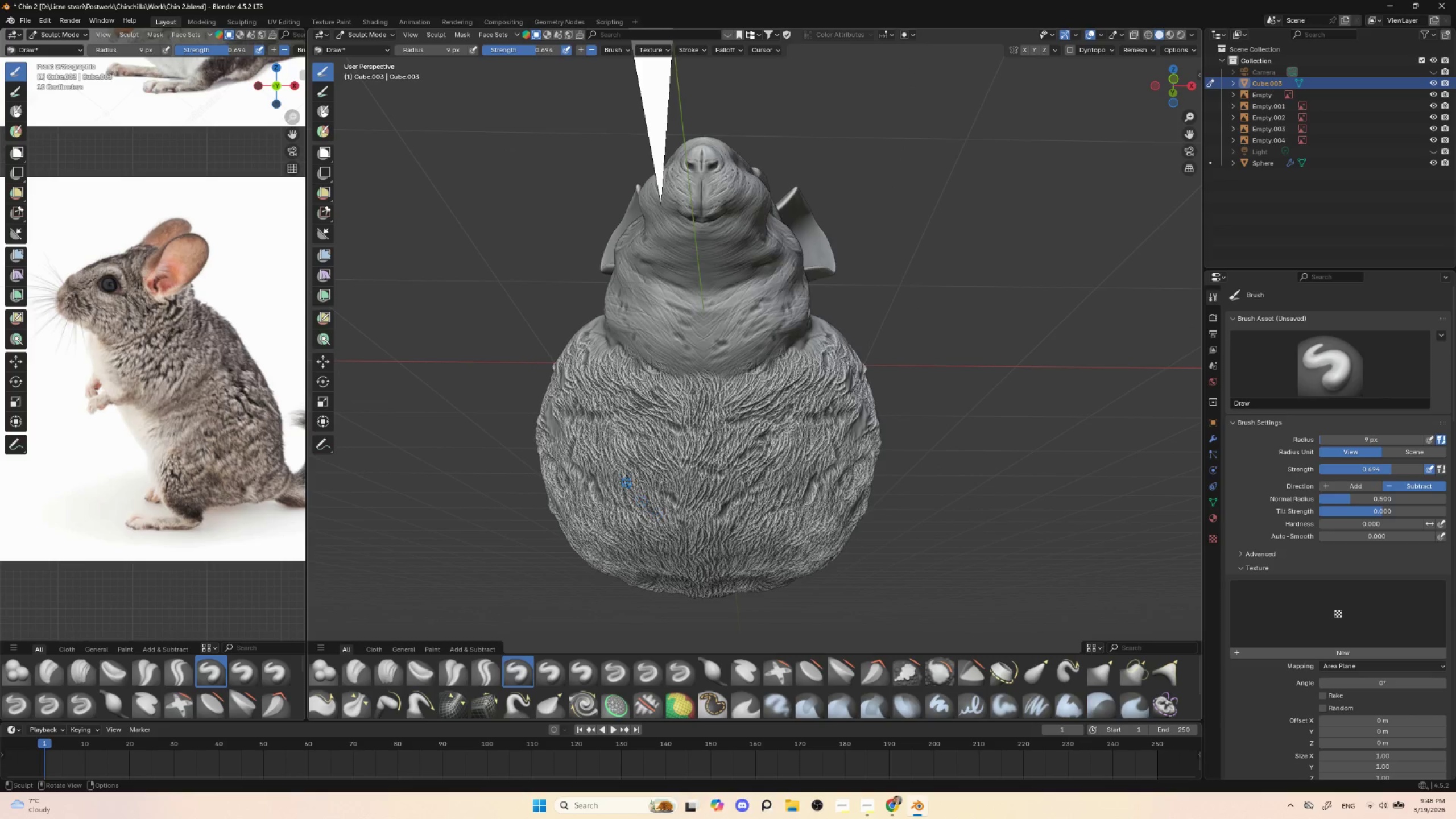 
left_click_drag(start_coordinate=[627, 480], to_coordinate=[630, 474])
 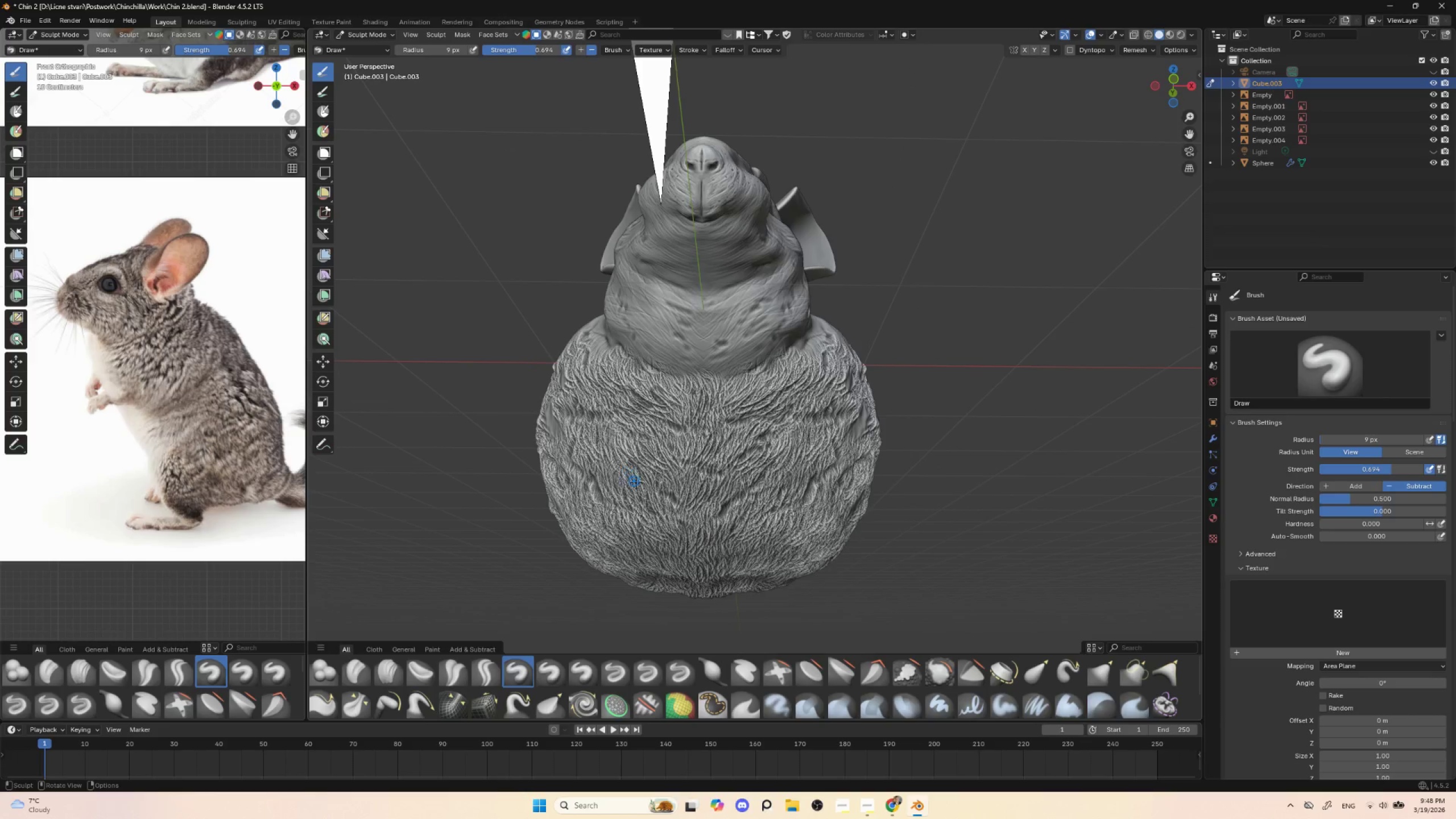 
left_click_drag(start_coordinate=[615, 465], to_coordinate=[640, 464])
 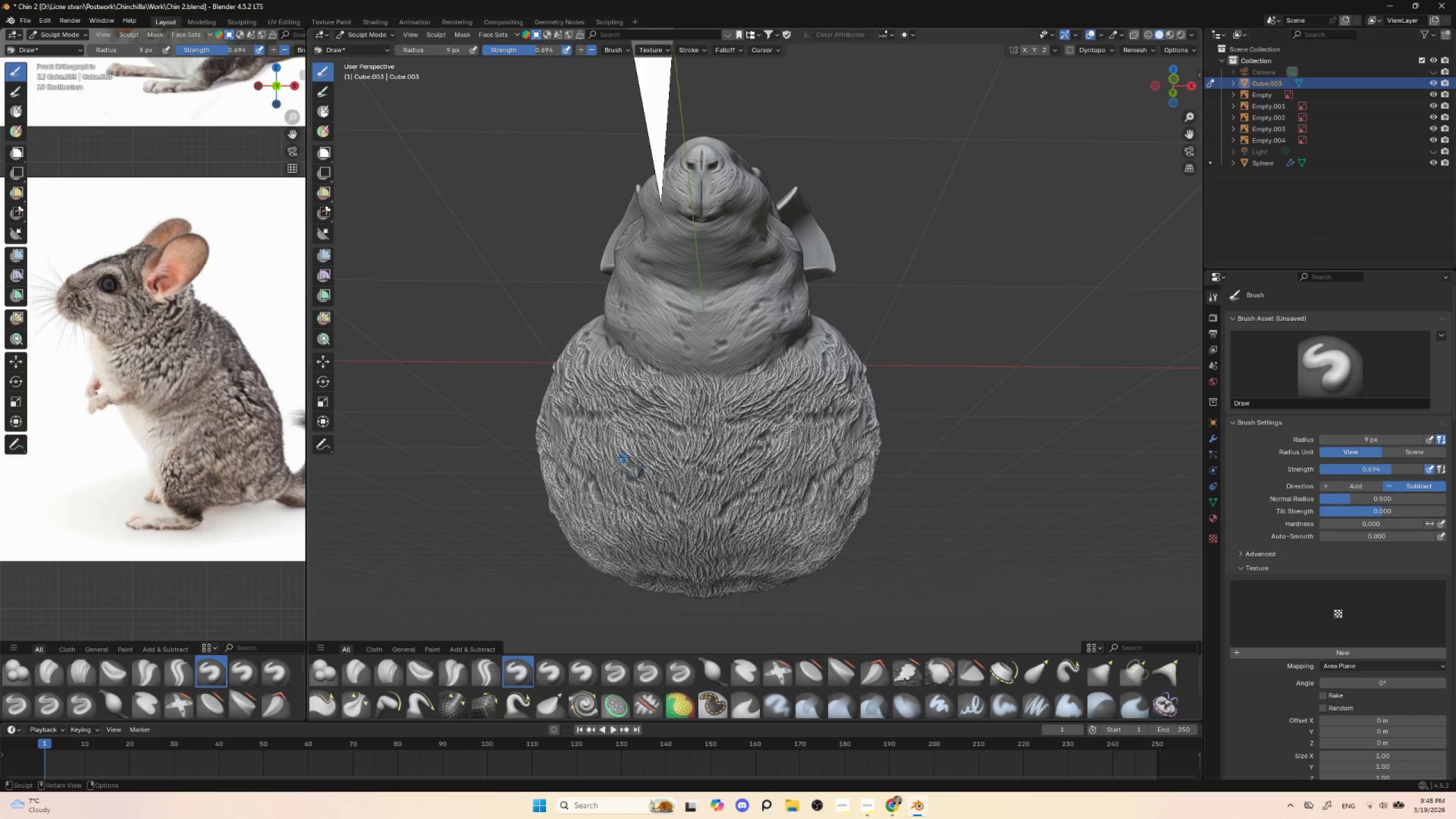 
left_click_drag(start_coordinate=[623, 457], to_coordinate=[636, 480])
 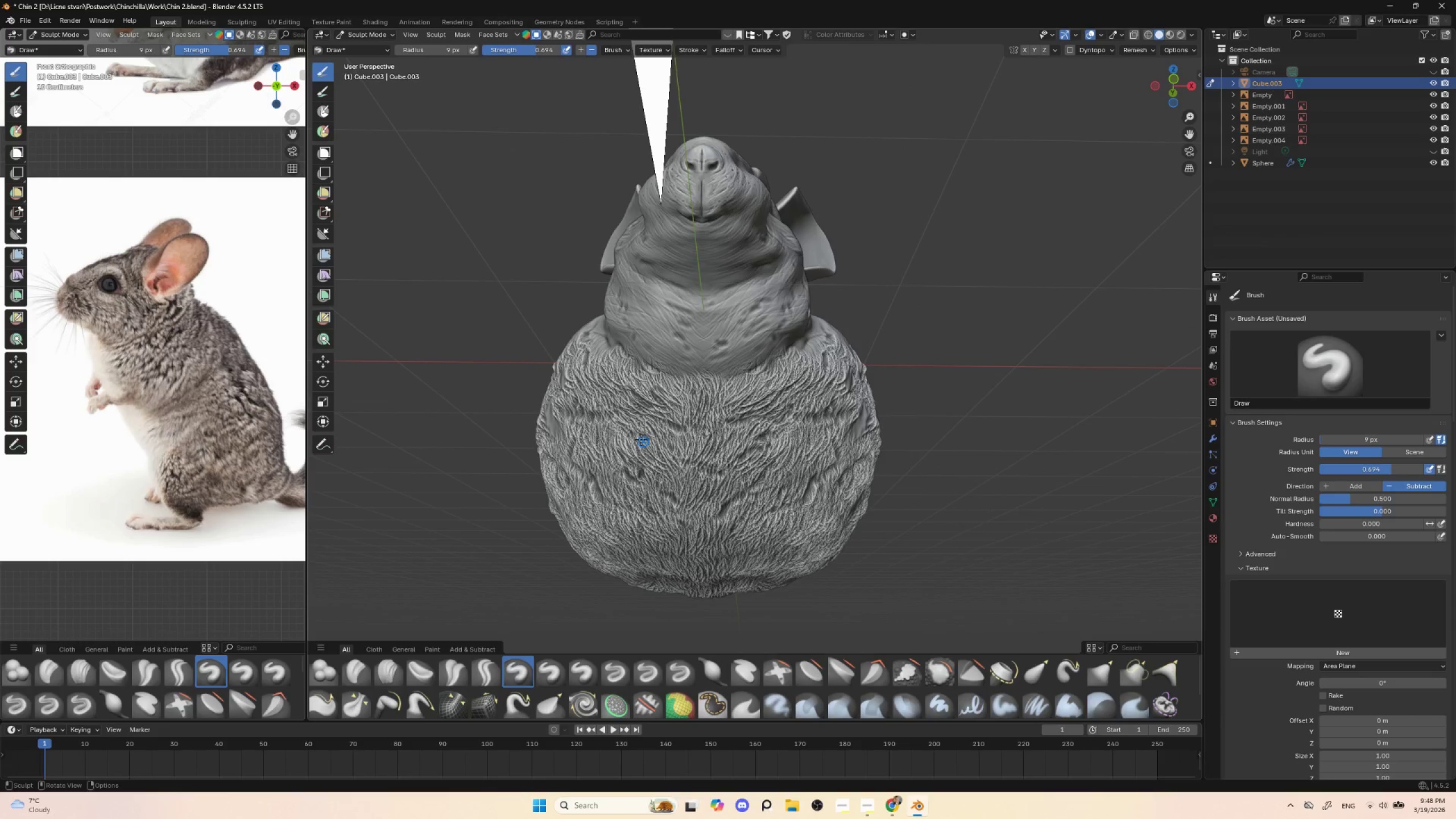 
left_click_drag(start_coordinate=[632, 436], to_coordinate=[644, 455])
 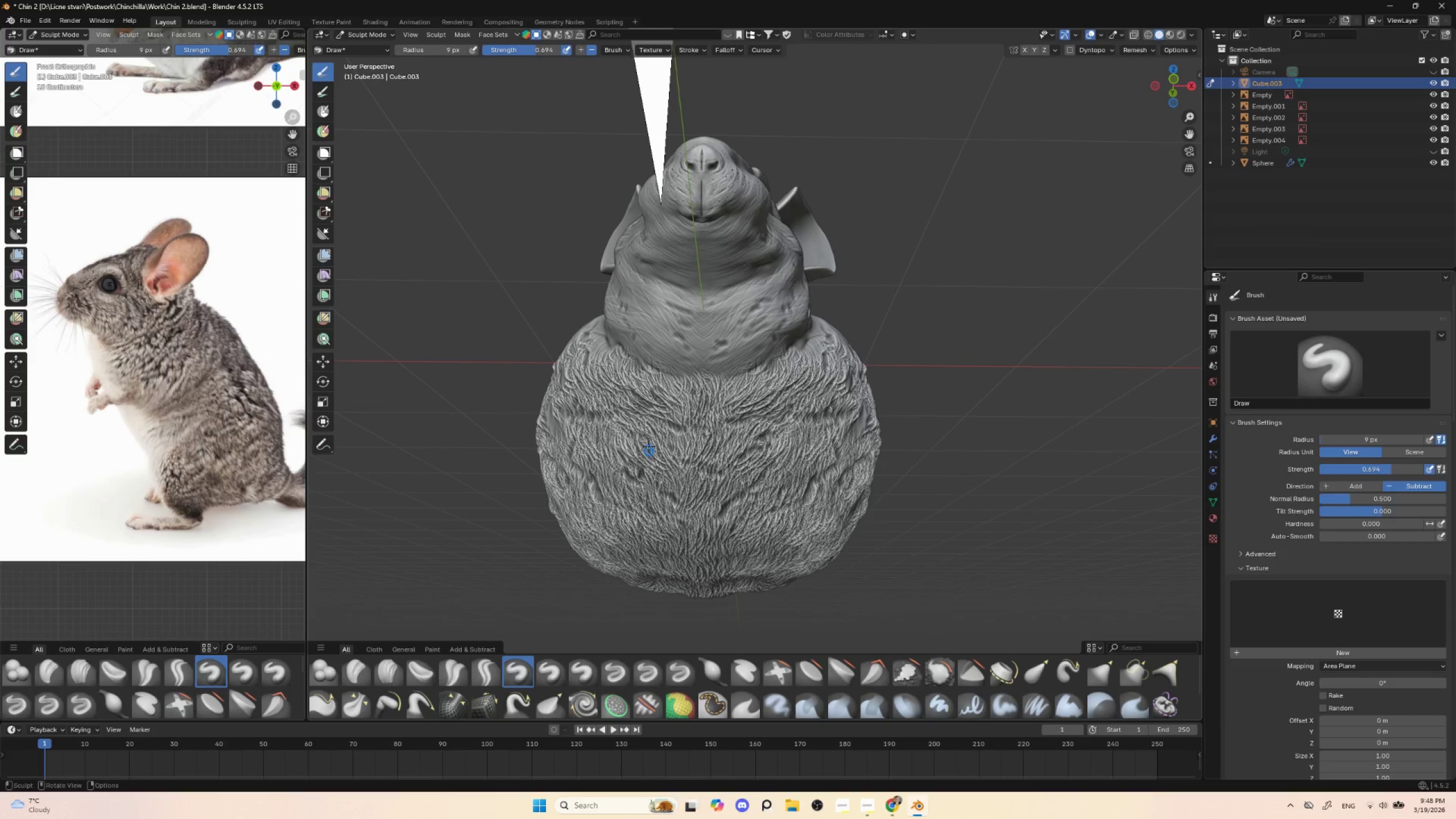 
left_click_drag(start_coordinate=[644, 432], to_coordinate=[648, 430])
 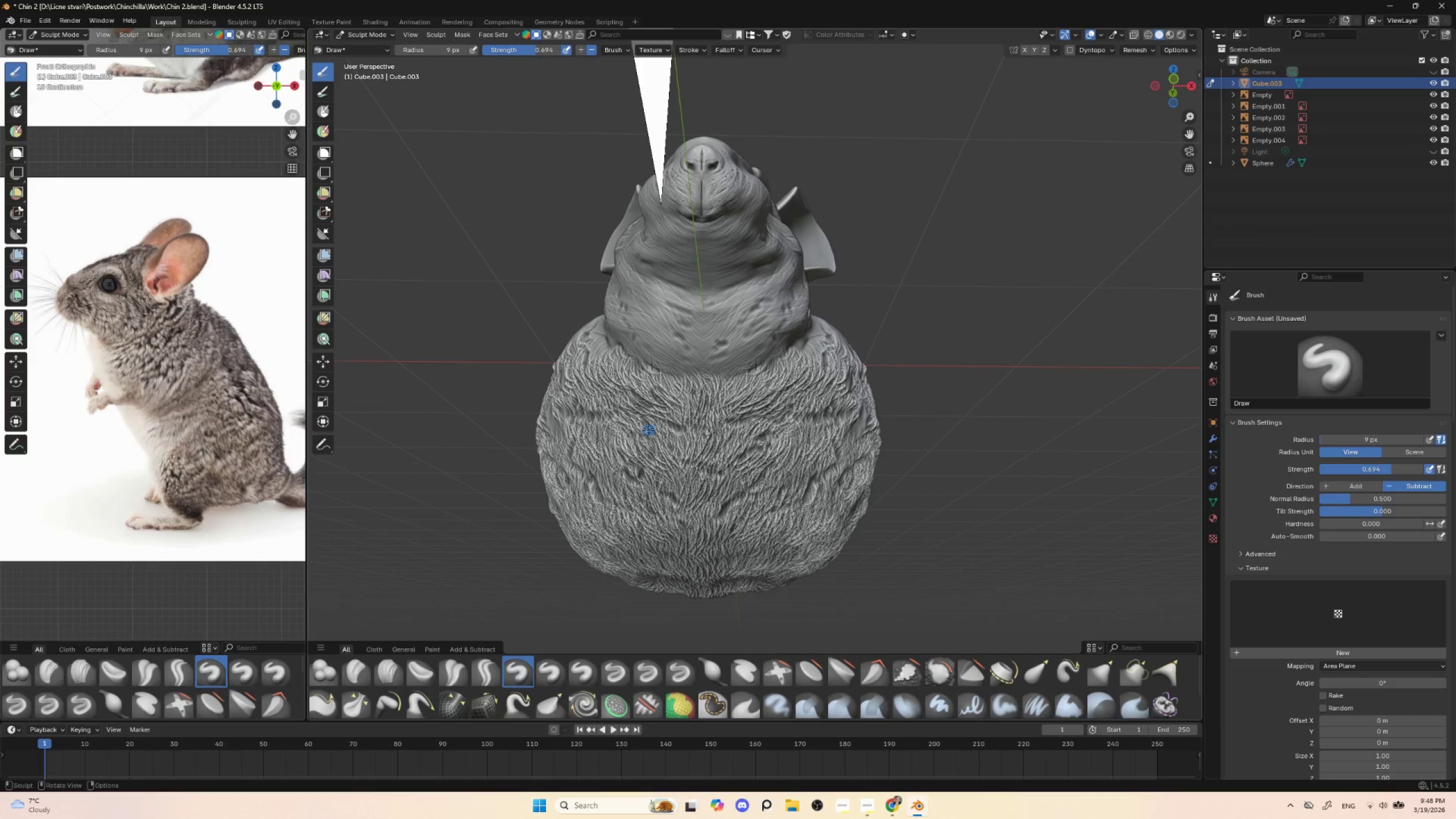 
left_click_drag(start_coordinate=[648, 431], to_coordinate=[679, 450])
 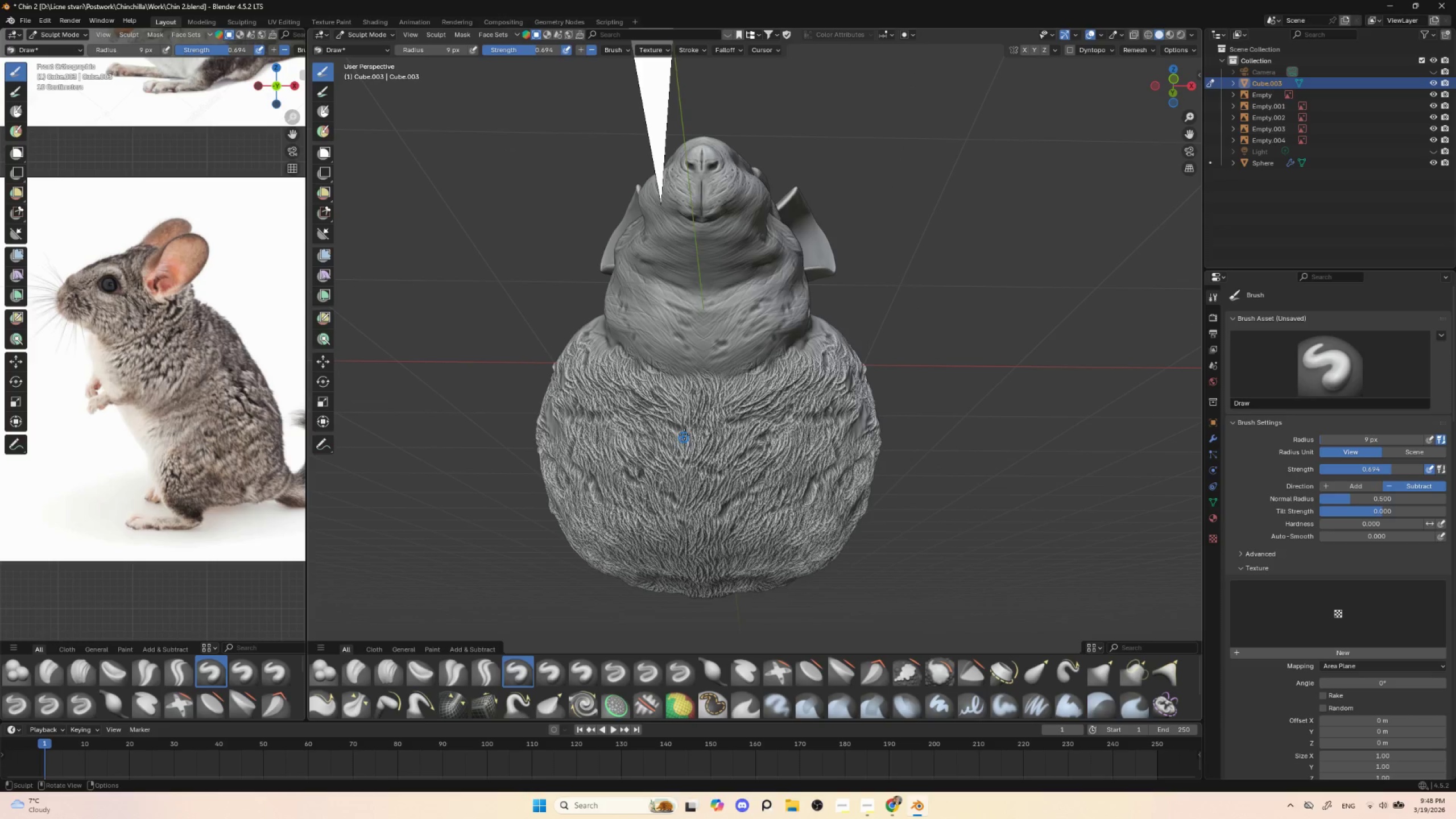 
left_click_drag(start_coordinate=[686, 433], to_coordinate=[701, 458])
 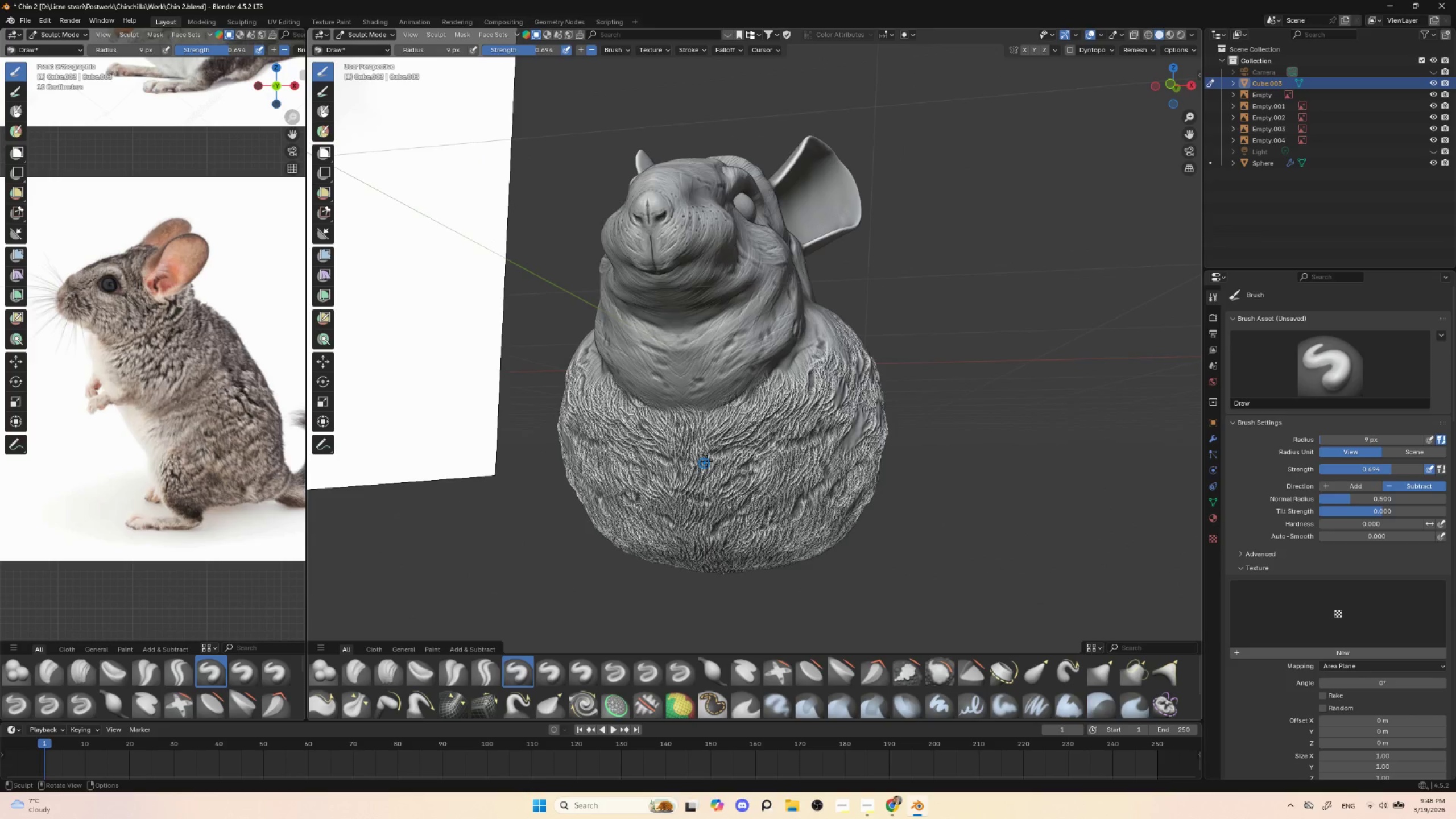 
left_click_drag(start_coordinate=[701, 461], to_coordinate=[713, 487])
 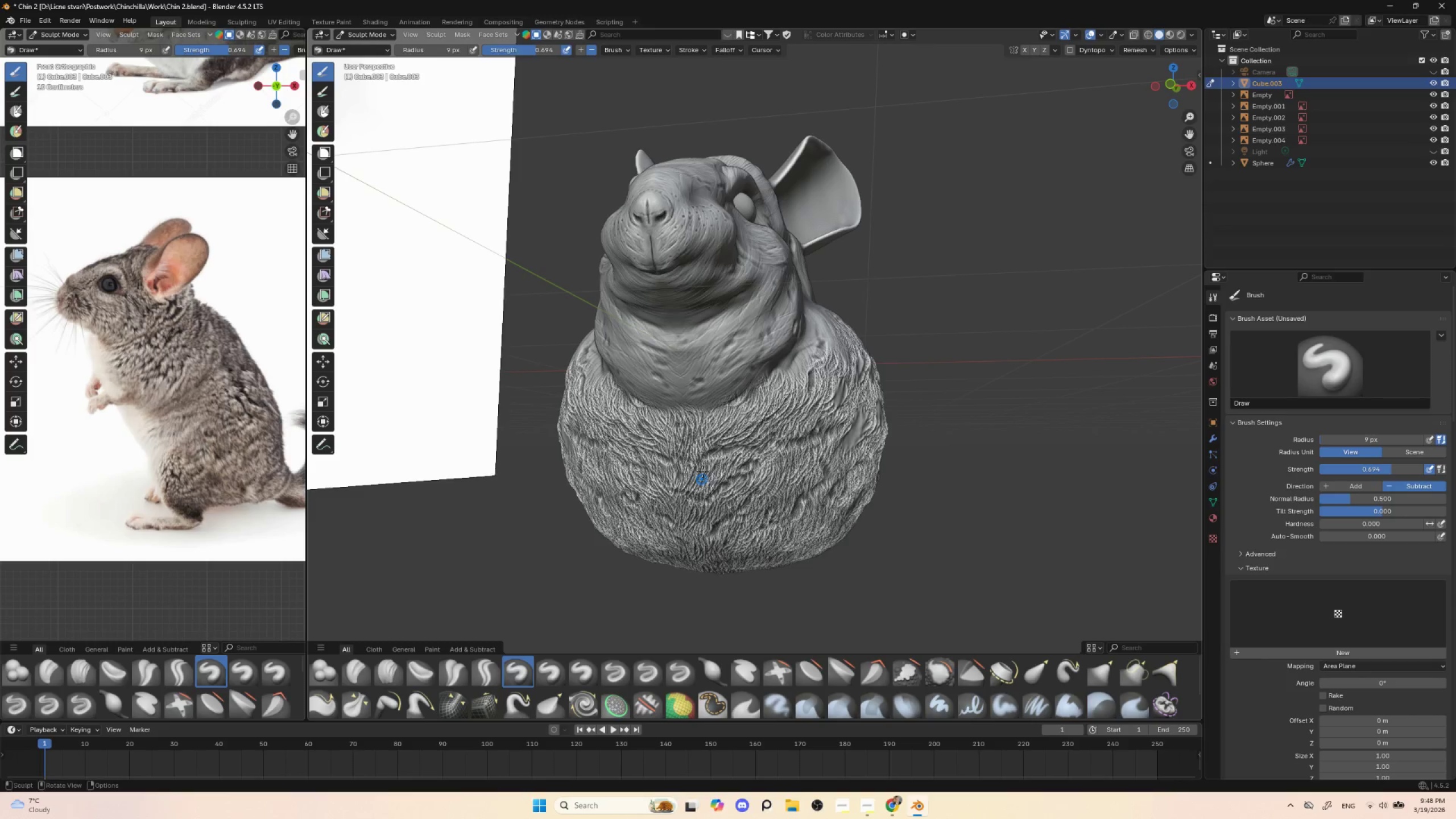 
left_click_drag(start_coordinate=[704, 467], to_coordinate=[713, 453])
 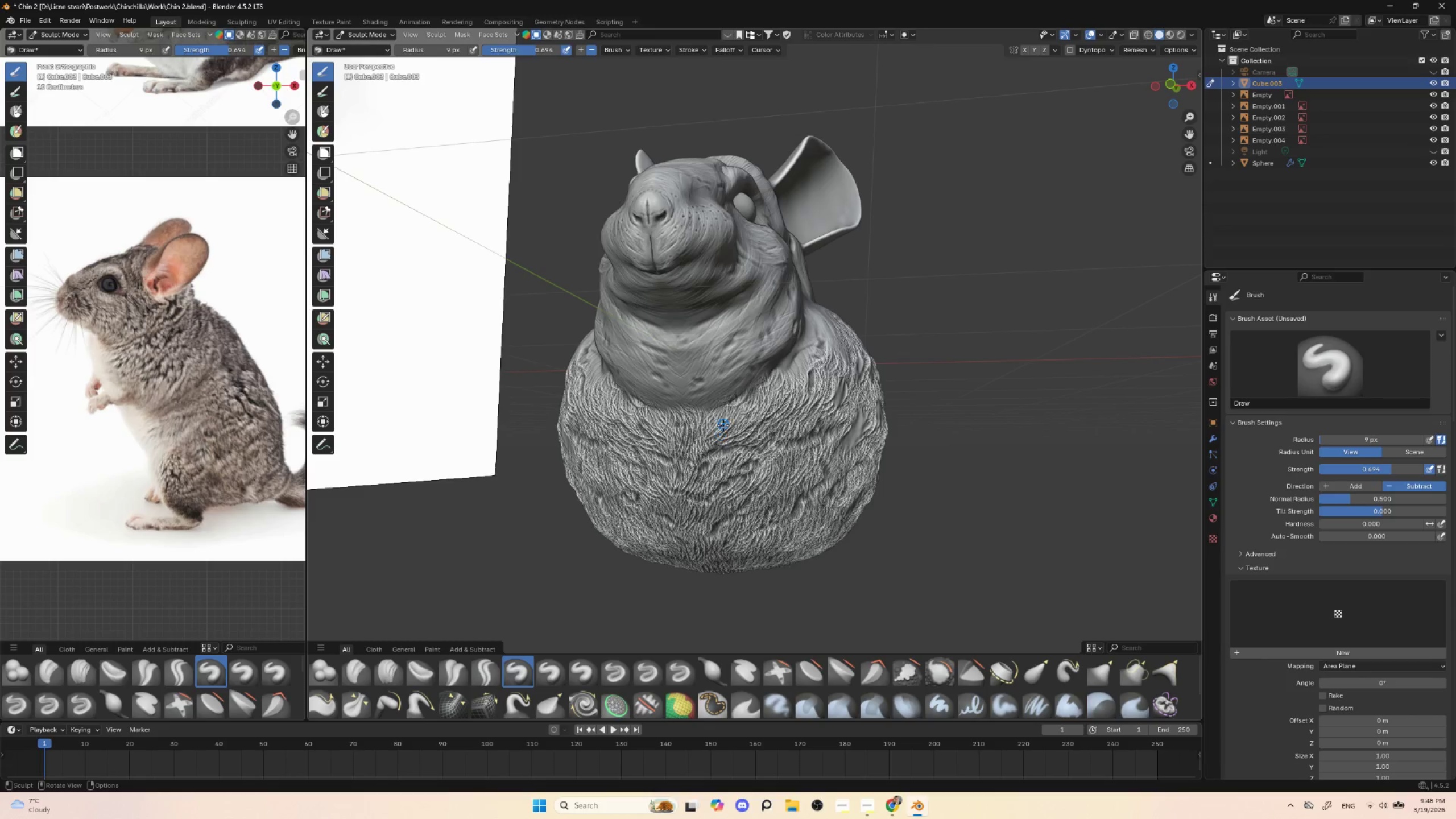 
left_click_drag(start_coordinate=[713, 439], to_coordinate=[709, 444])
 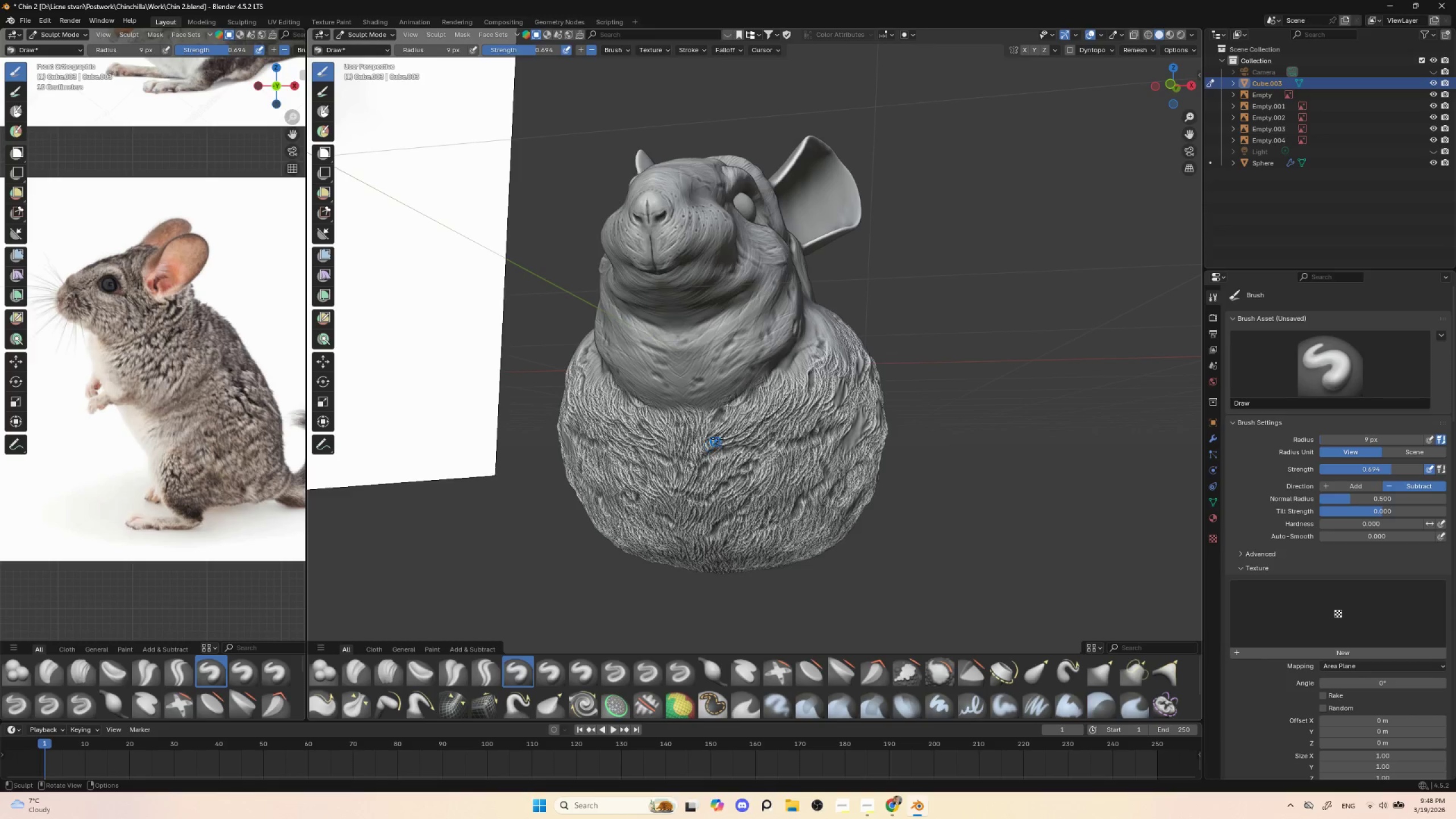 
left_click_drag(start_coordinate=[713, 435], to_coordinate=[715, 452])
 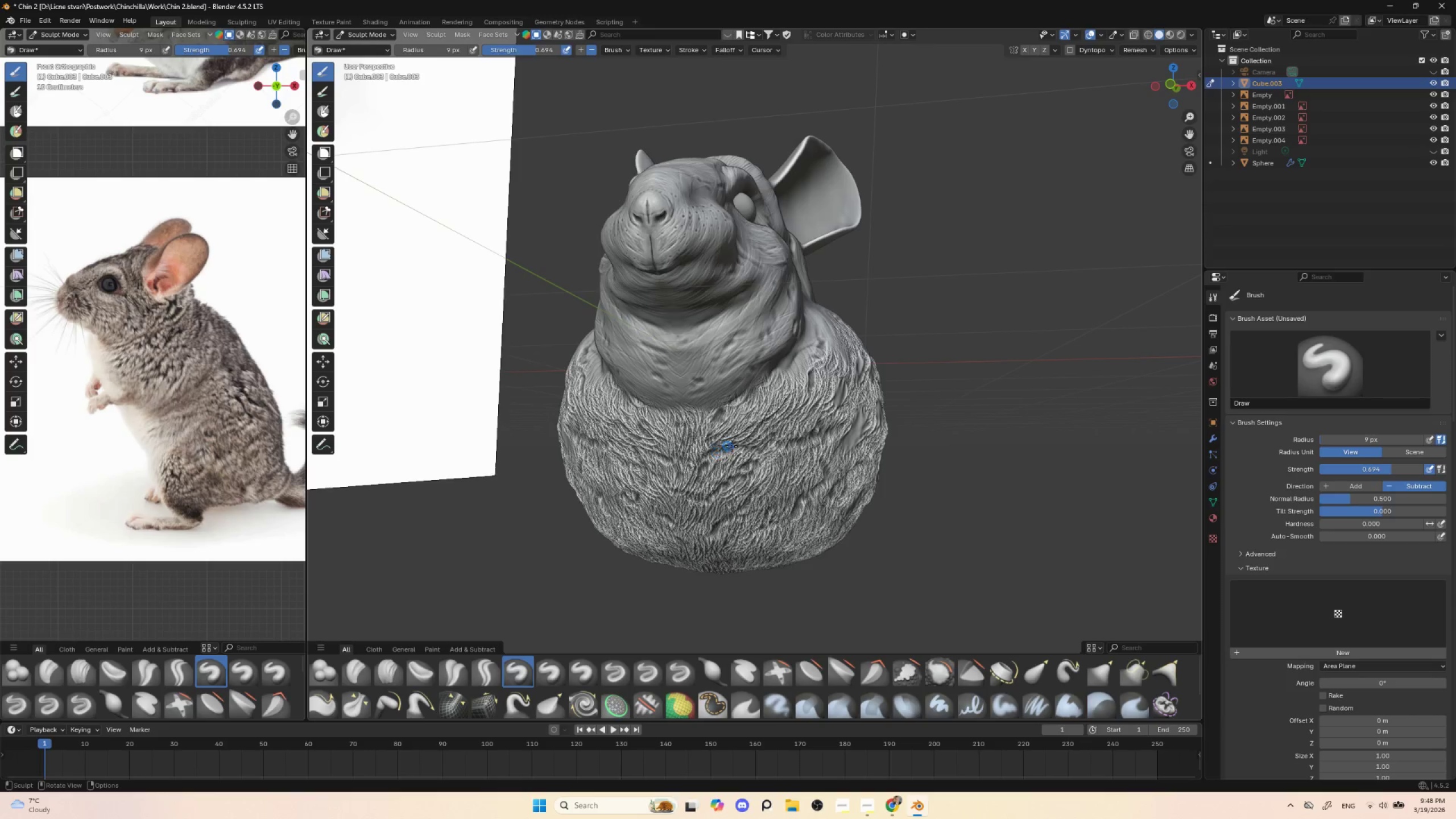 
left_click_drag(start_coordinate=[729, 448], to_coordinate=[754, 423])
 